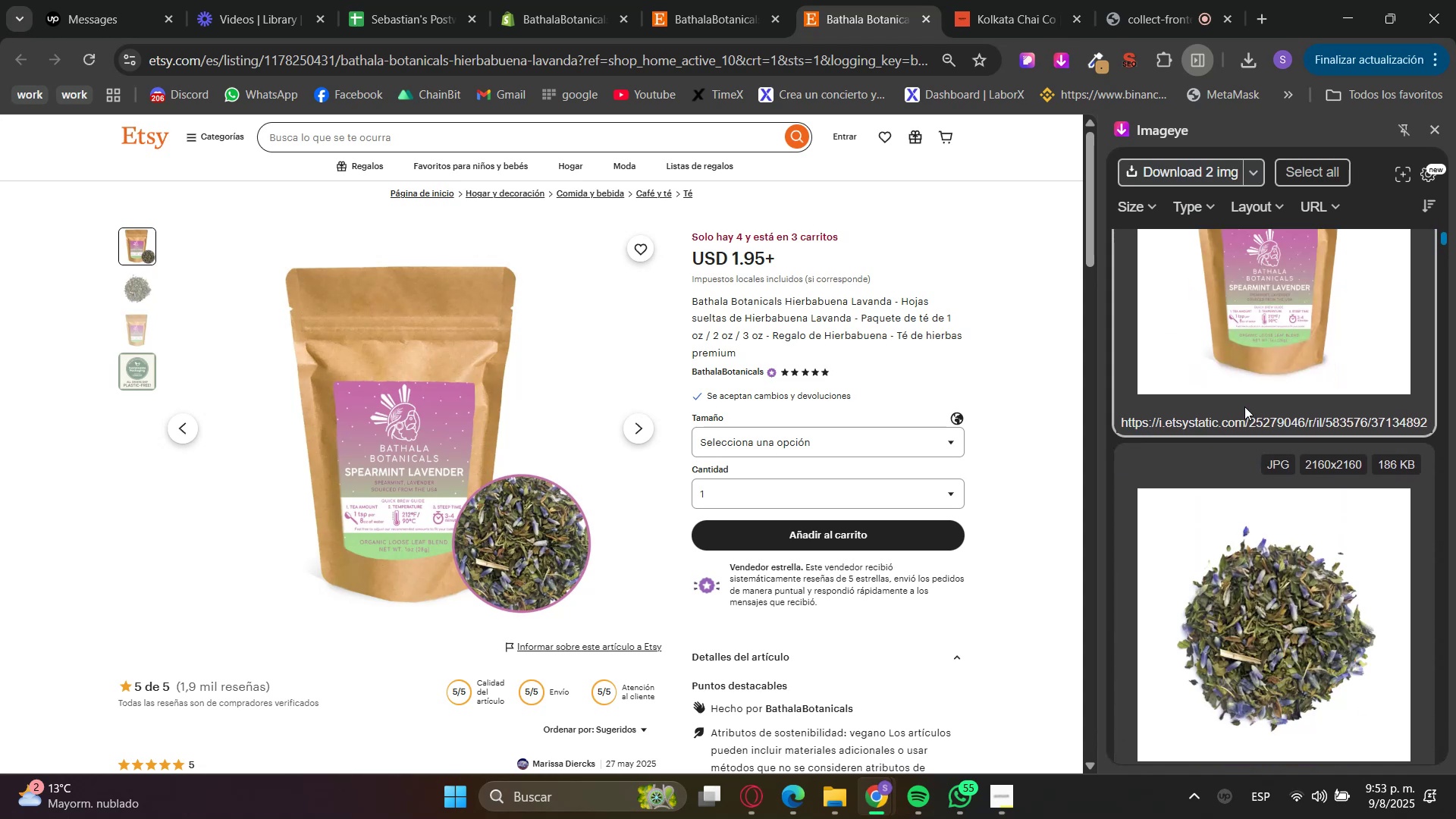 
left_click([1244, 406])
 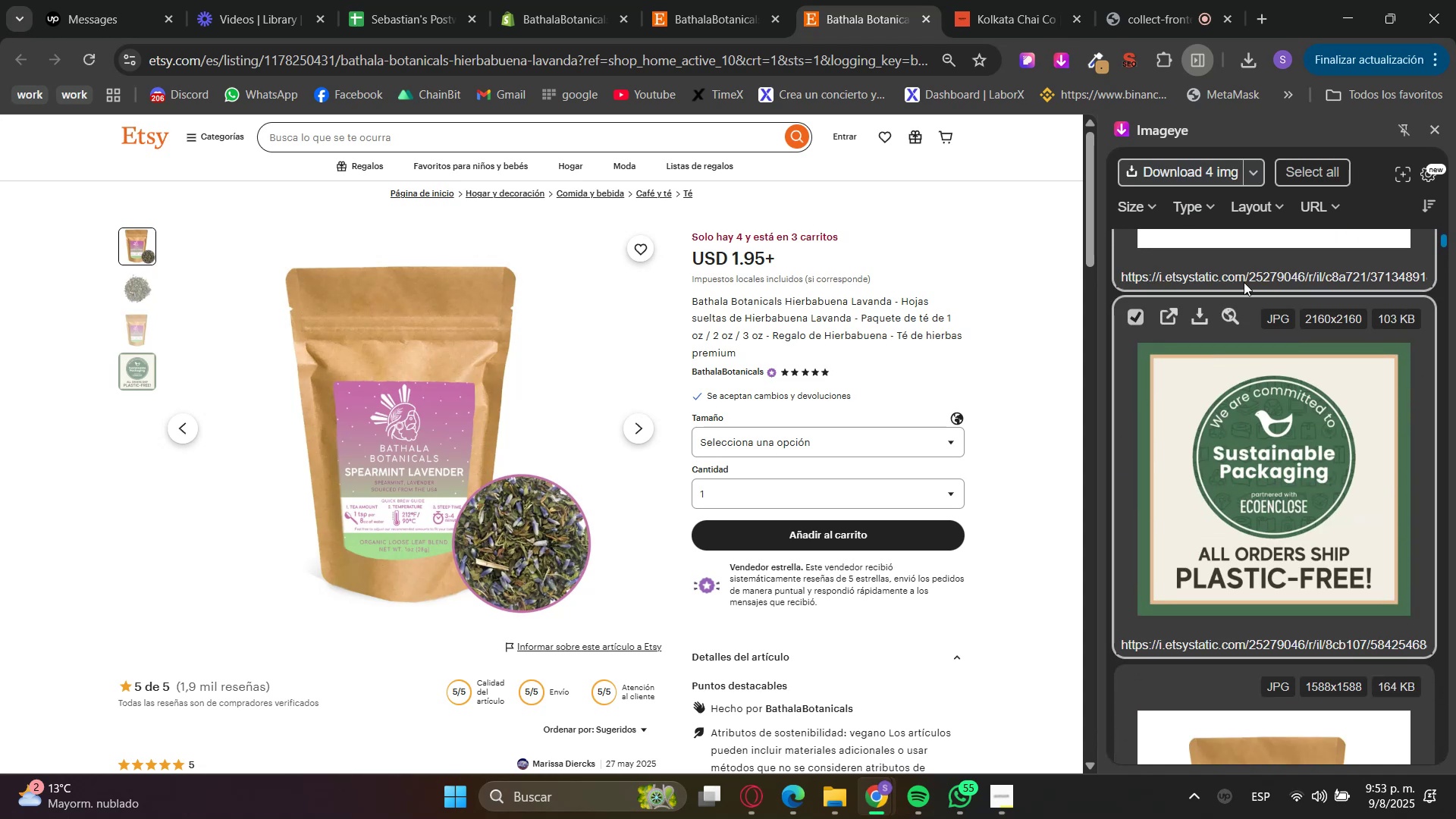 
double_click([1199, 155])
 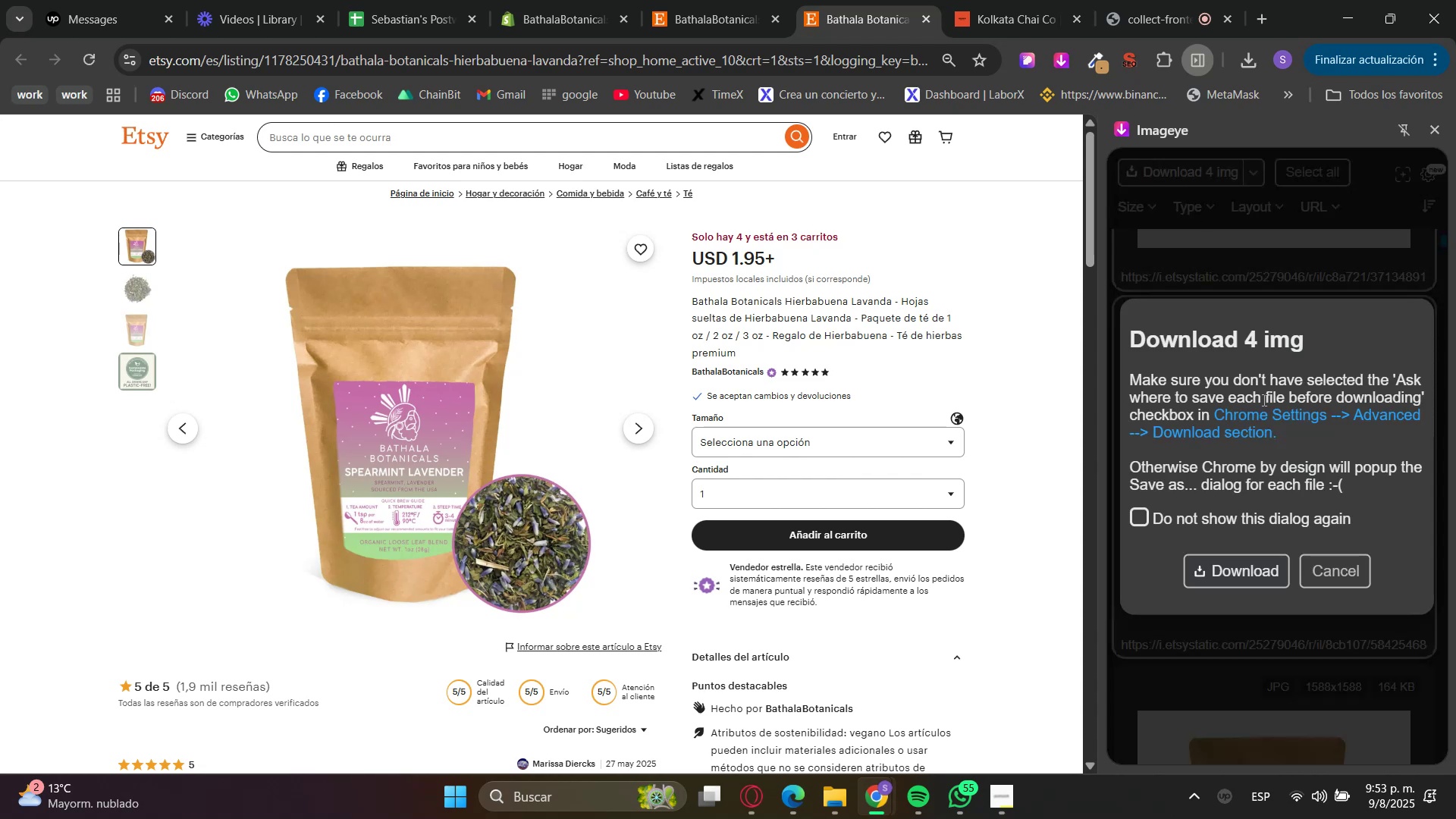 
left_click([1262, 565])
 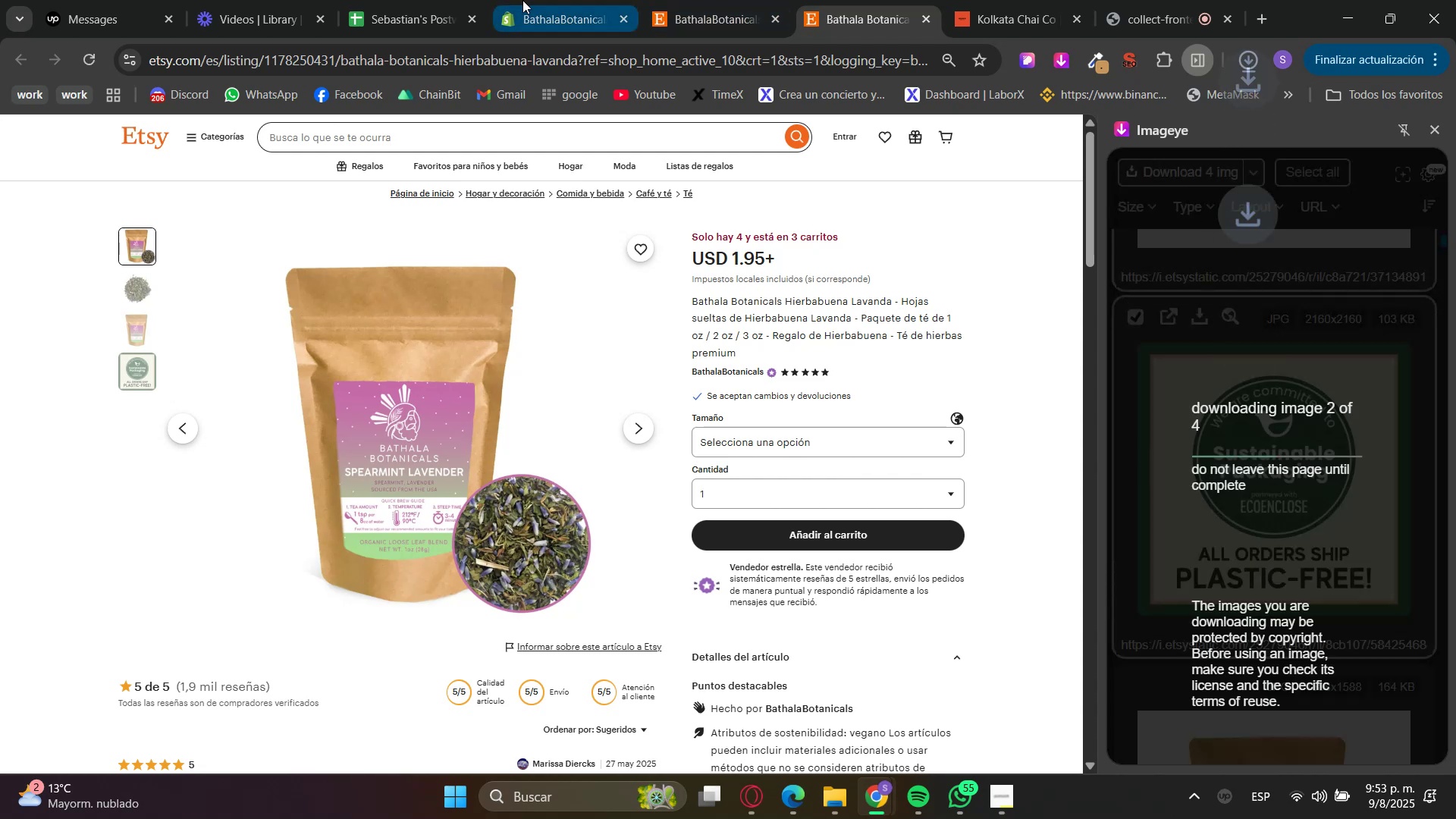 
left_click([522, 0])
 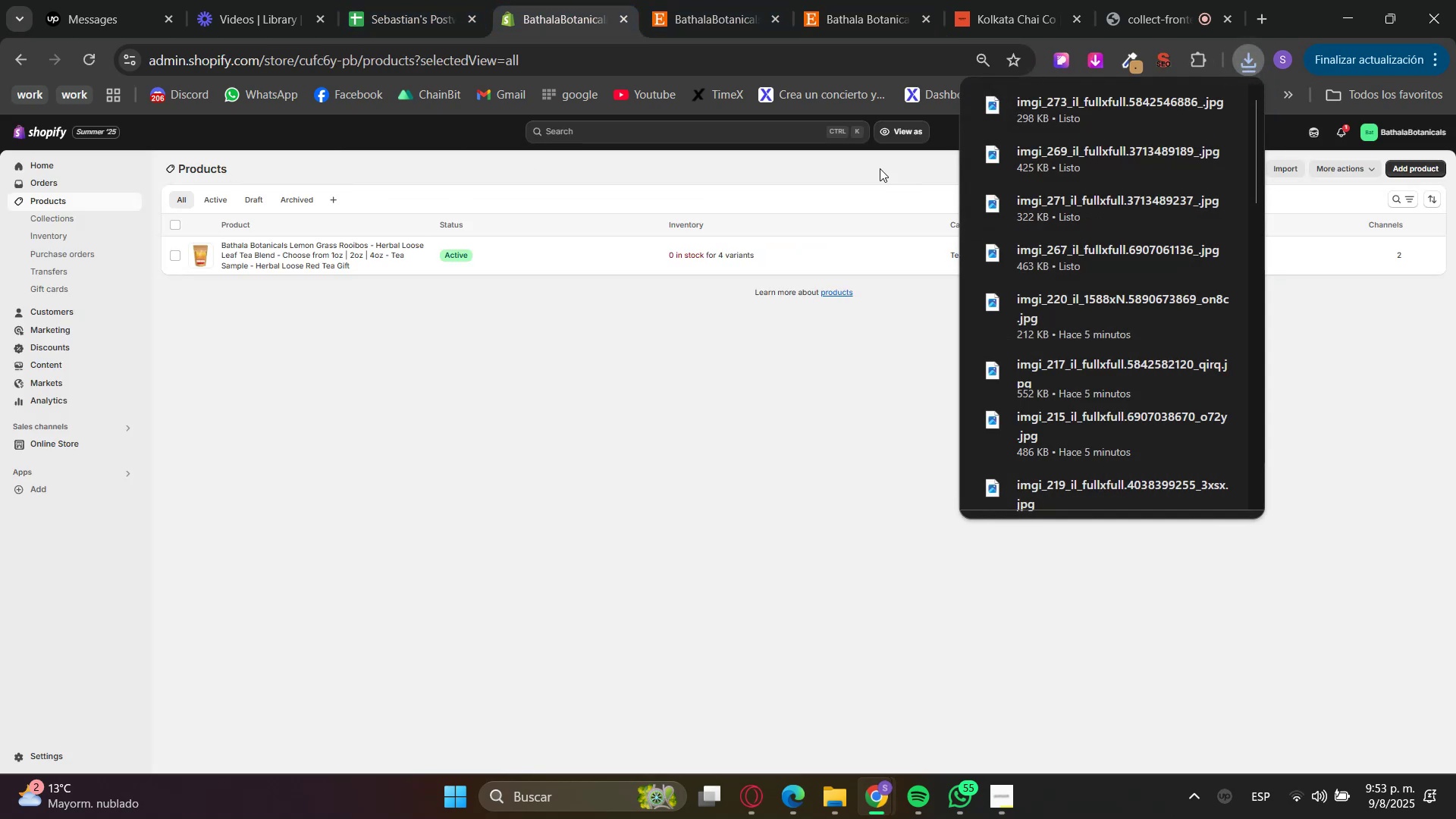 
left_click([1429, 167])
 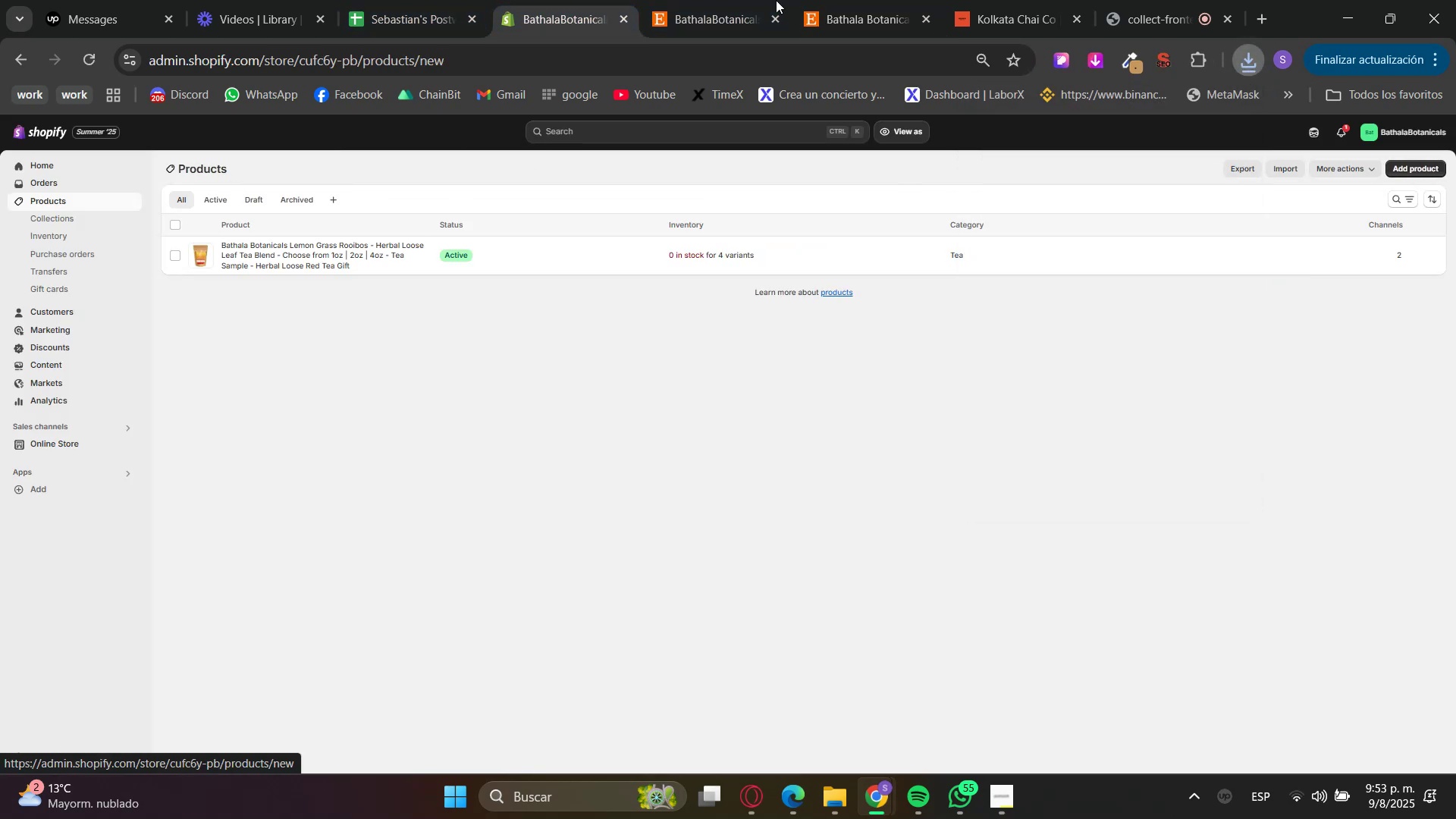 
double_click([749, 0])
 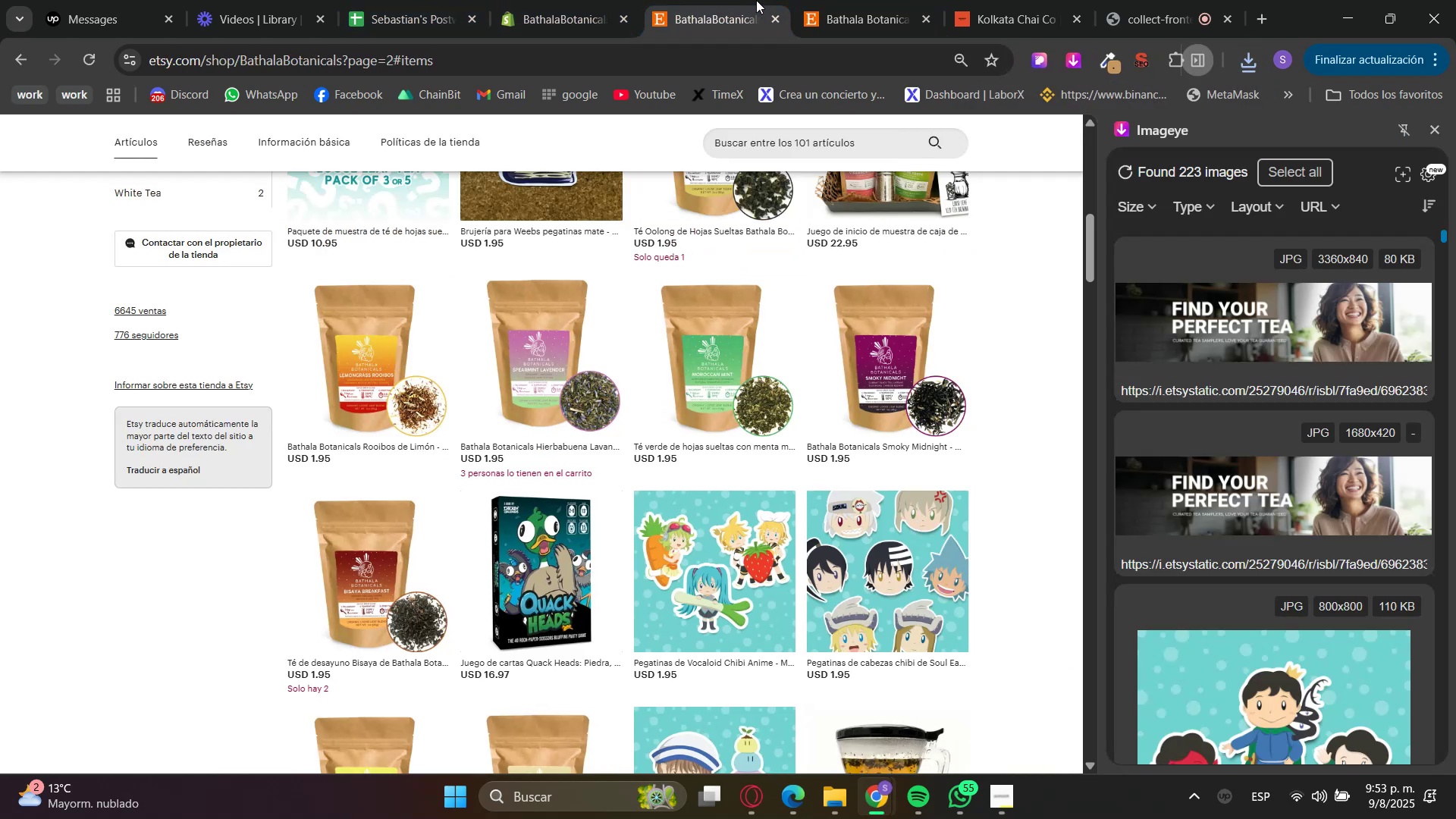 
triple_click([844, 0])
 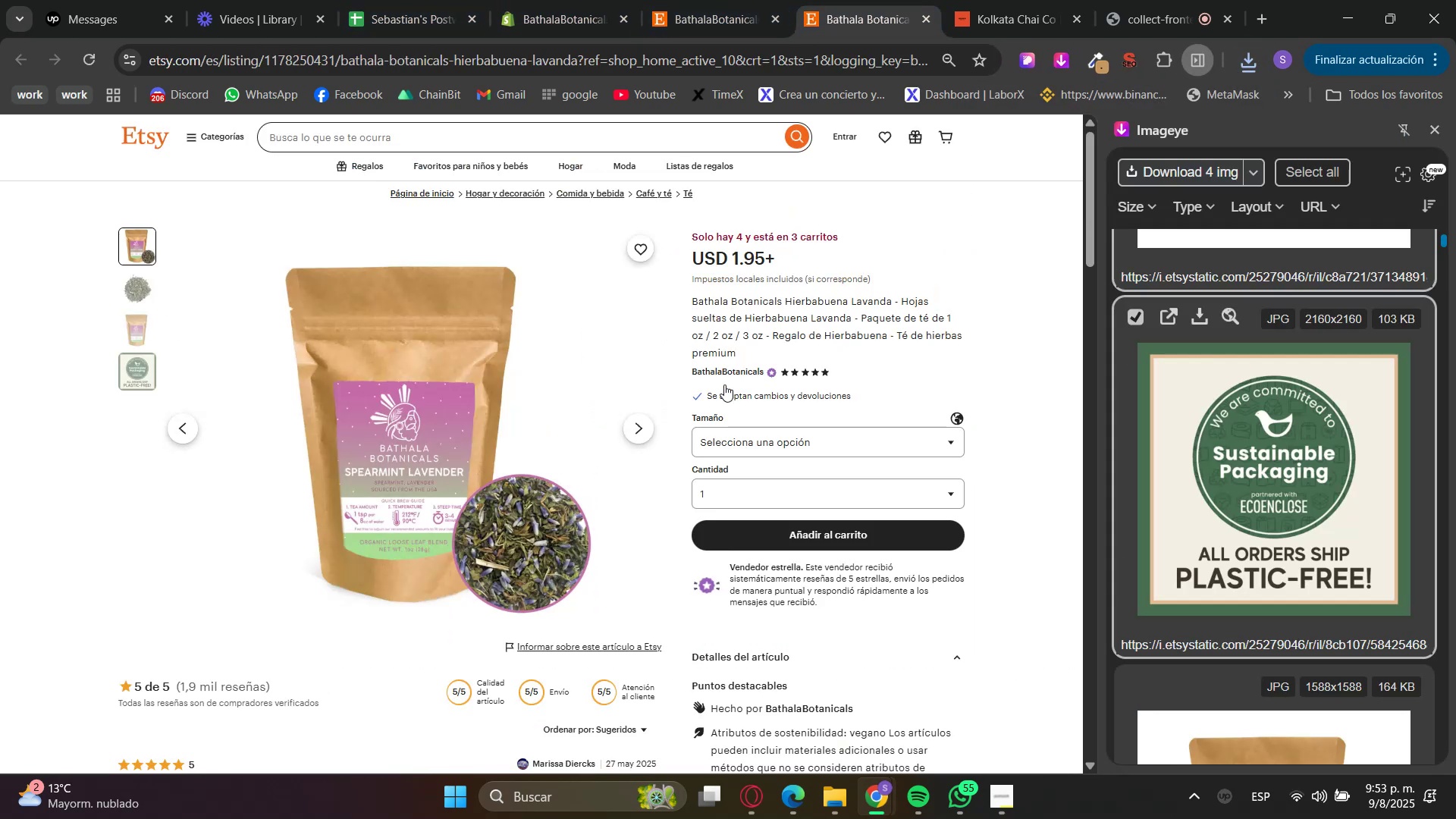 
scroll: coordinate [744, 516], scroll_direction: down, amount: 4.0
 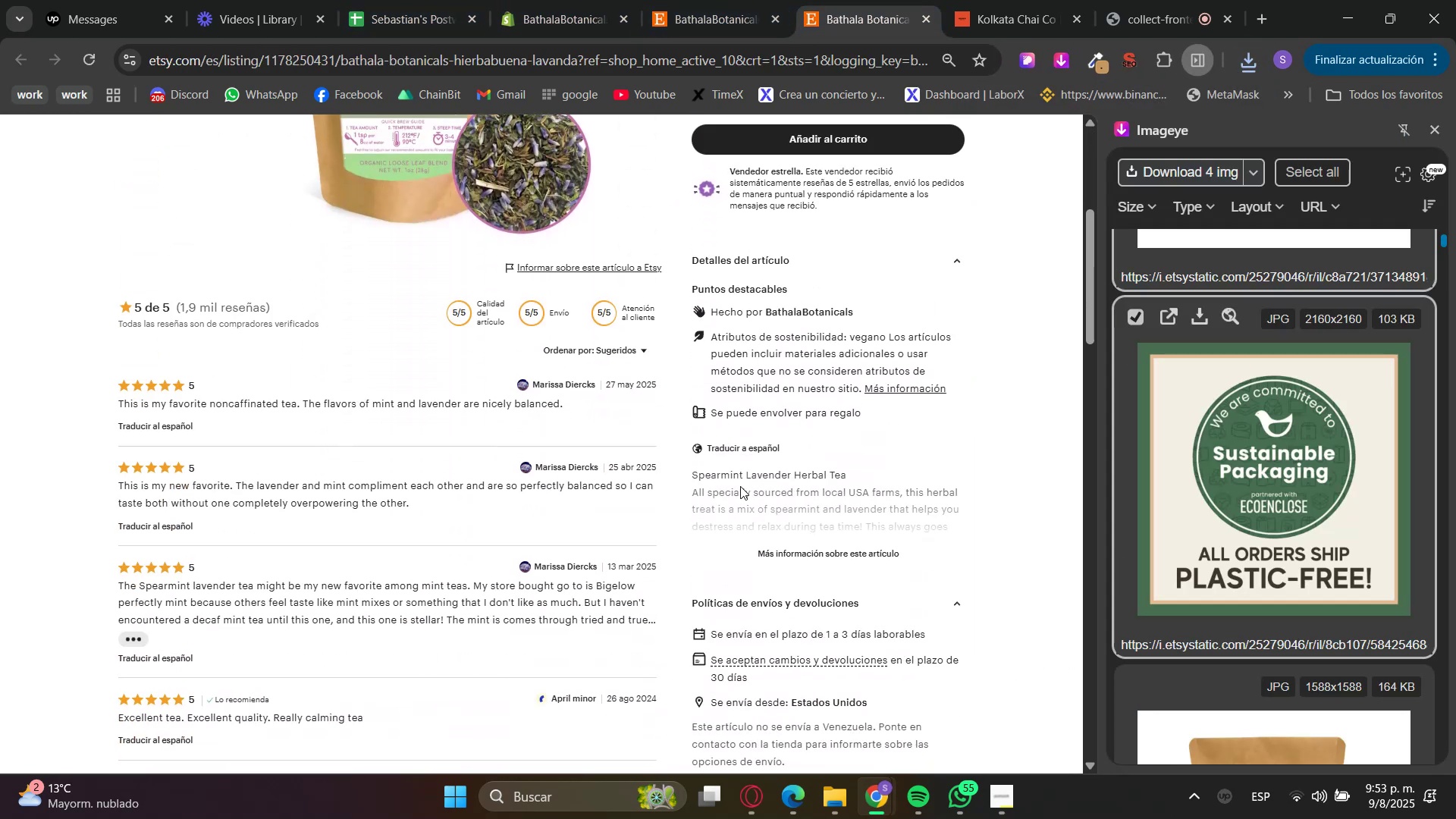 
double_click([770, 554])
 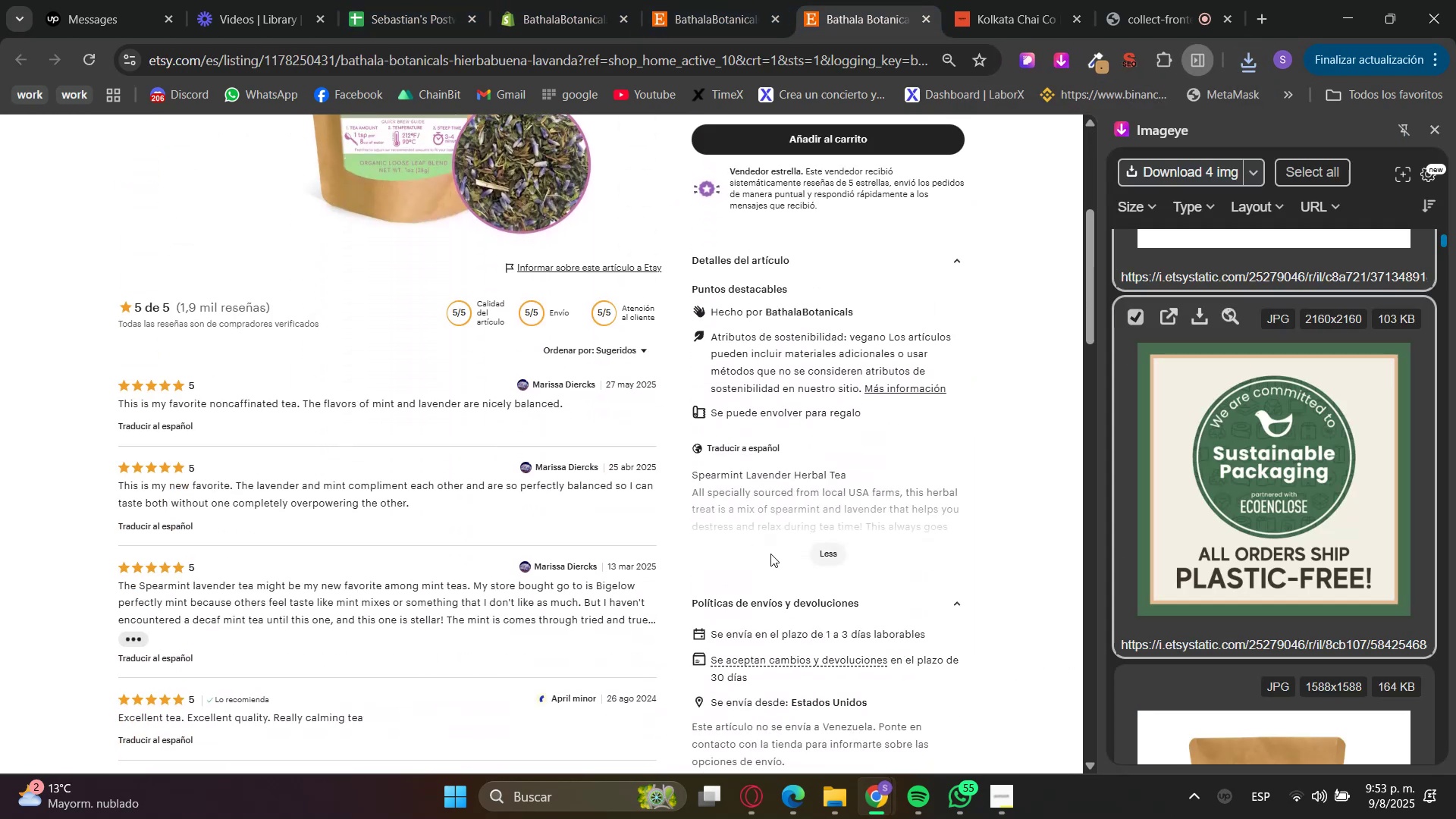 
scroll: coordinate [768, 551], scroll_direction: up, amount: 6.0
 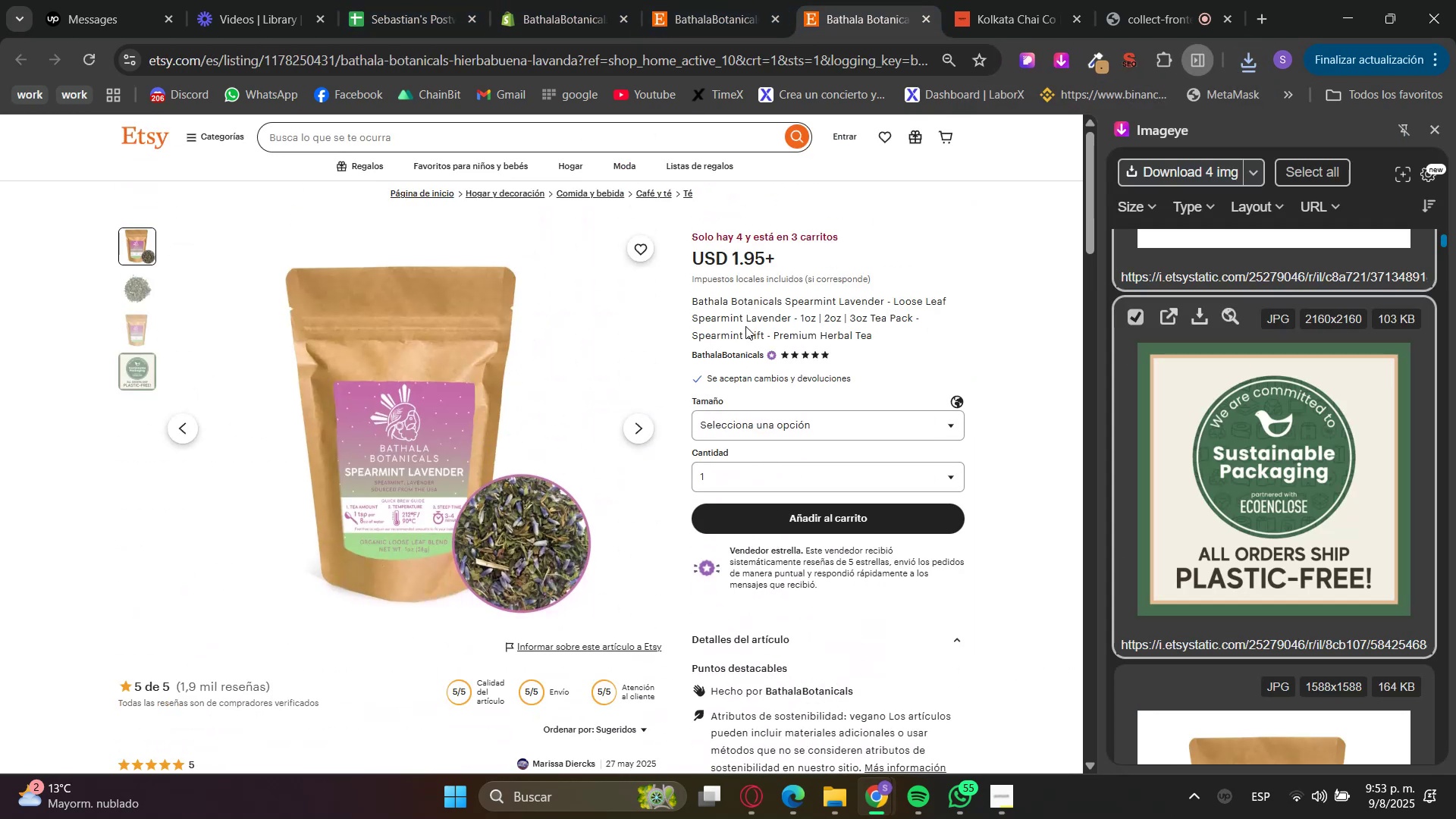 
double_click([745, 325])
 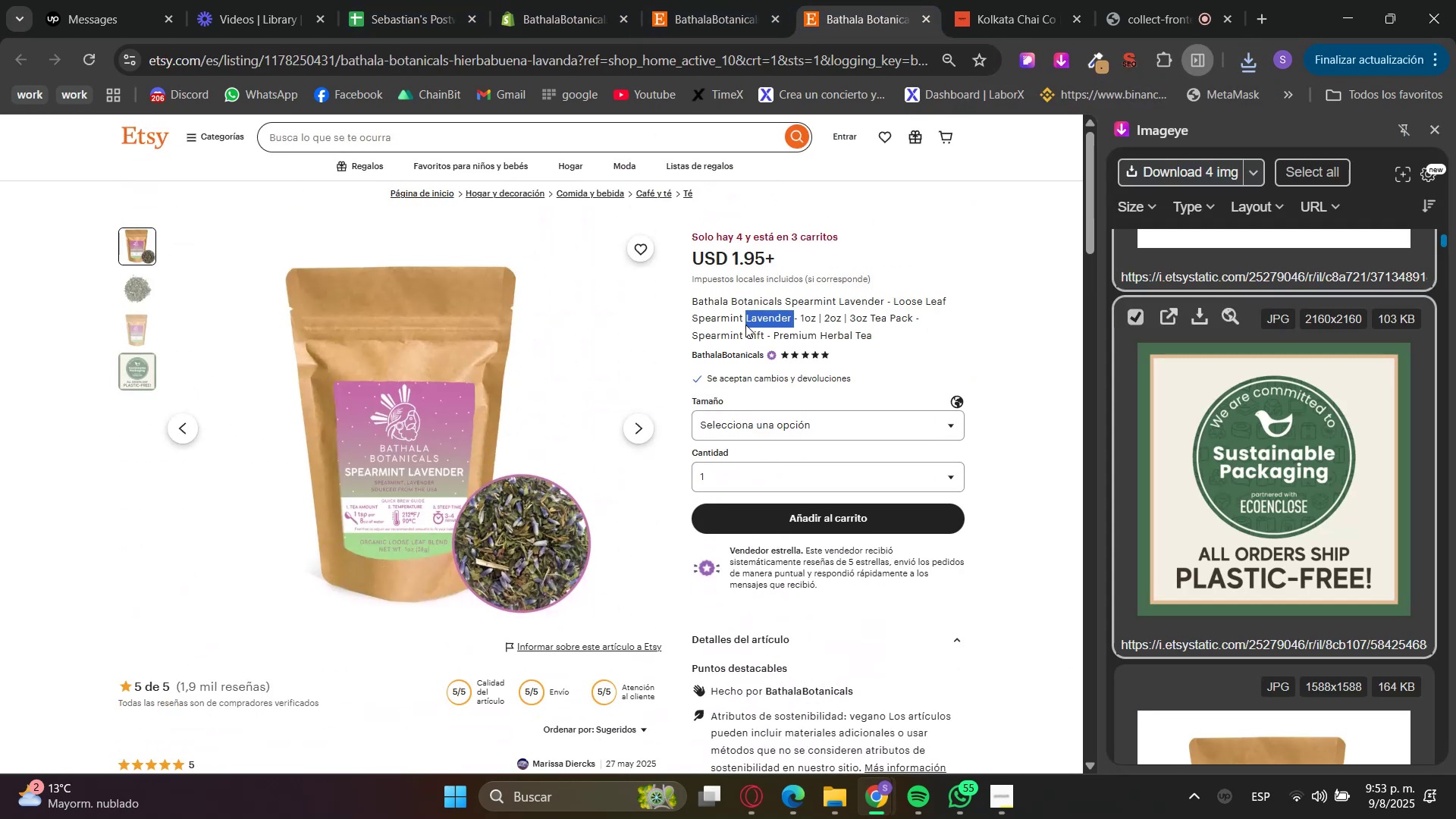 
triple_click([745, 325])
 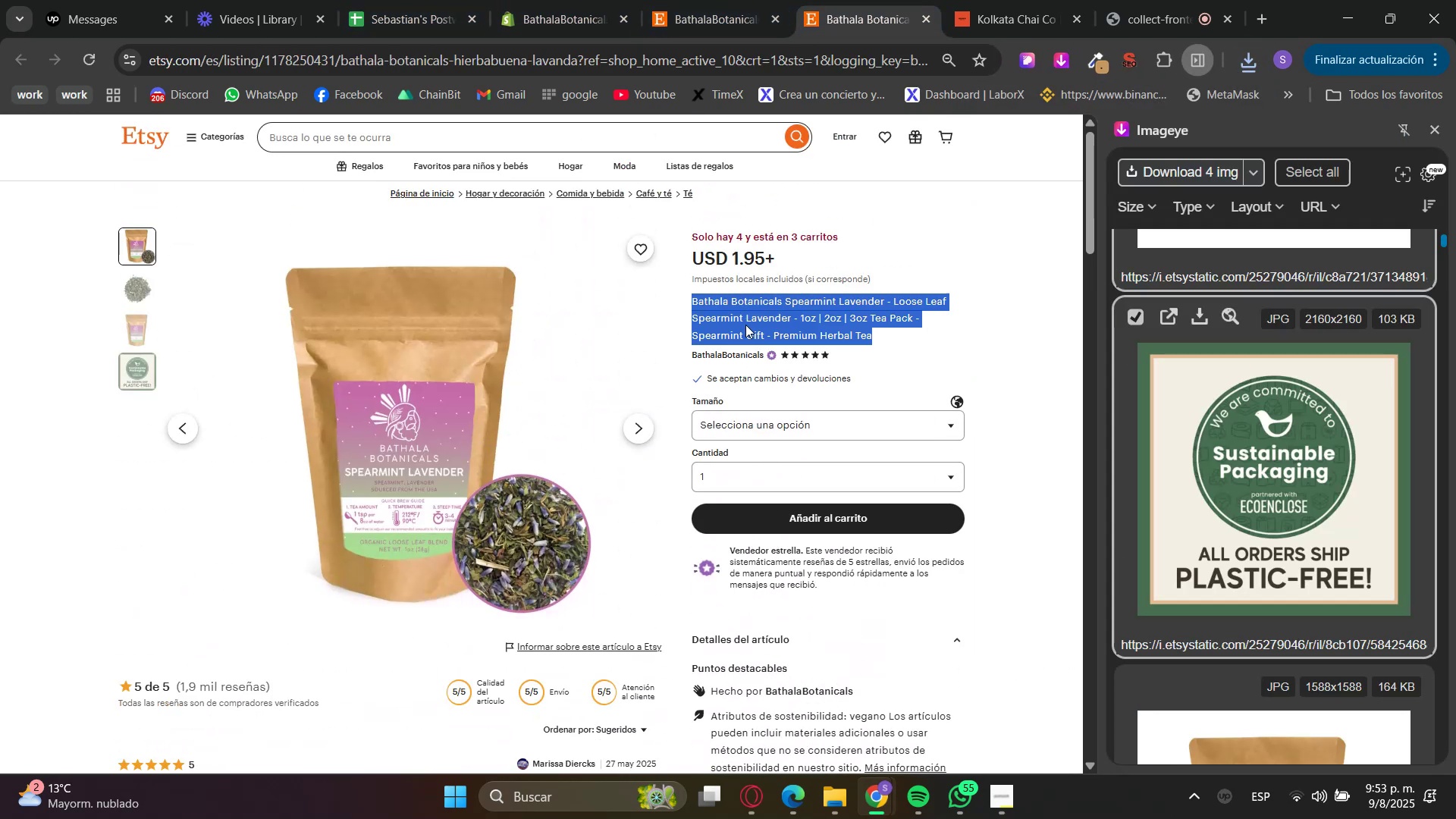 
key(Control+C)
 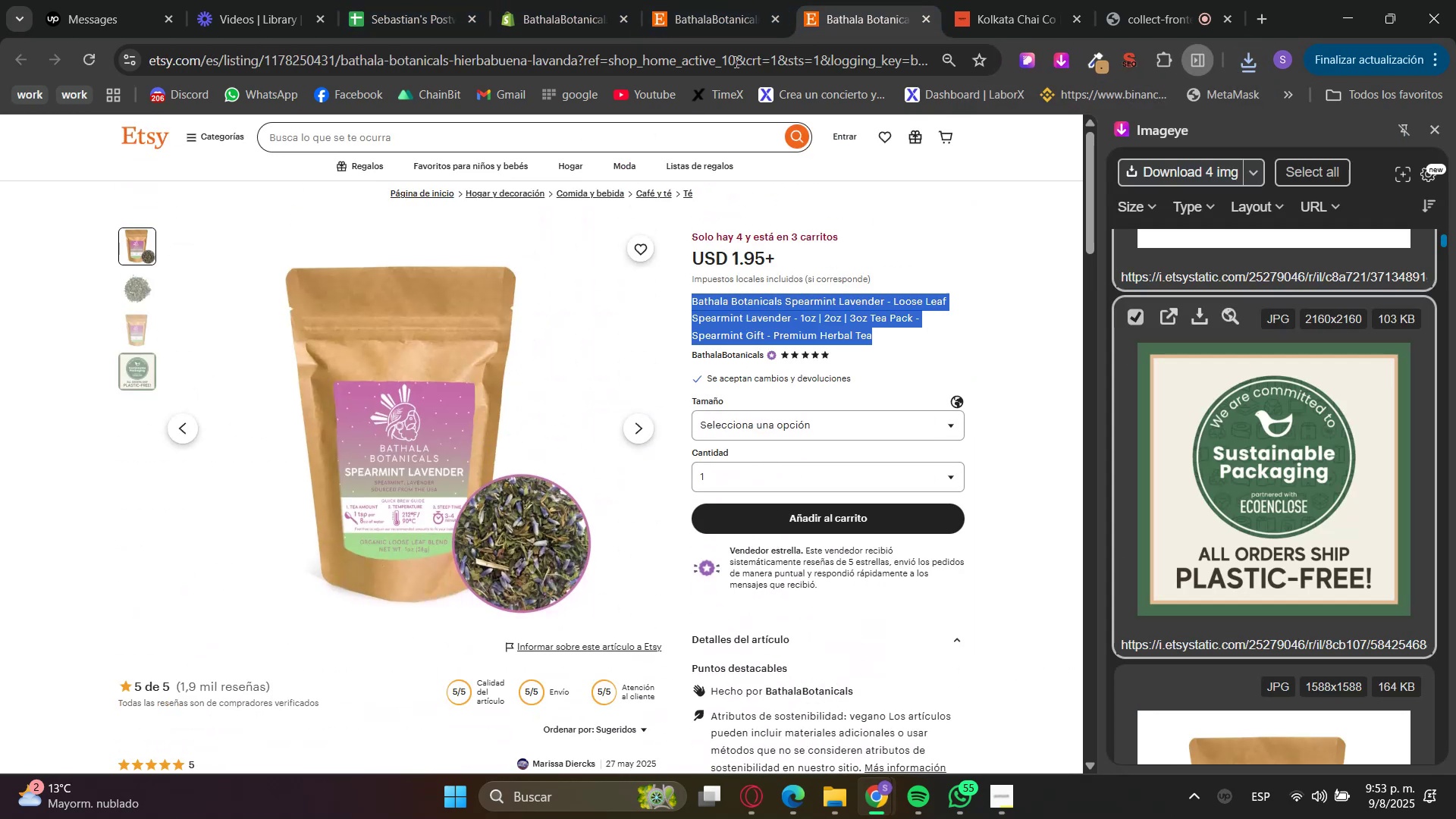 
key(Control+C)
 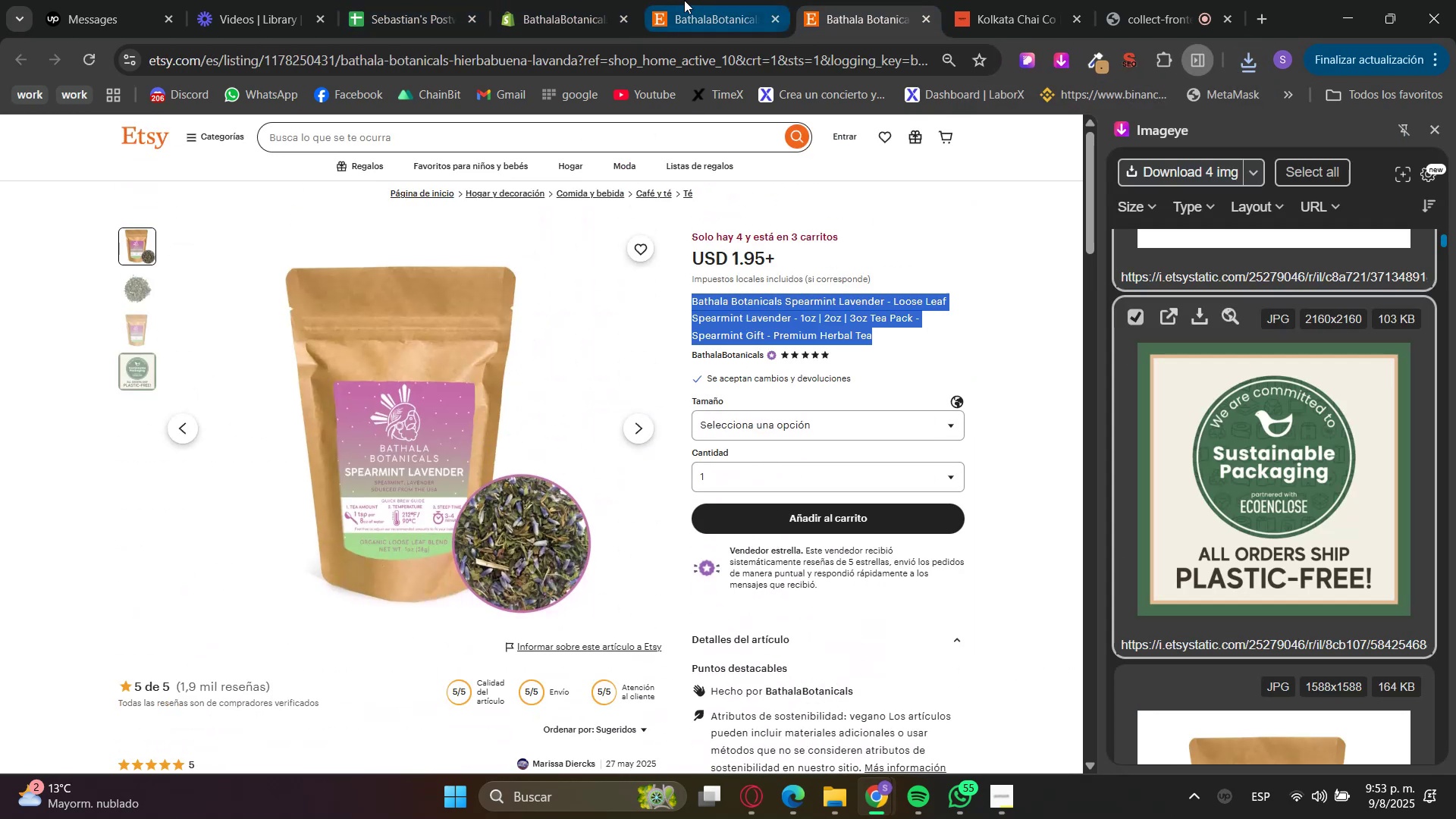 
left_click([522, 0])
 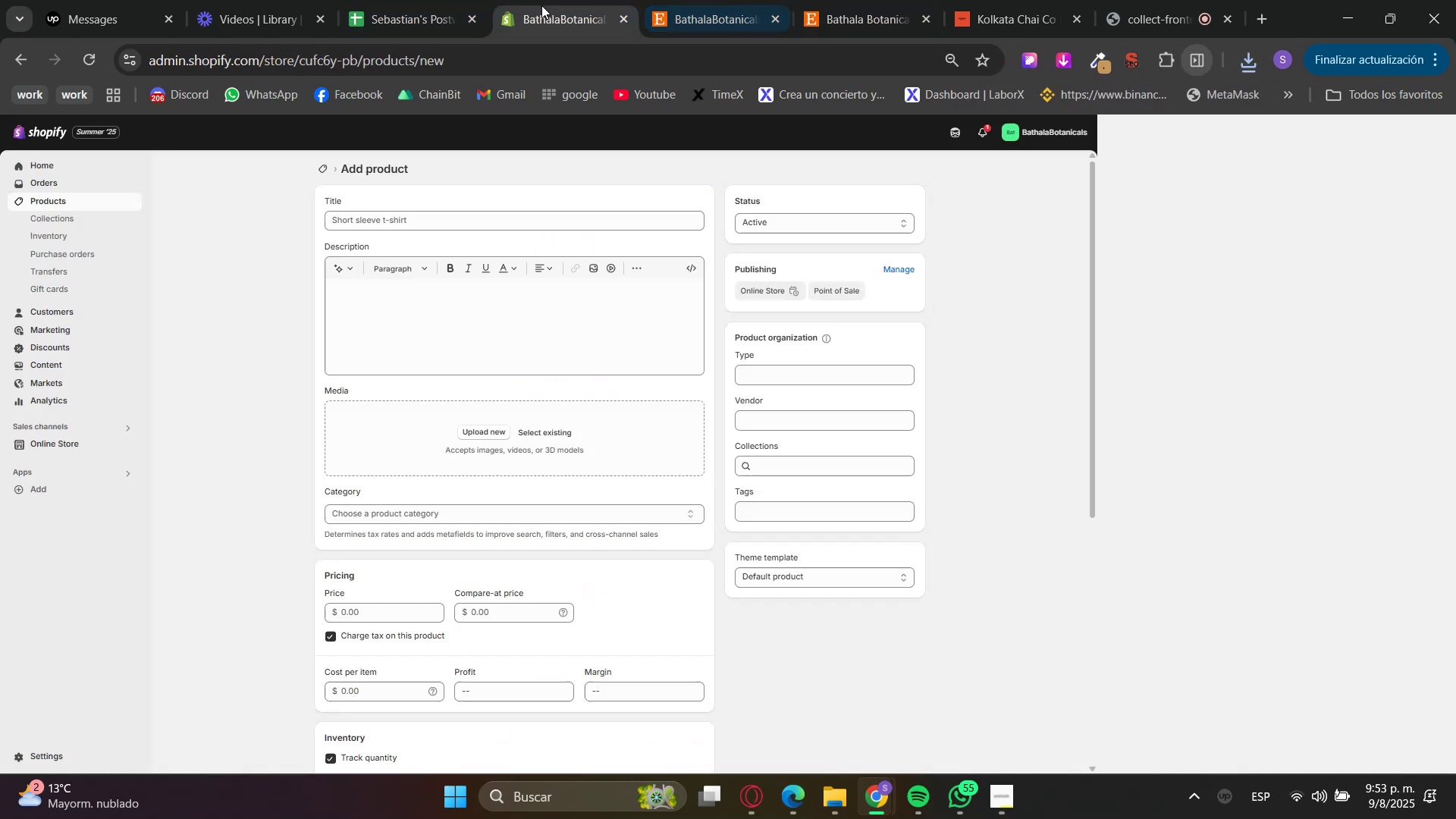 
left_click([746, 221])
 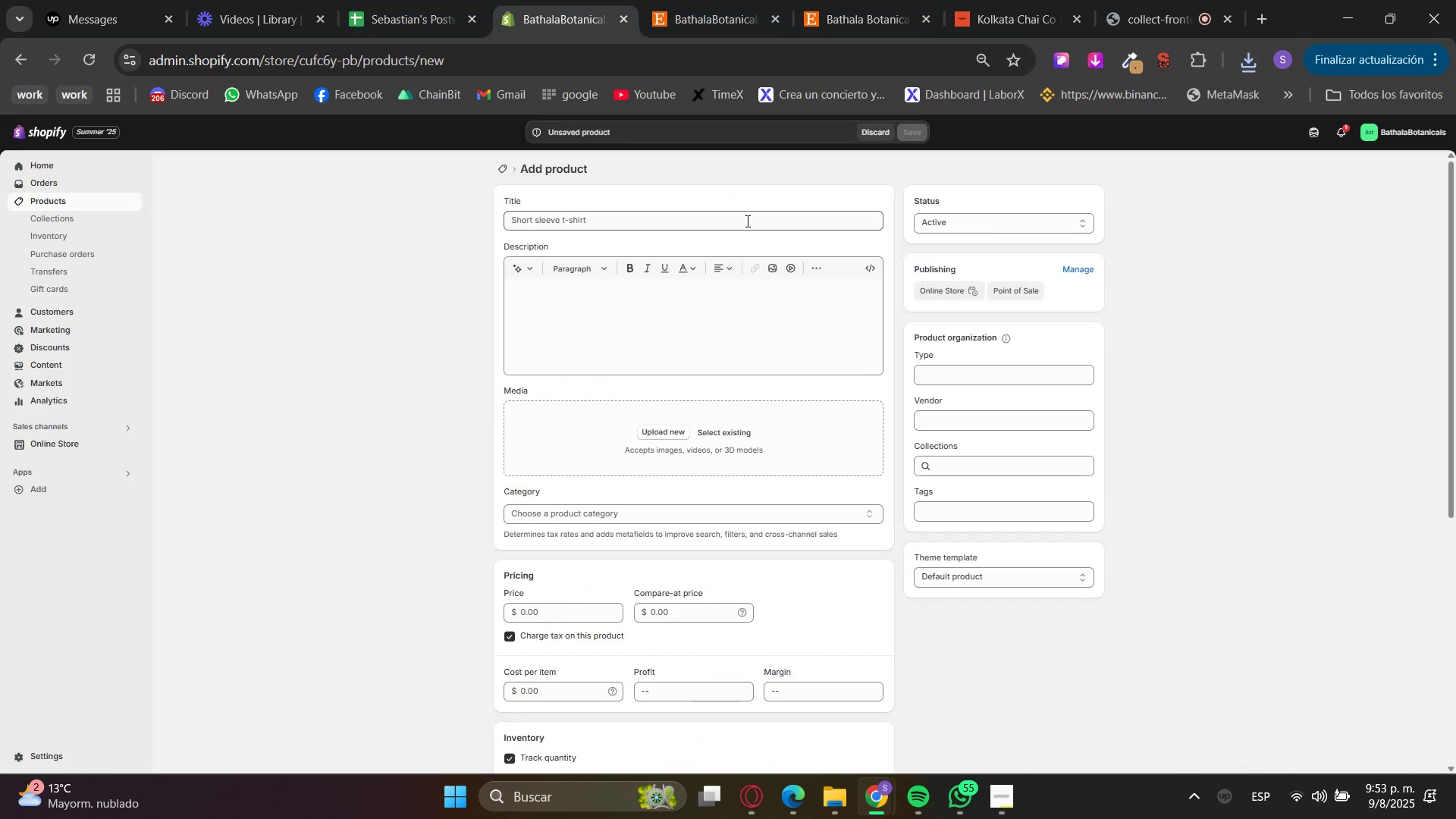 
key(Control+V)
 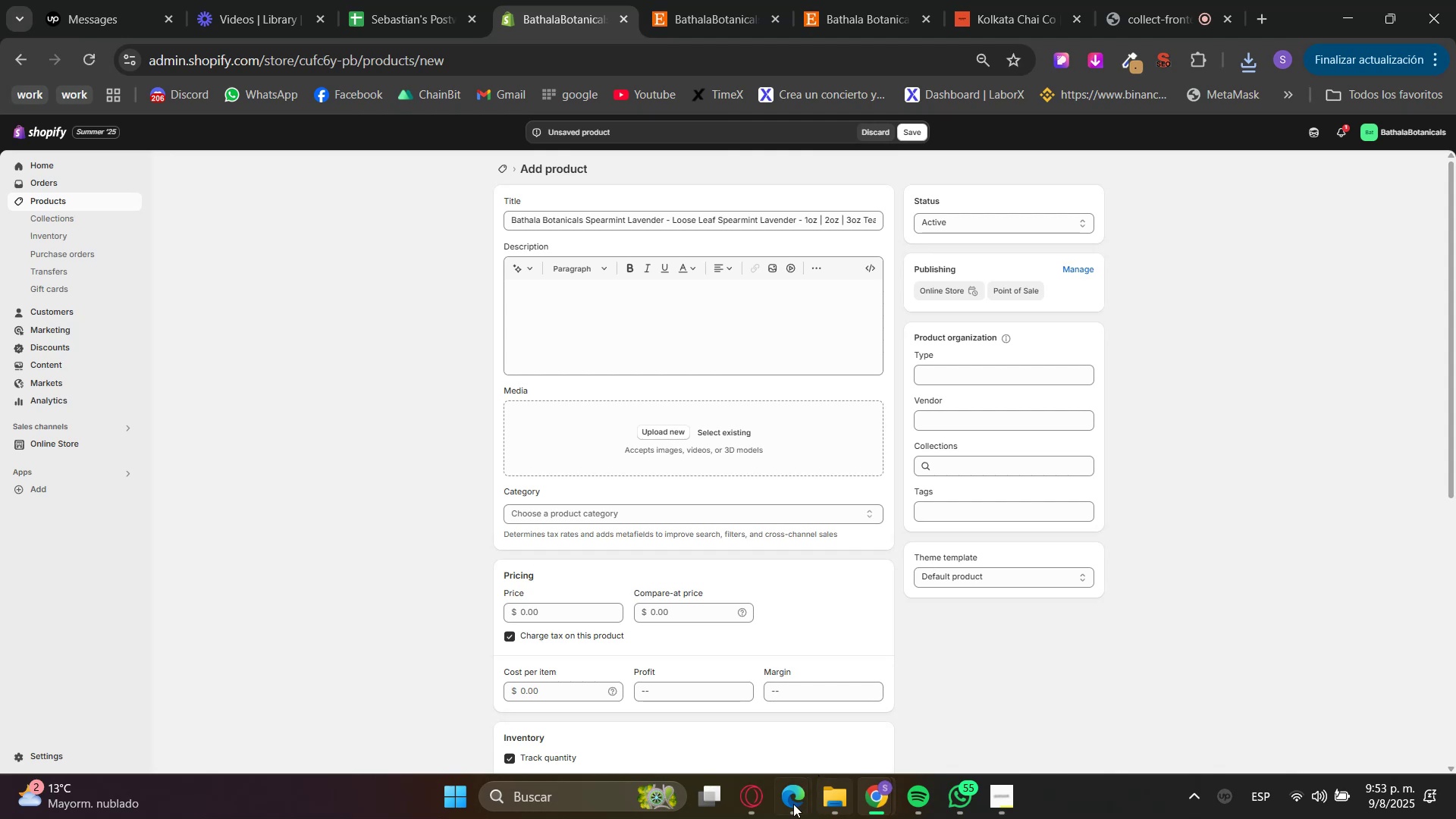 
left_click([837, 802])
 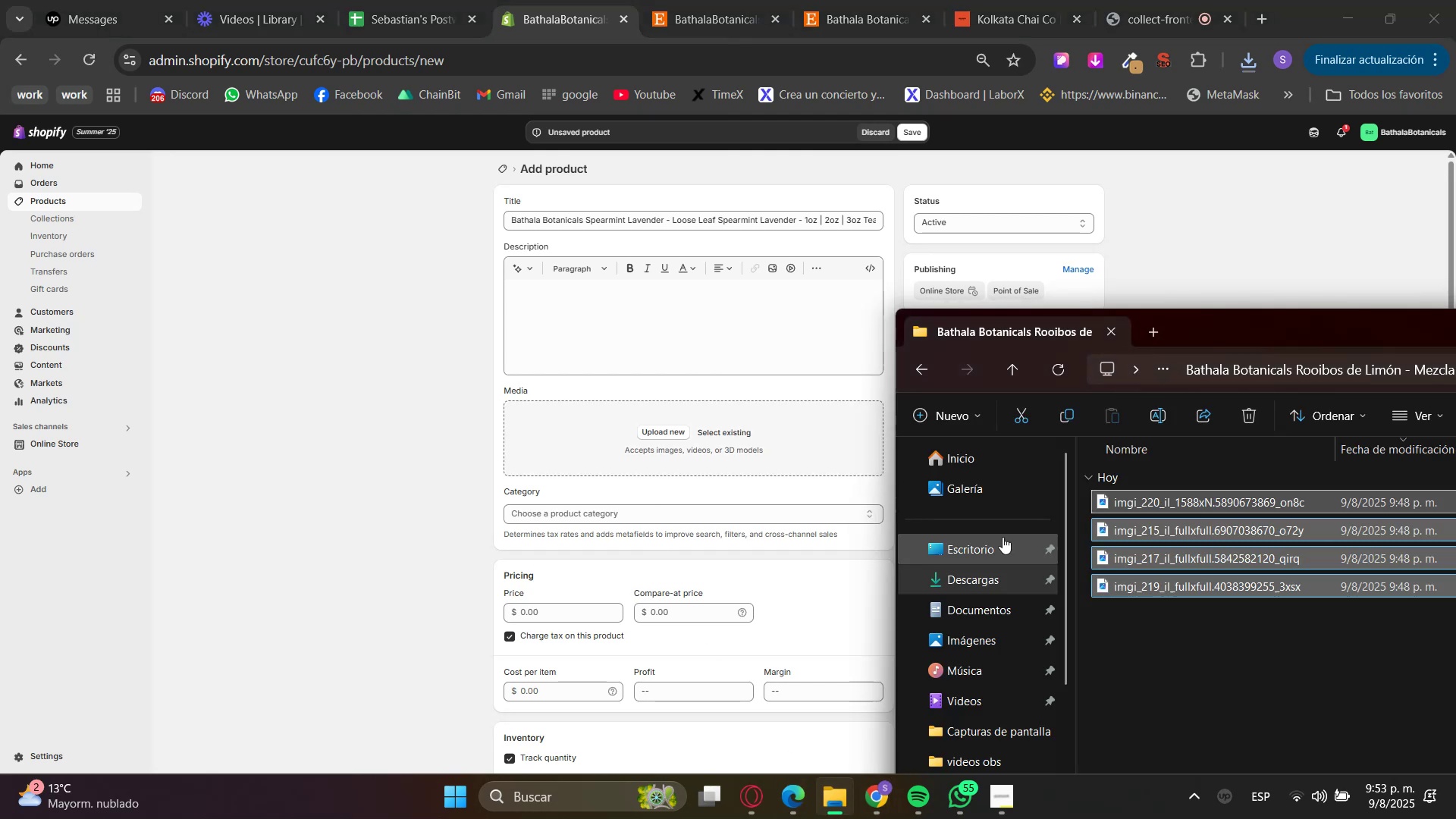 
left_click([1189, 658])
 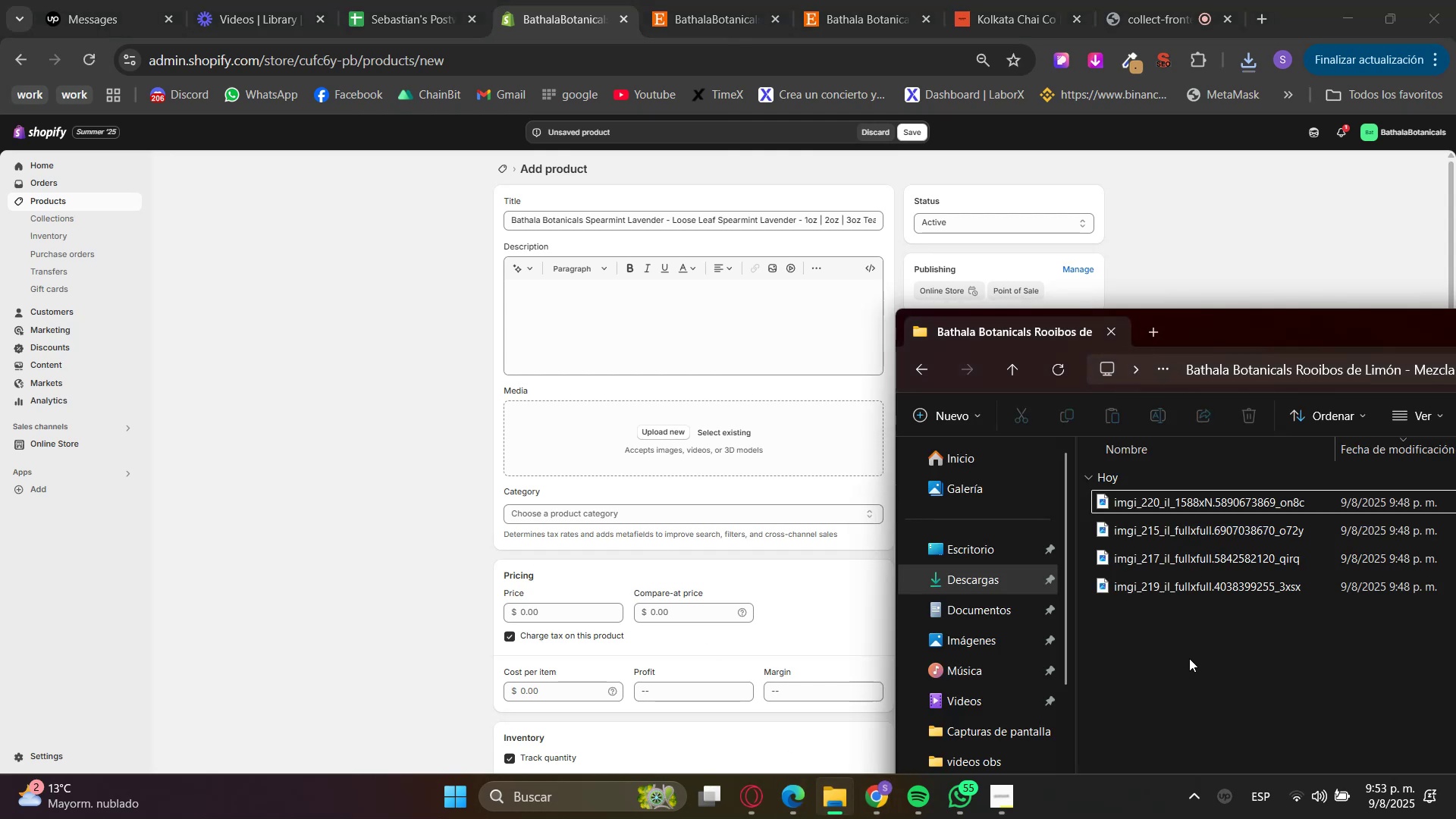 
key(Backspace)
 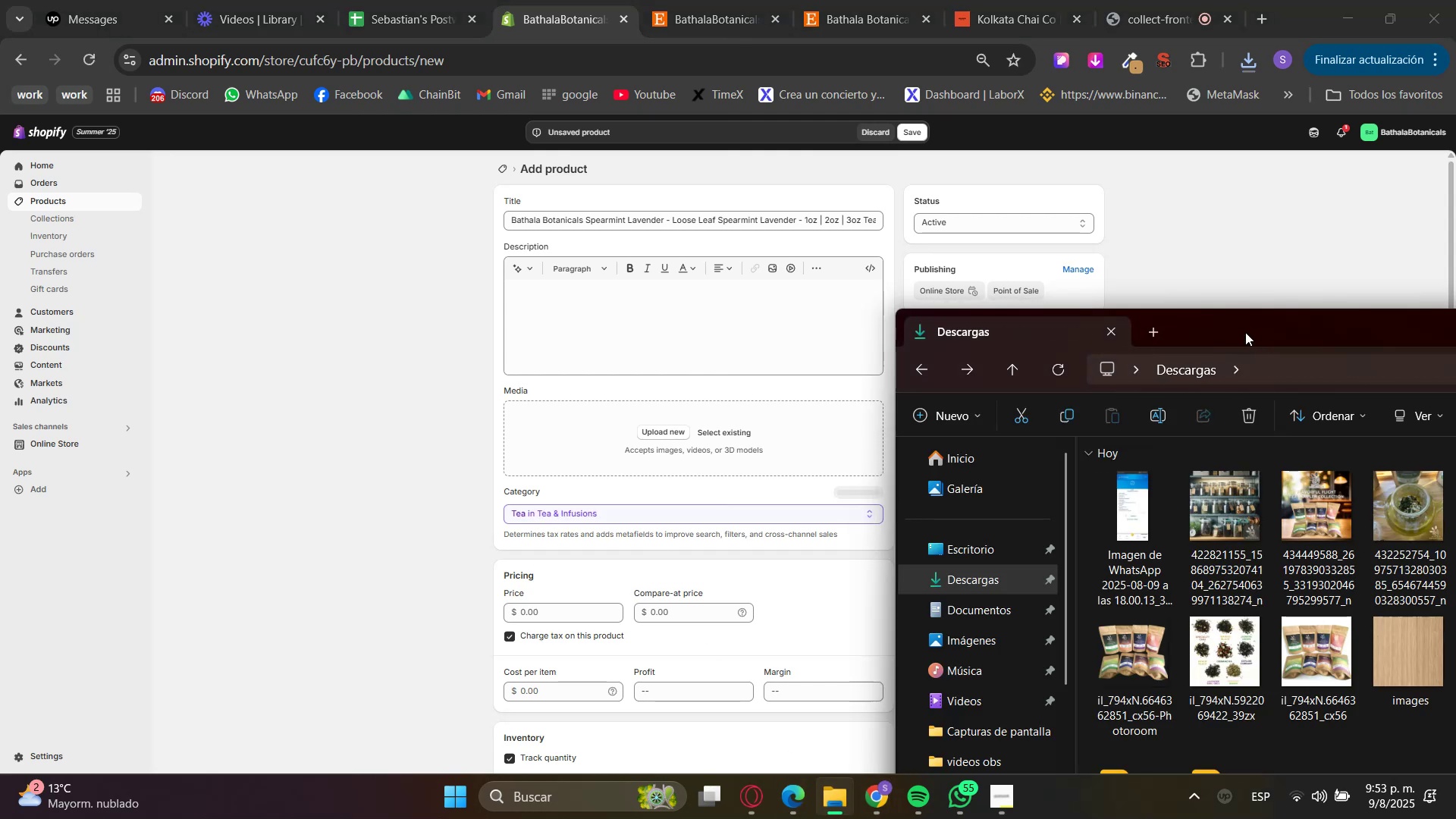 
left_click_drag(start_coordinate=[1264, 328], to_coordinate=[351, 267])
 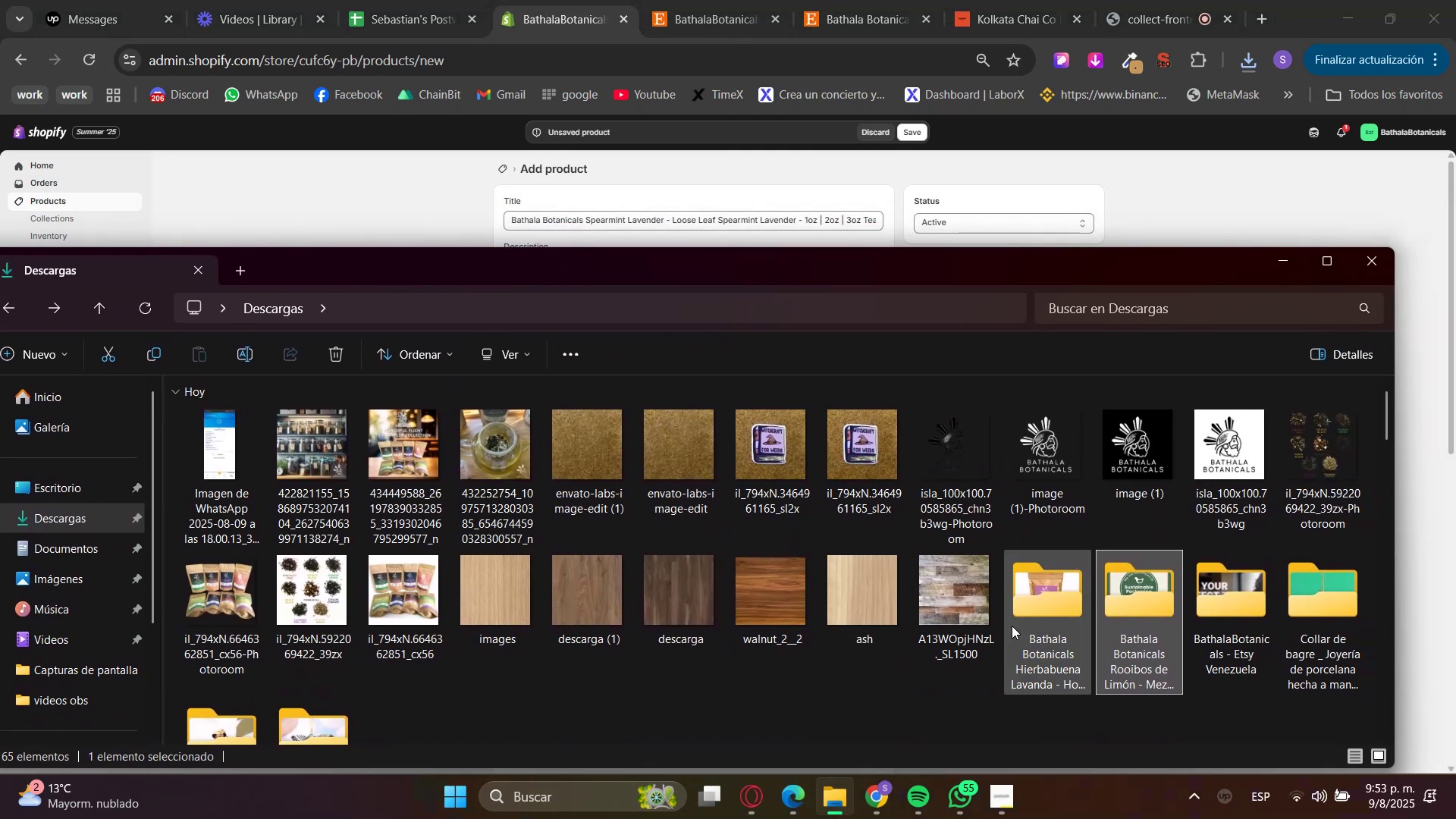 
double_click([1013, 625])
 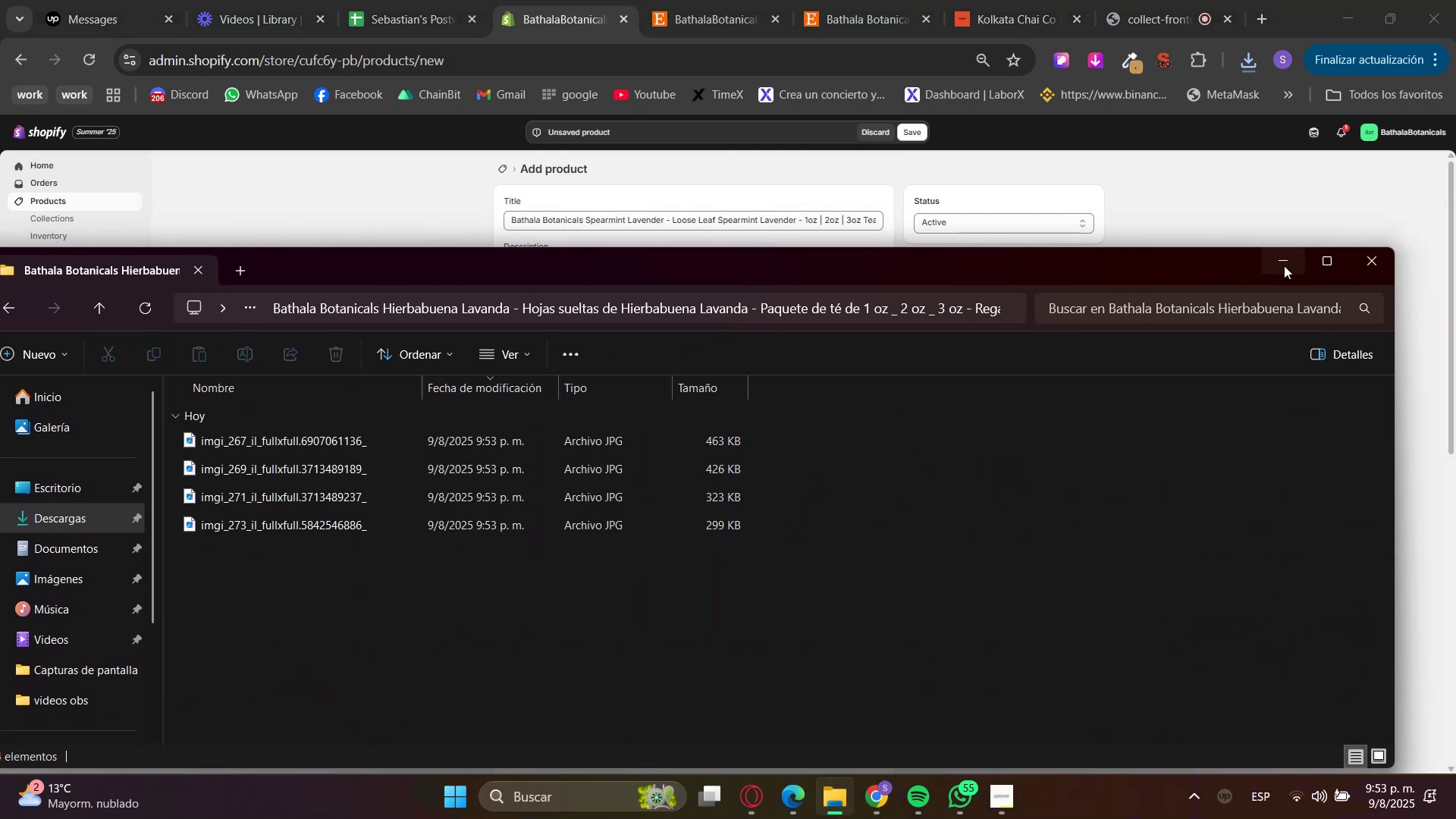 
left_click_drag(start_coordinate=[399, 585], to_coordinate=[367, 384])
 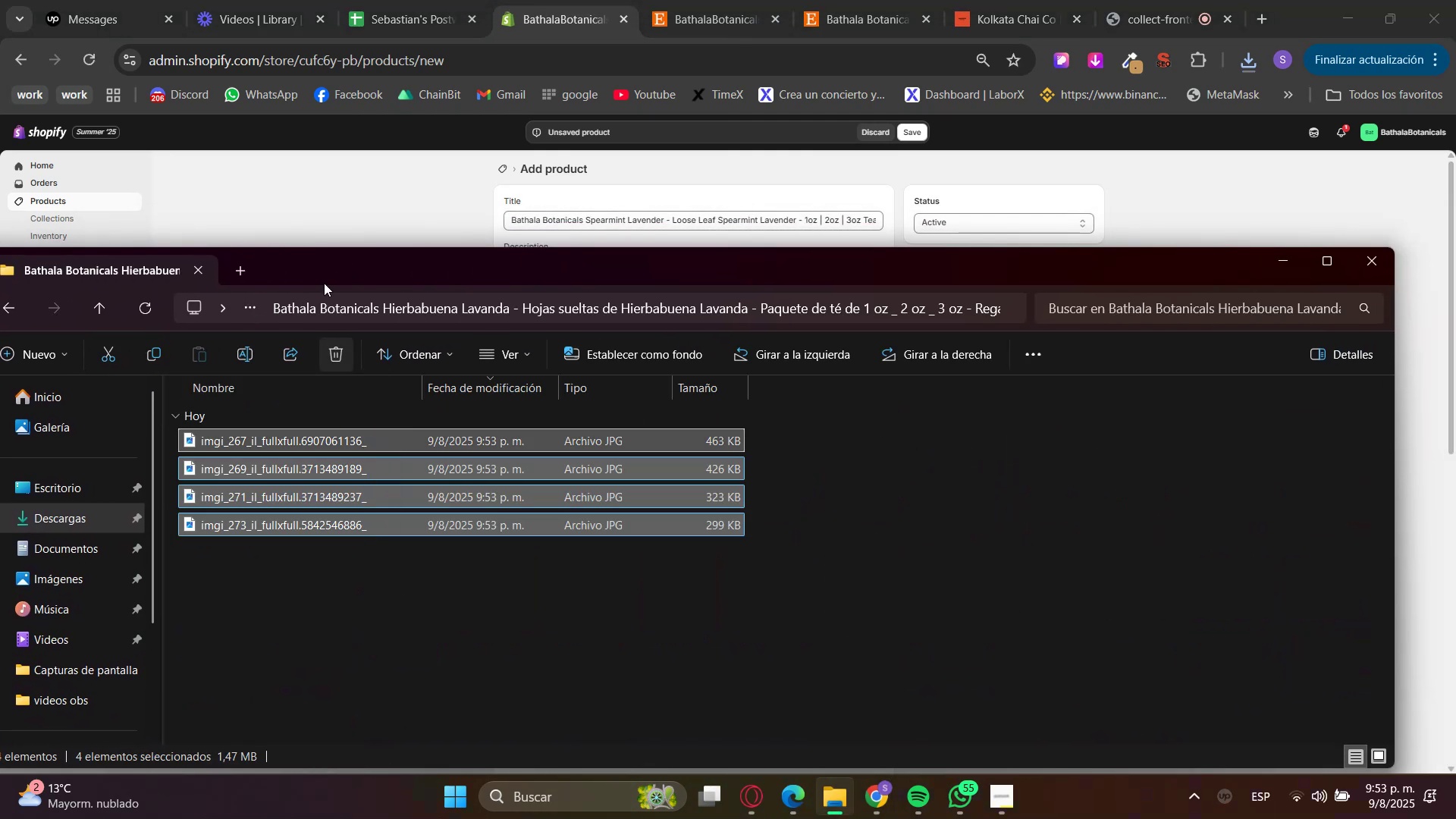 
left_click_drag(start_coordinate=[316, 264], to_coordinate=[1180, 285])
 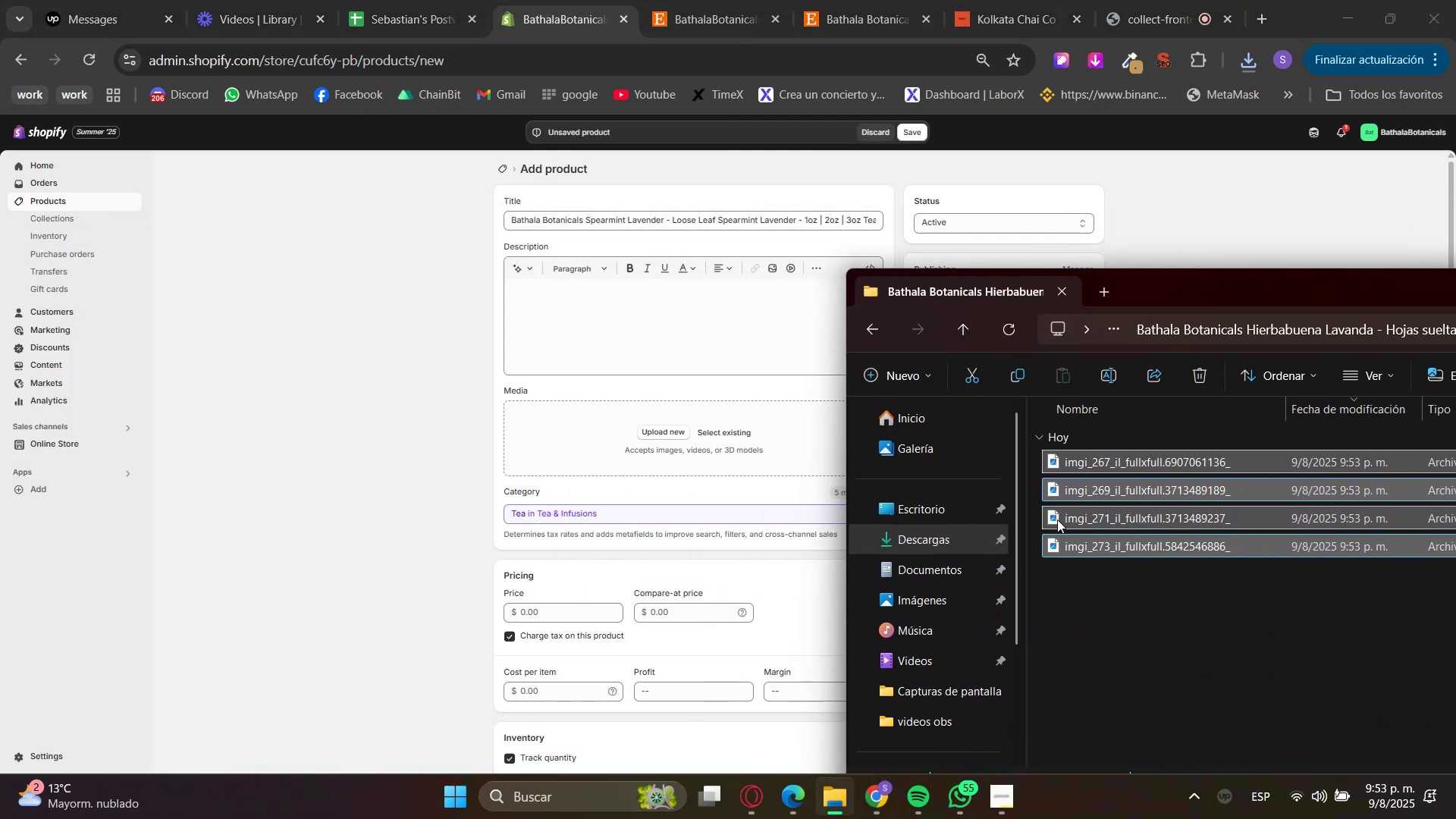 
left_click_drag(start_coordinate=[1077, 486], to_coordinate=[541, 422])
 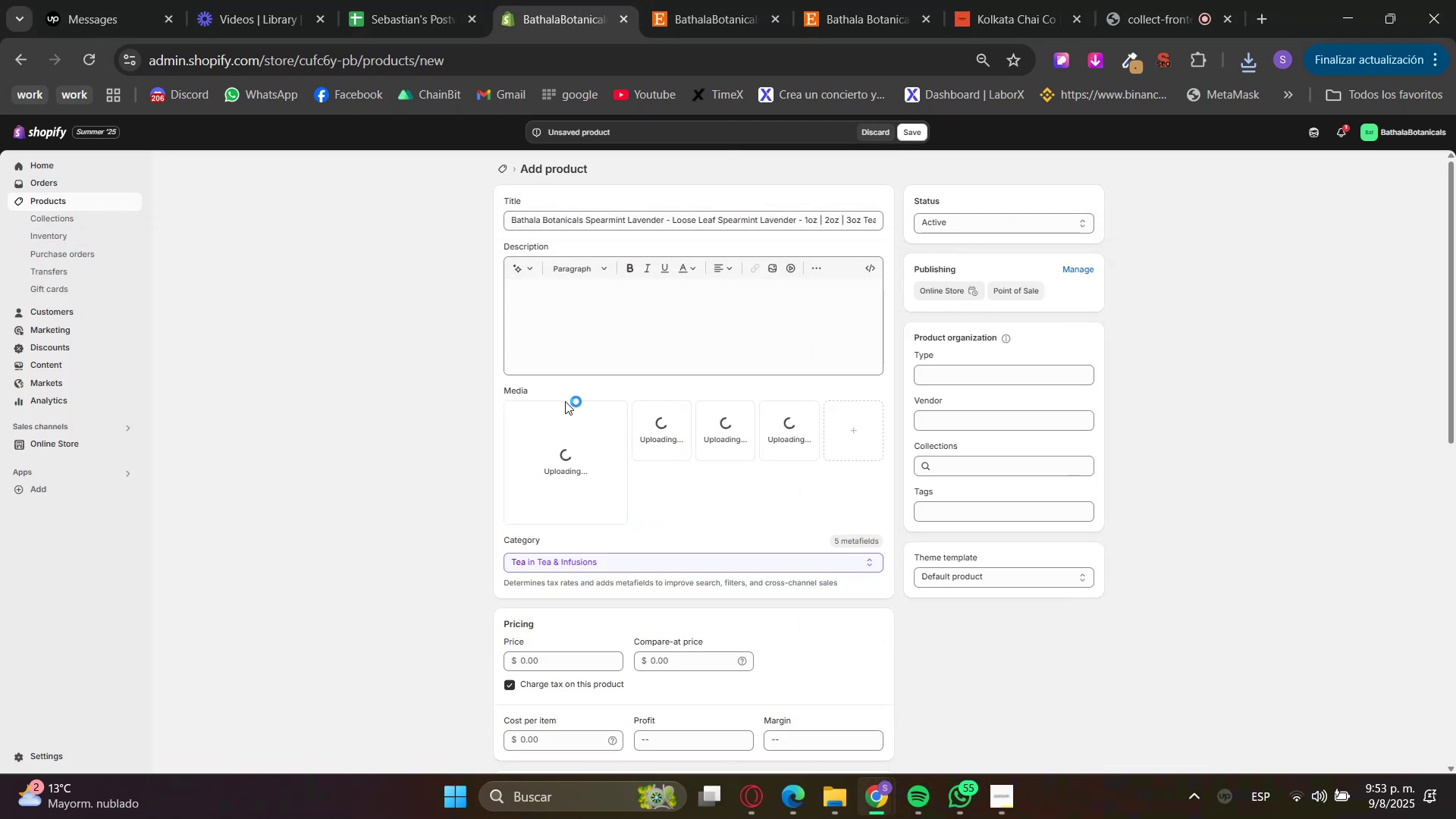 
left_click([664, 321])
 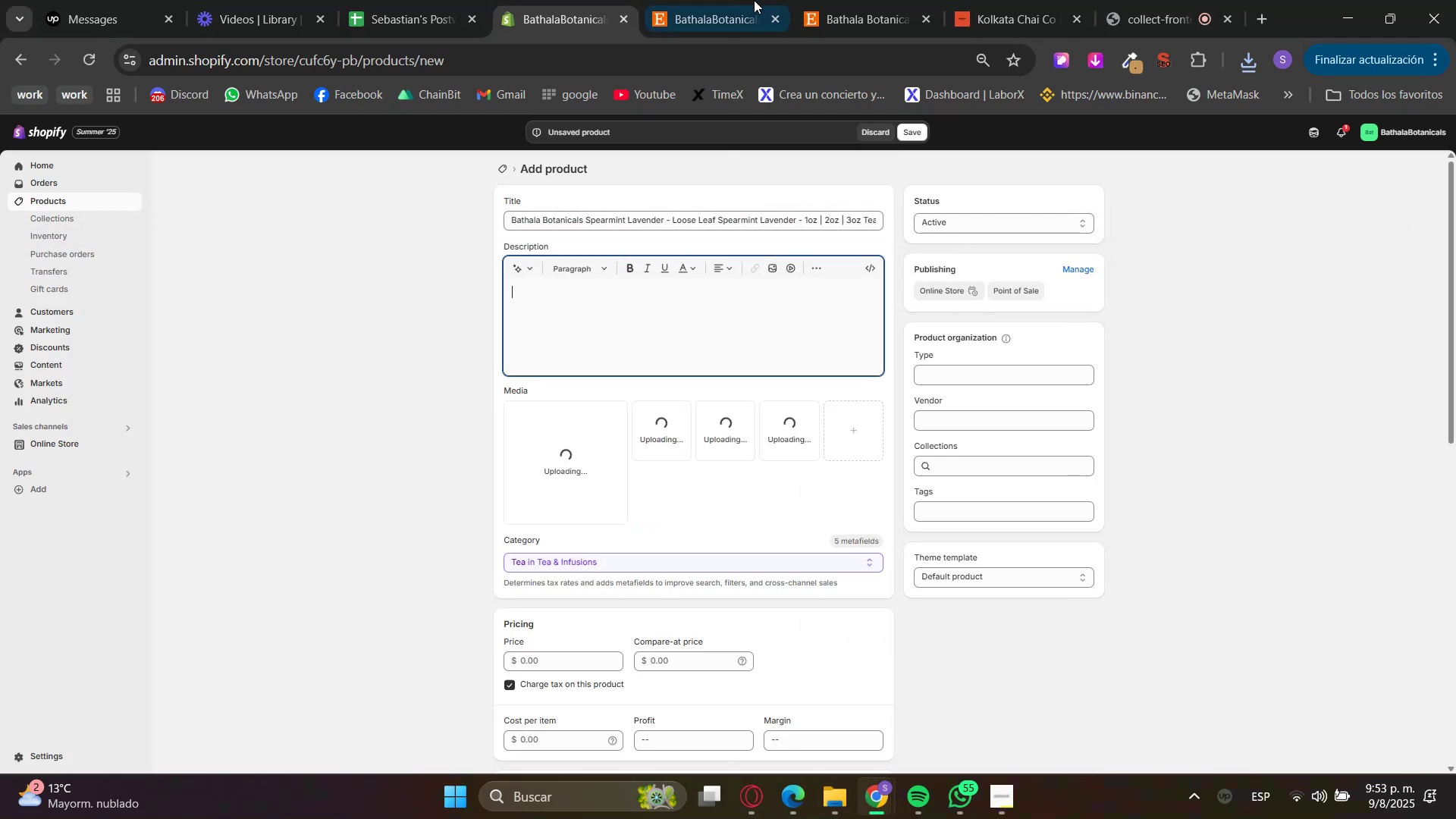 
double_click([846, 0])
 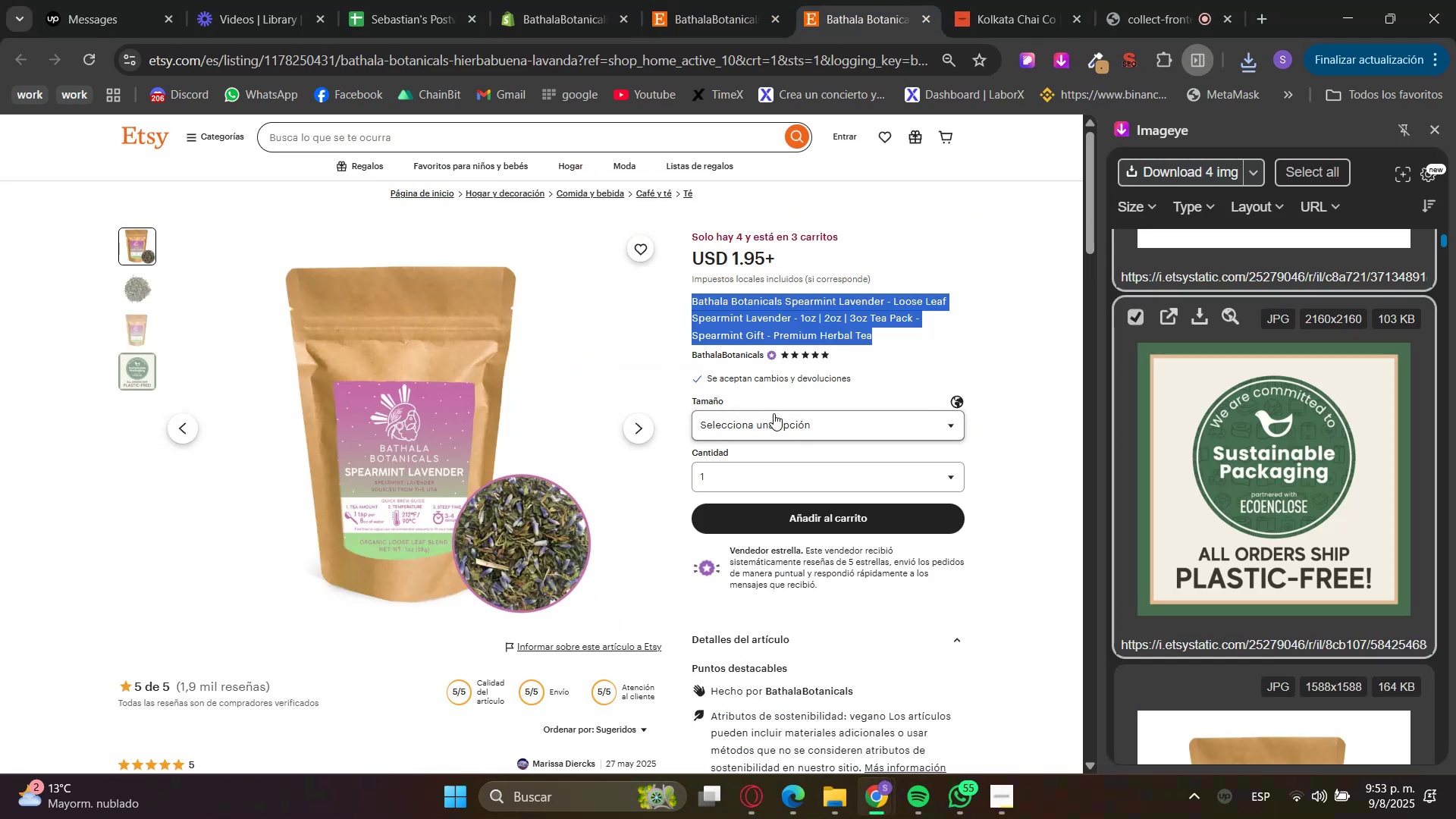 
scroll: coordinate [775, 446], scroll_direction: down, amount: 6.0
 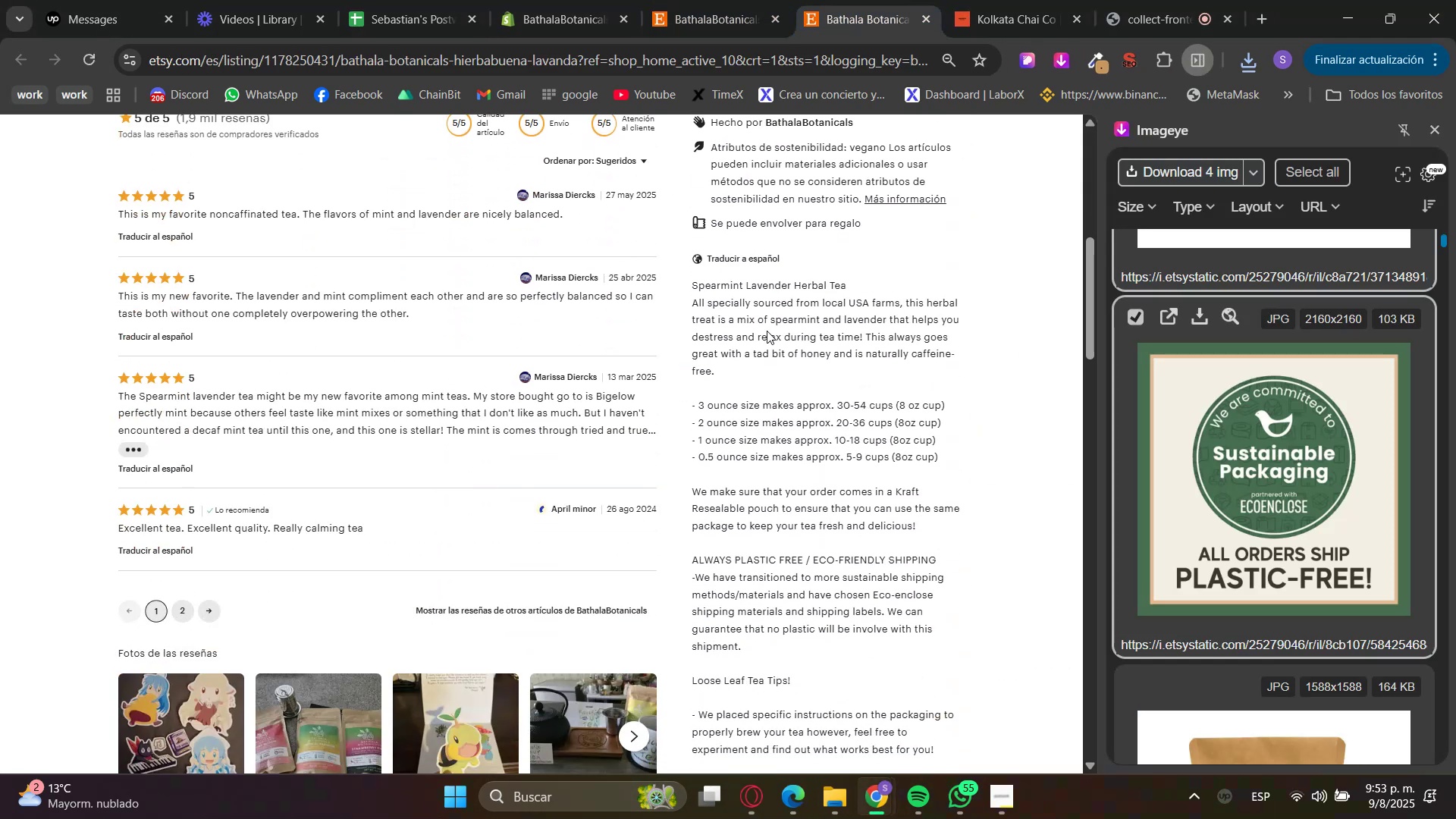 
double_click([767, 331])
 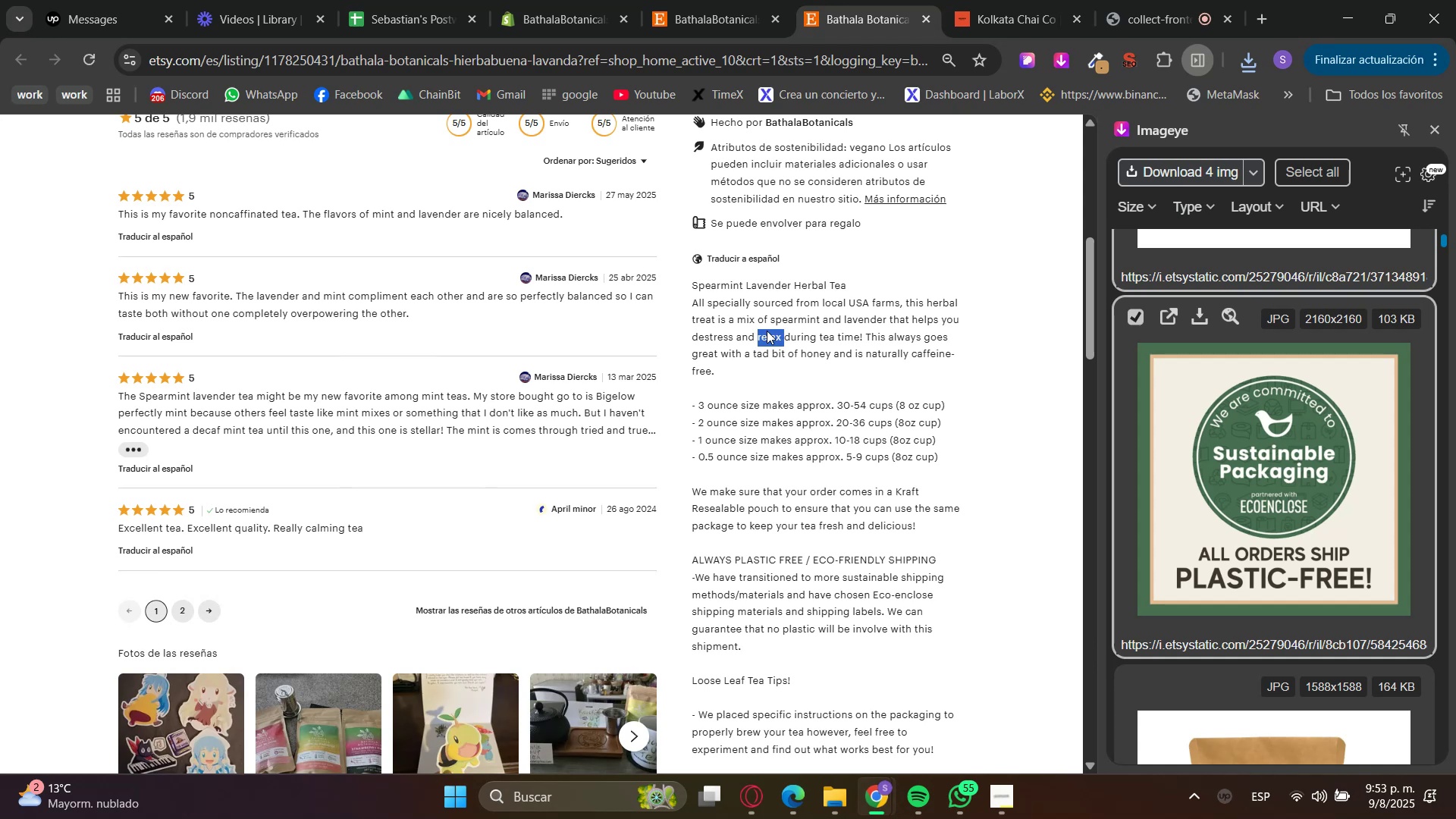 
left_click_drag(start_coordinate=[767, 331], to_coordinate=[814, 384])
 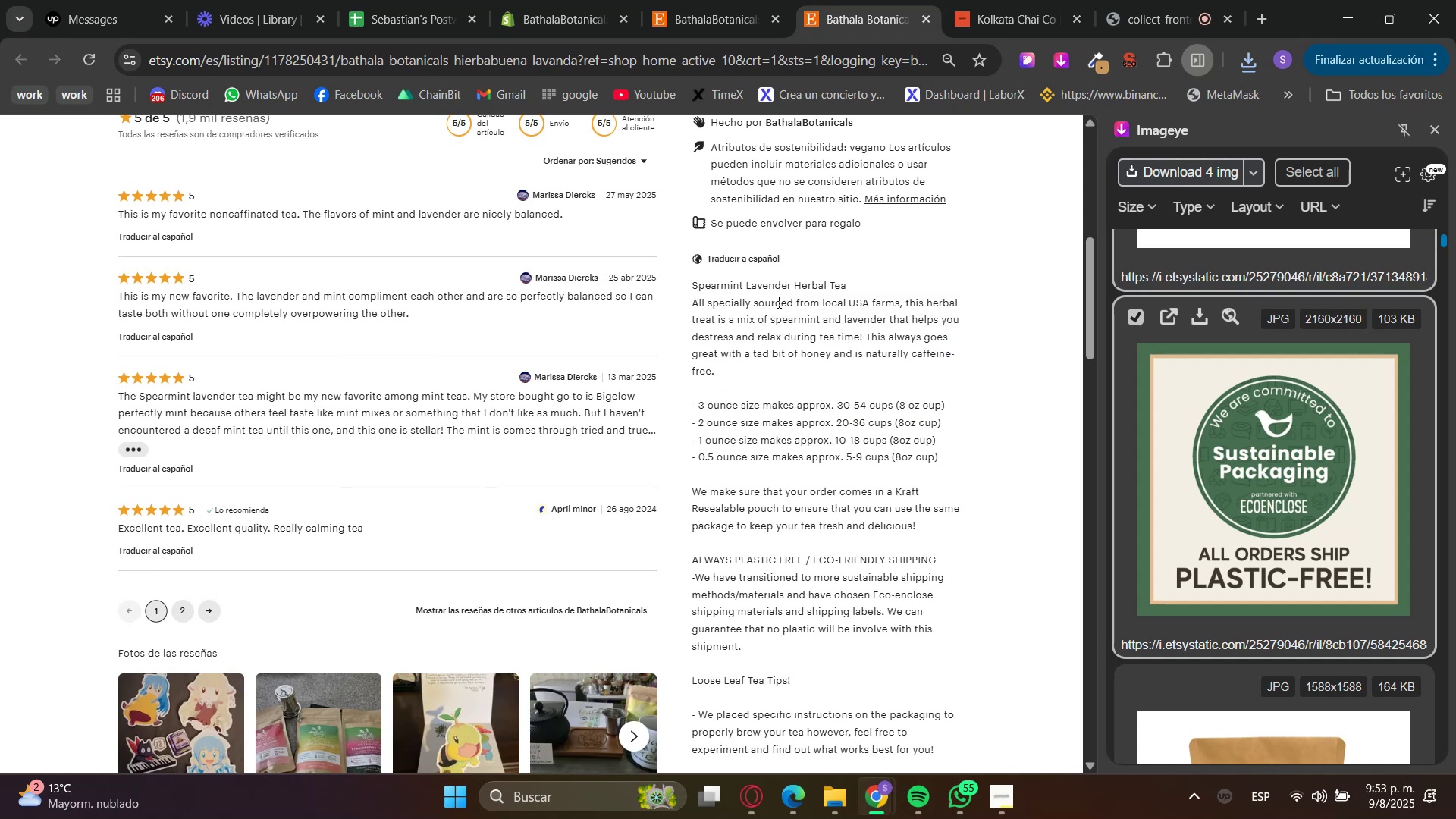 
double_click([776, 277])
 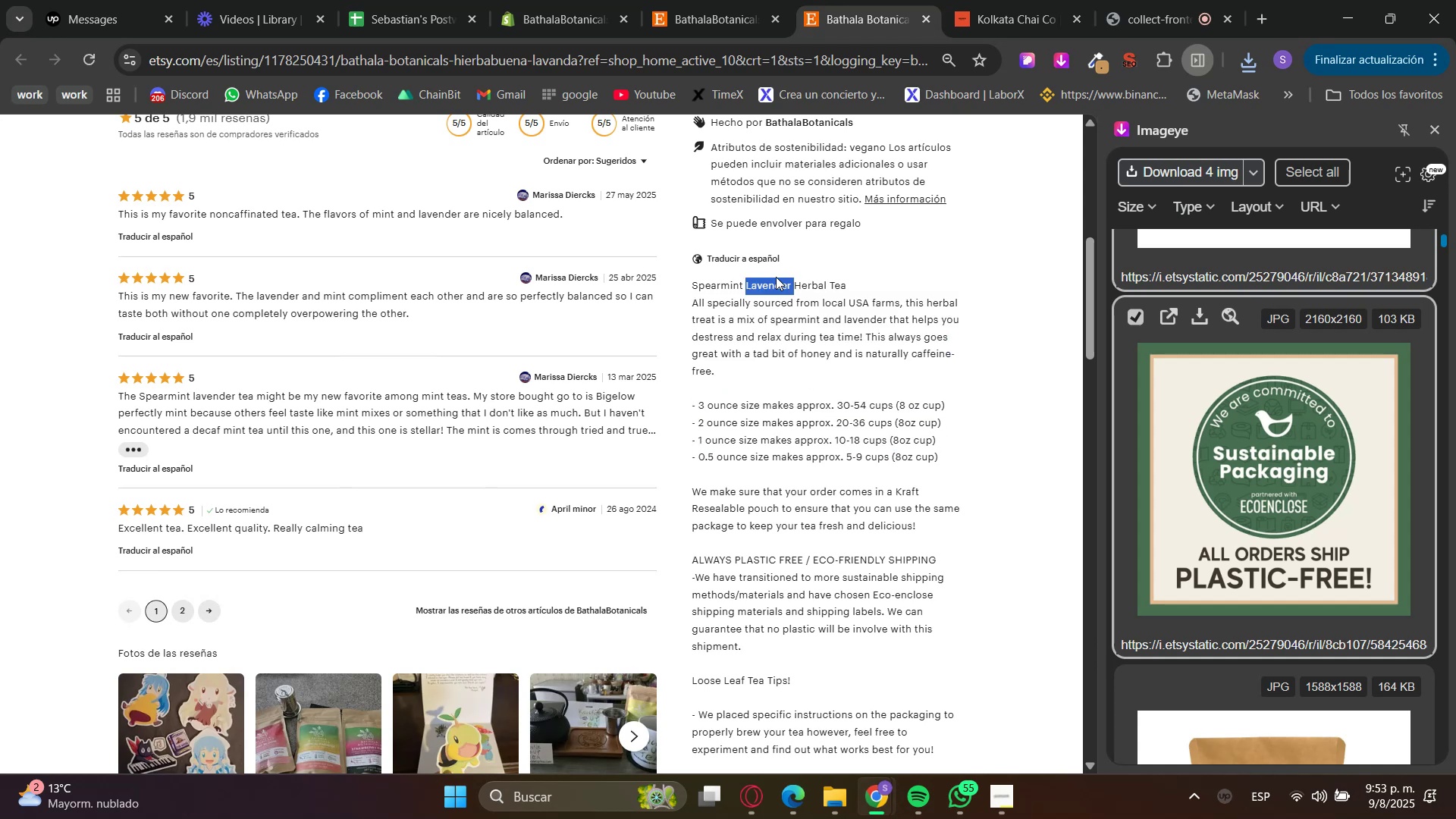 
triple_click([776, 277])
 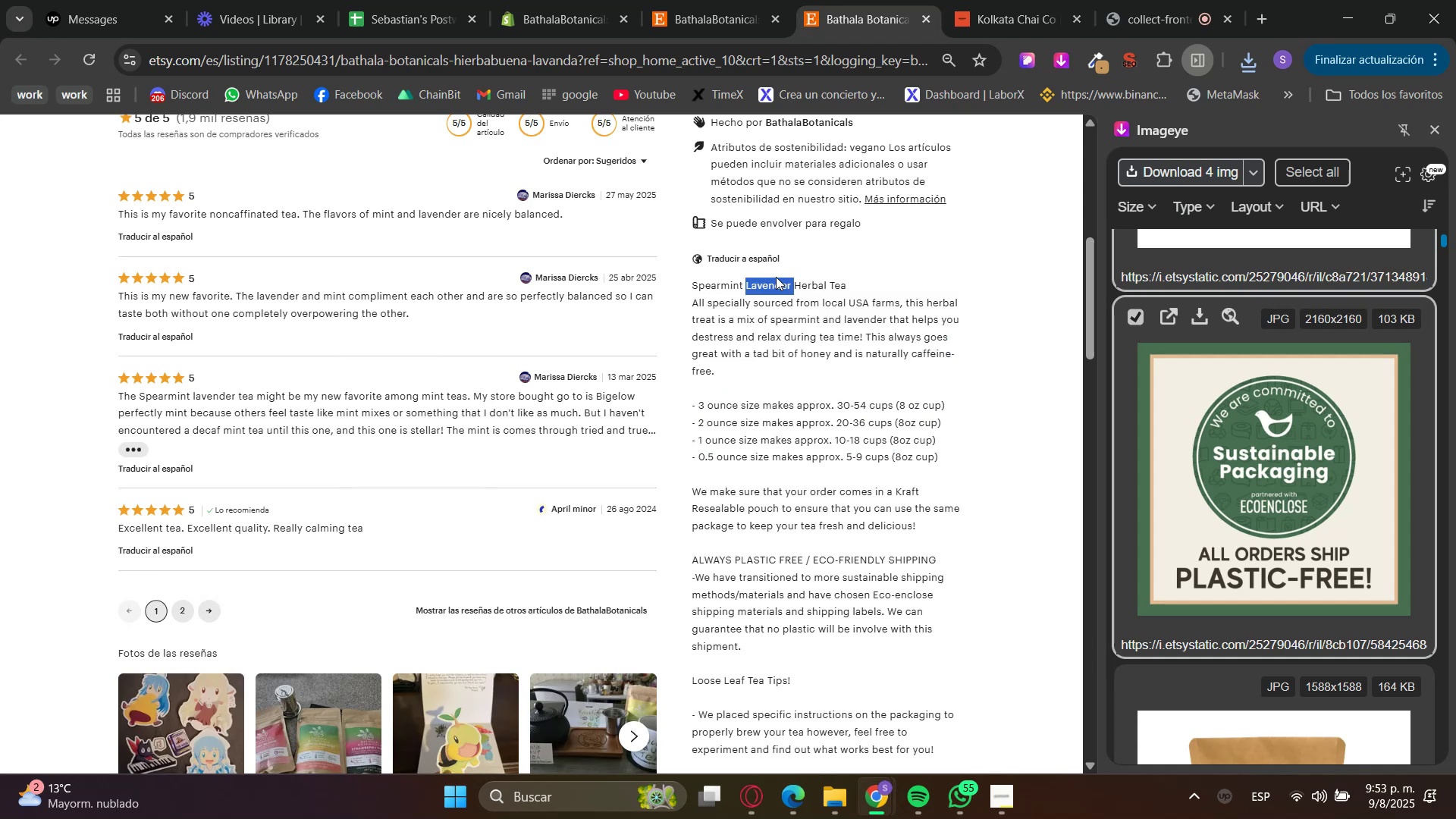 
left_click_drag(start_coordinate=[776, 277], to_coordinate=[780, 584])
 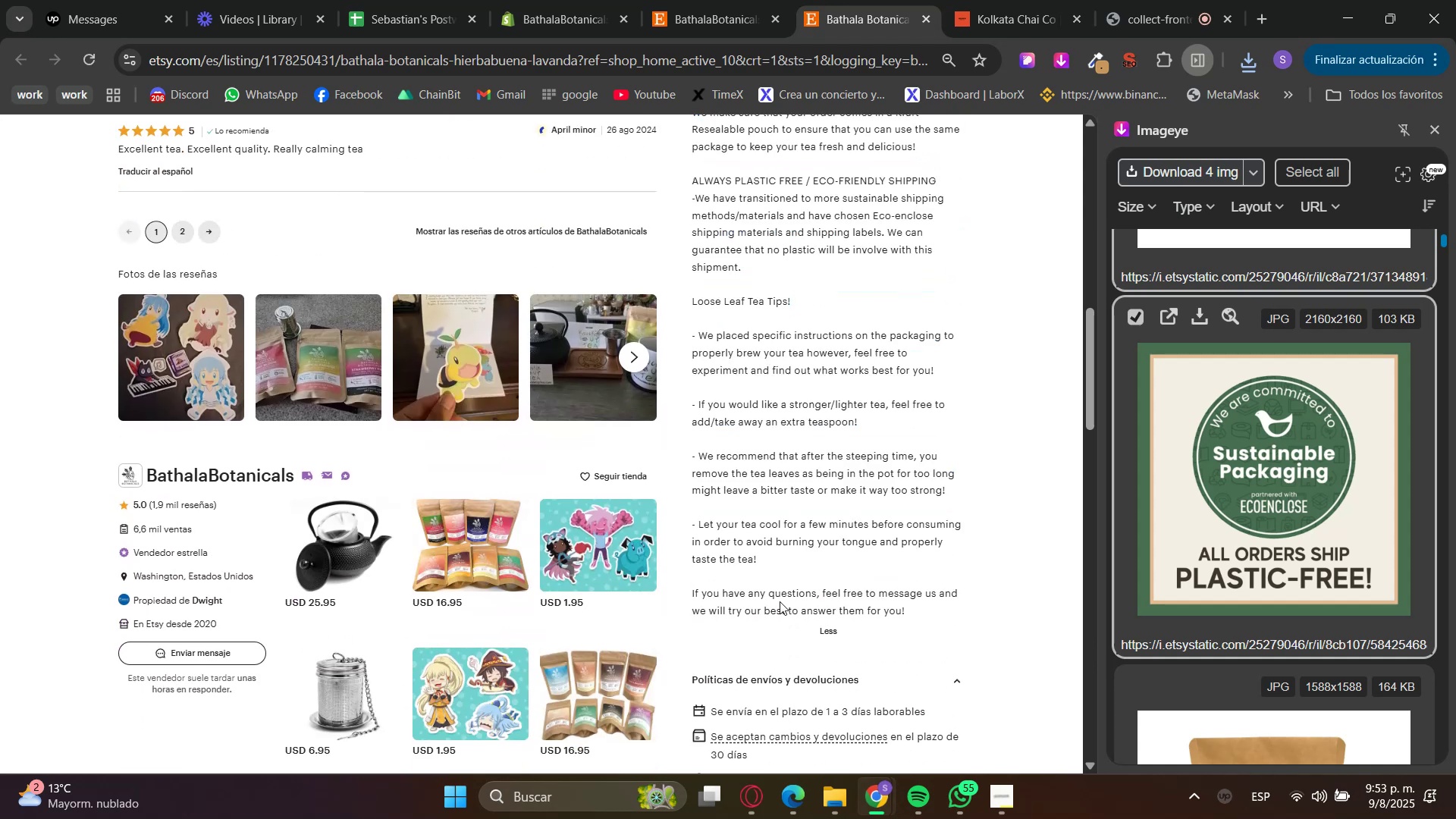 
scroll: coordinate [800, 391], scroll_direction: down, amount: 4.0
 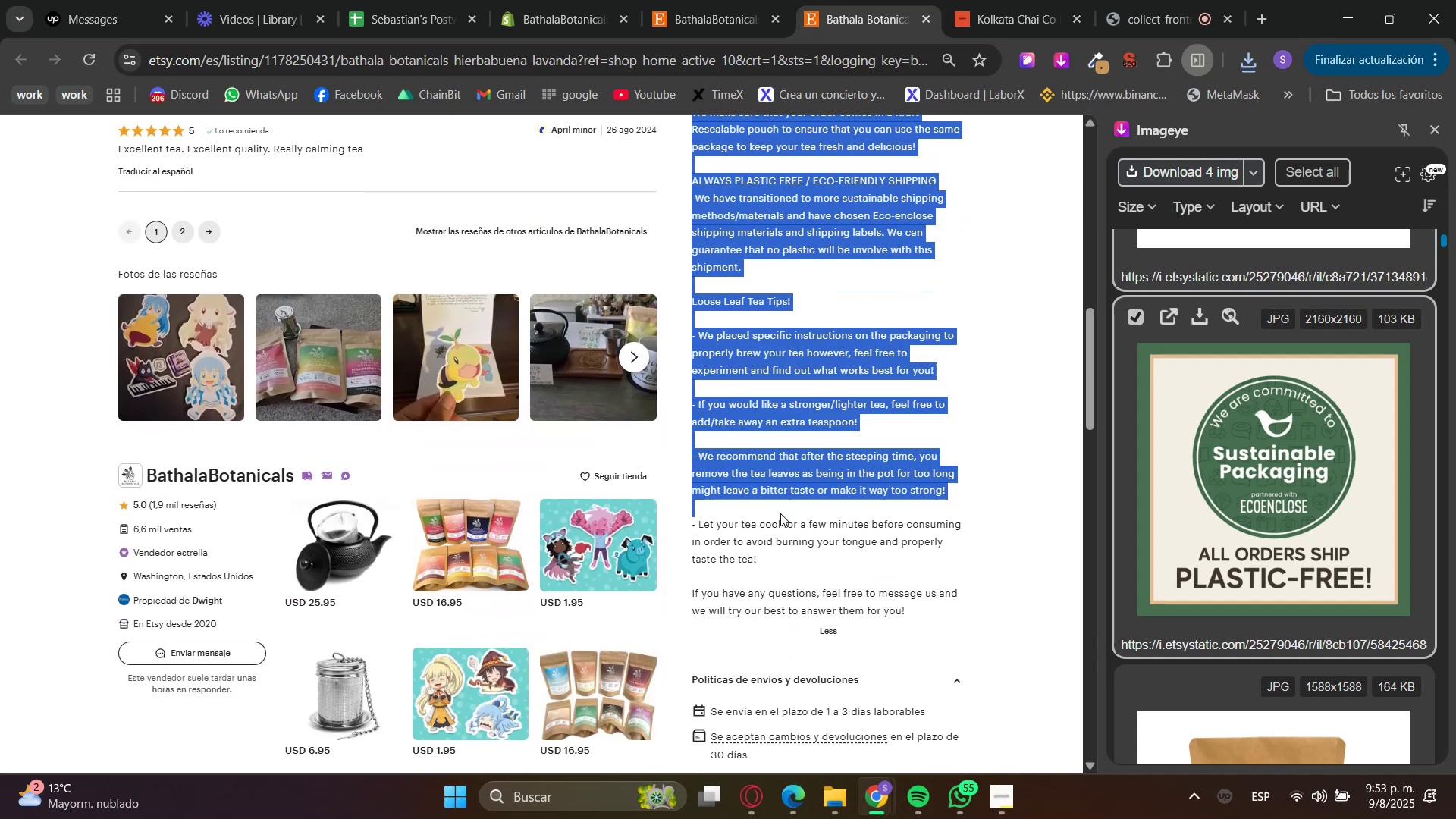 
hold_key(key=ControlLeft, duration=0.33)
 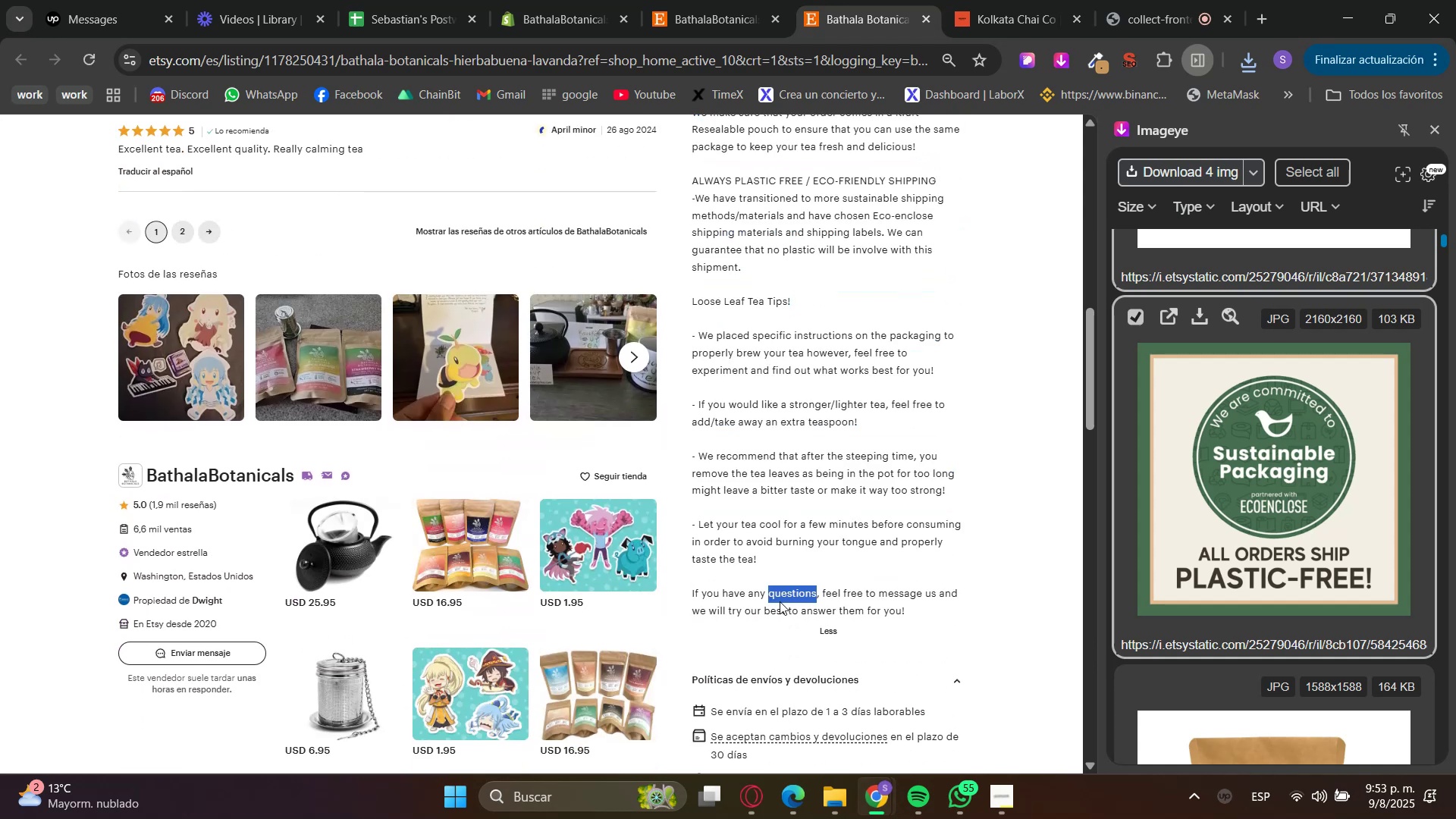 
double_click([780, 601])
 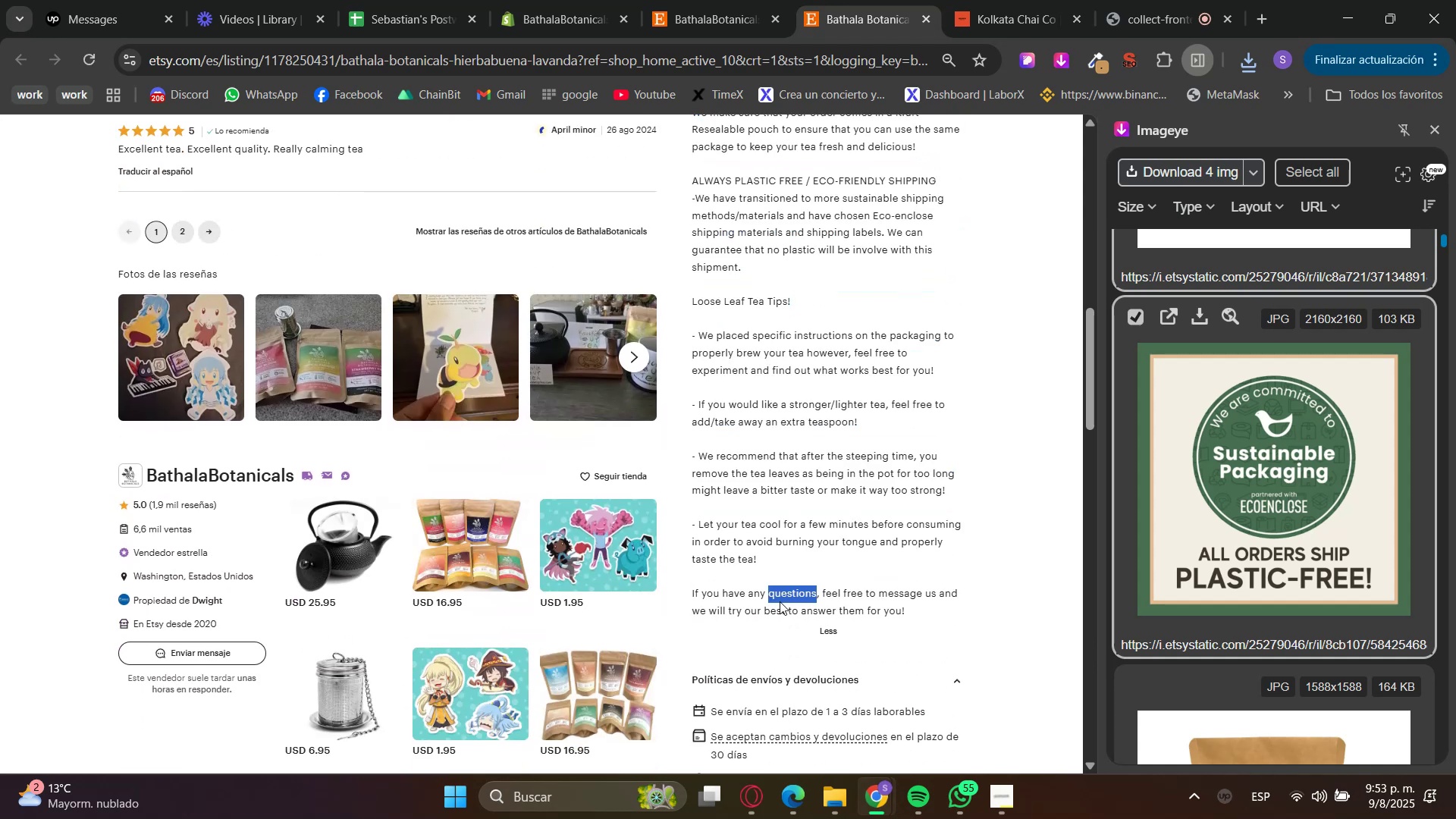 
triple_click([780, 601])
 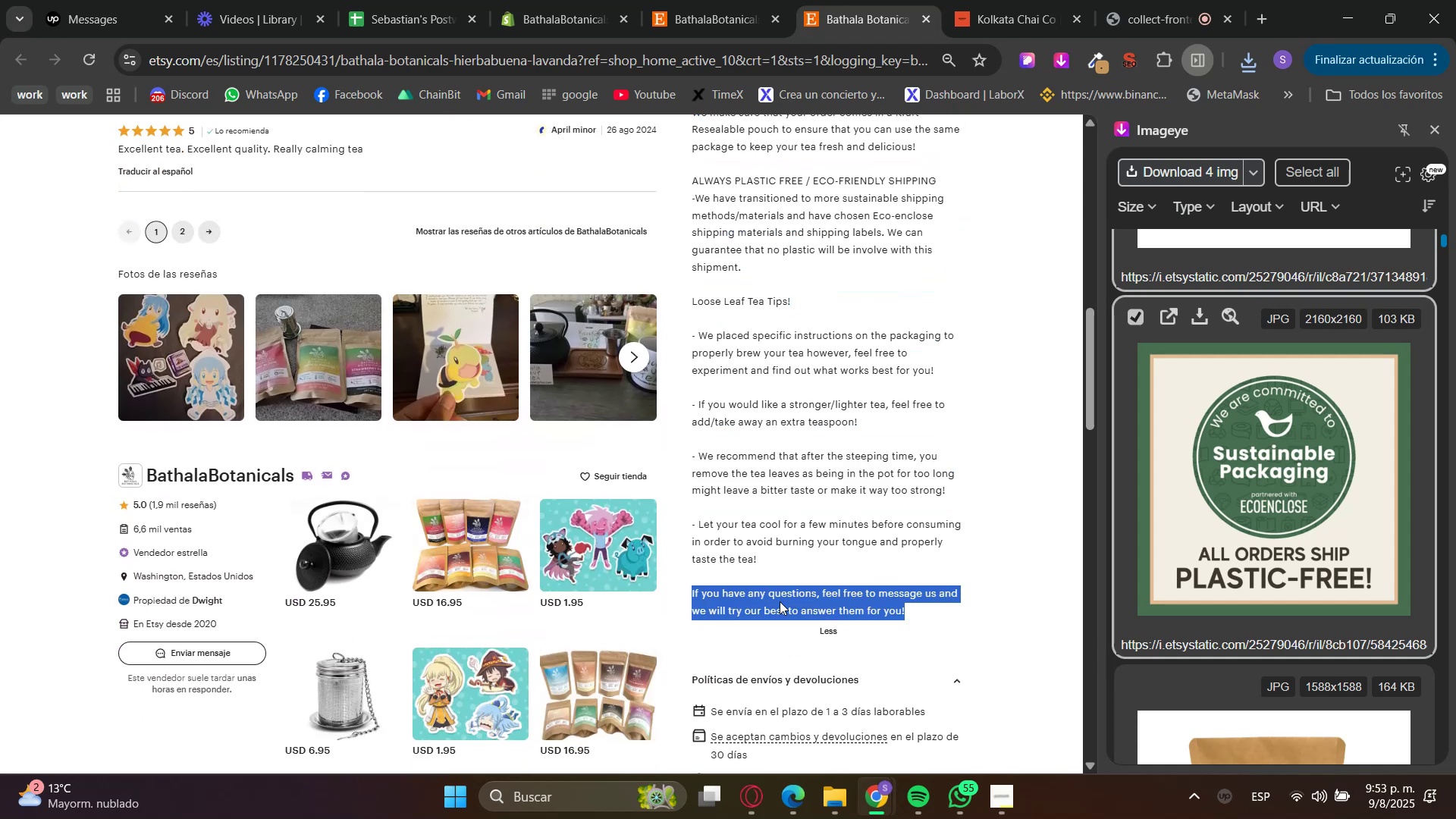 
left_click_drag(start_coordinate=[780, 601], to_coordinate=[759, 378])
 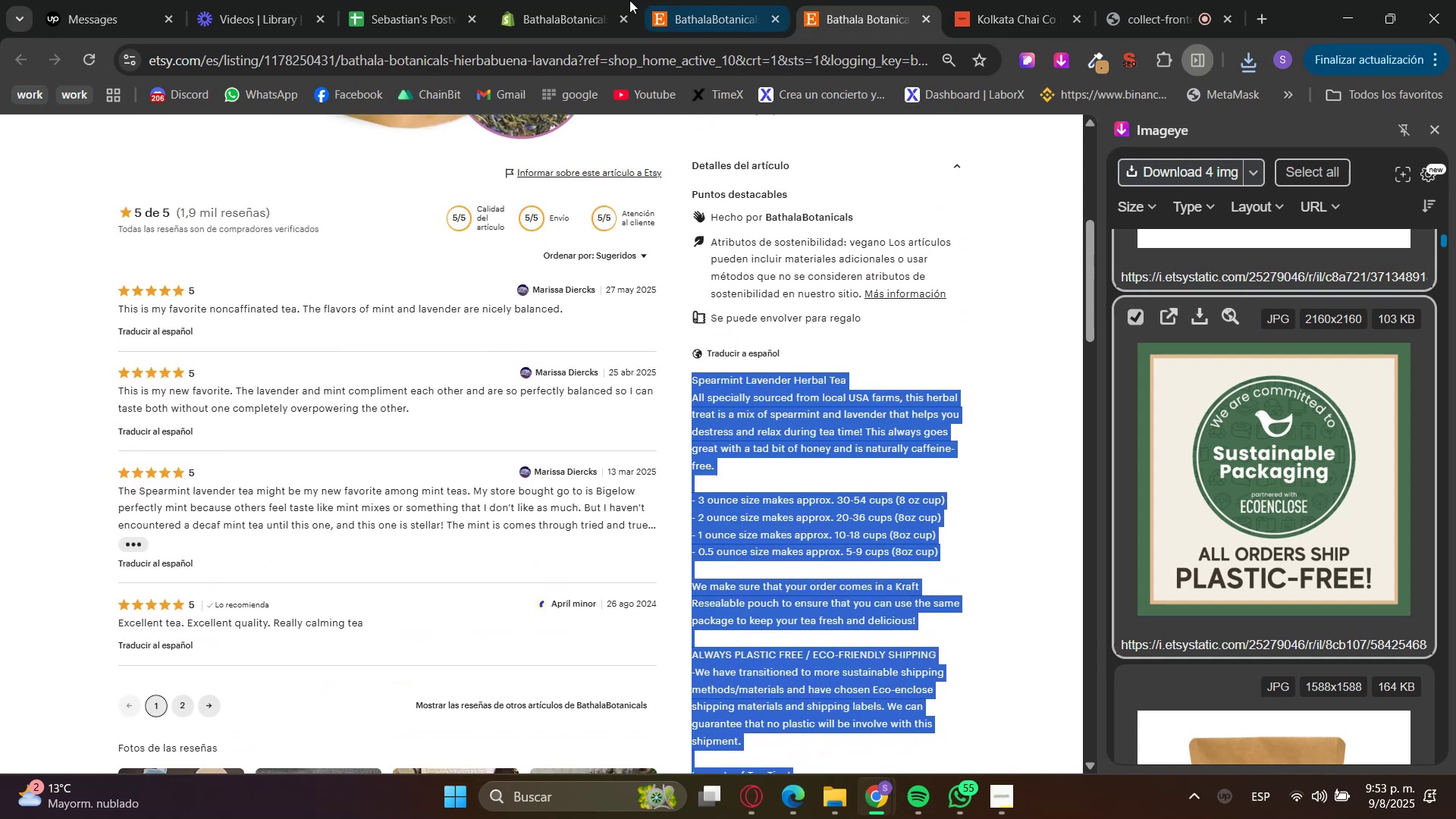 
scroll: coordinate [799, 531], scroll_direction: up, amount: 5.0
 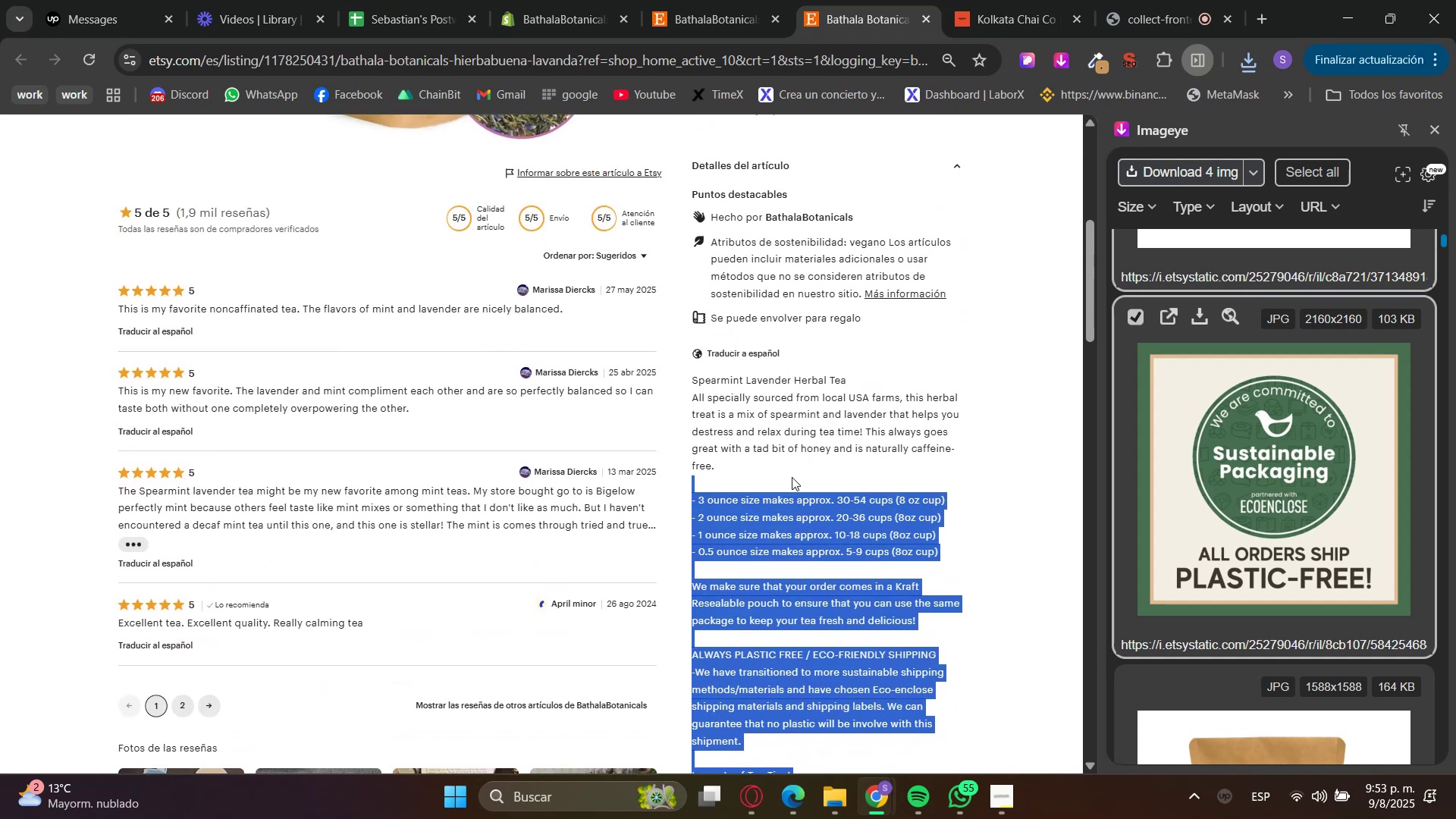 
key(Control+C)
 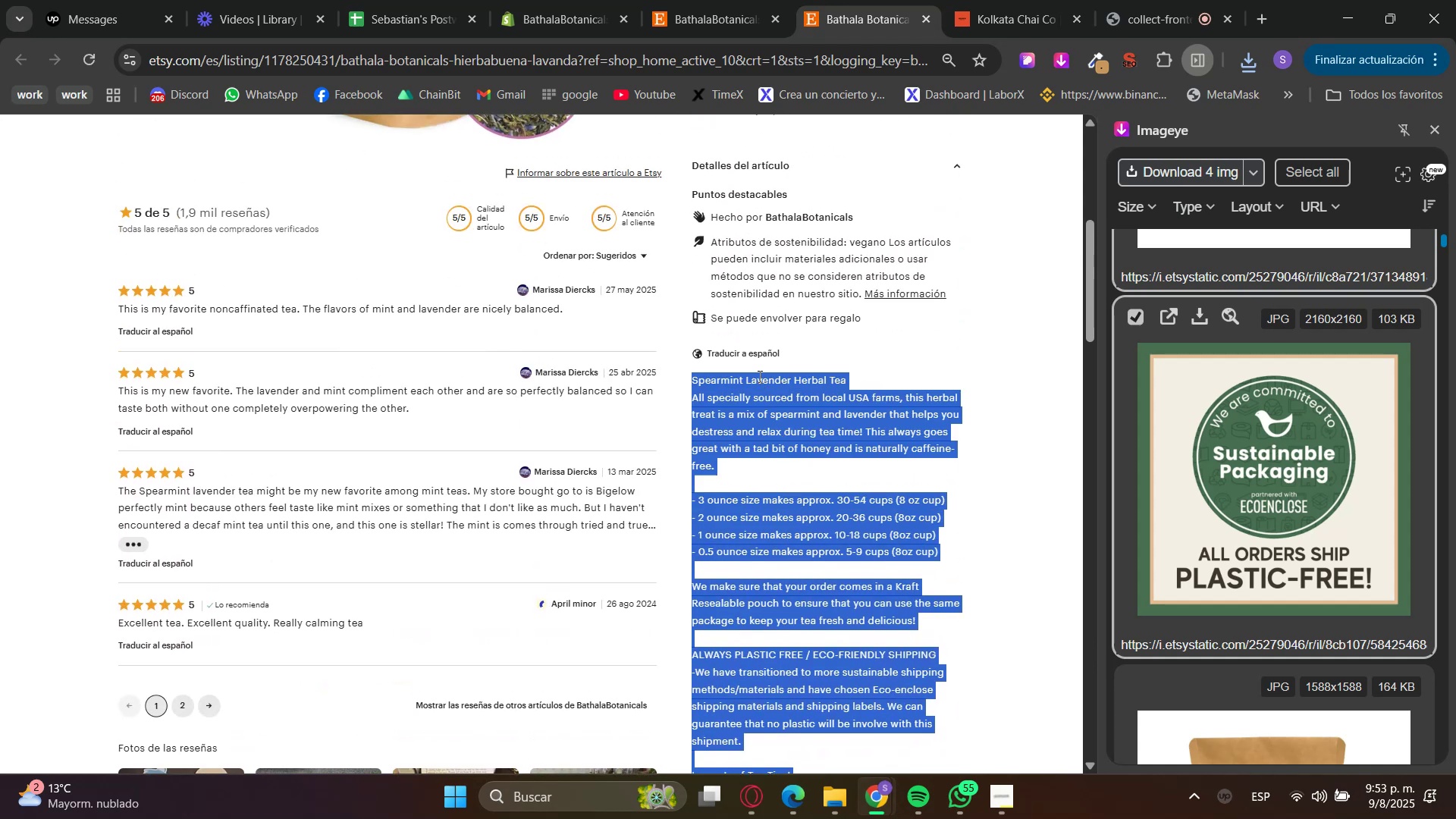 
key(Control+C)
 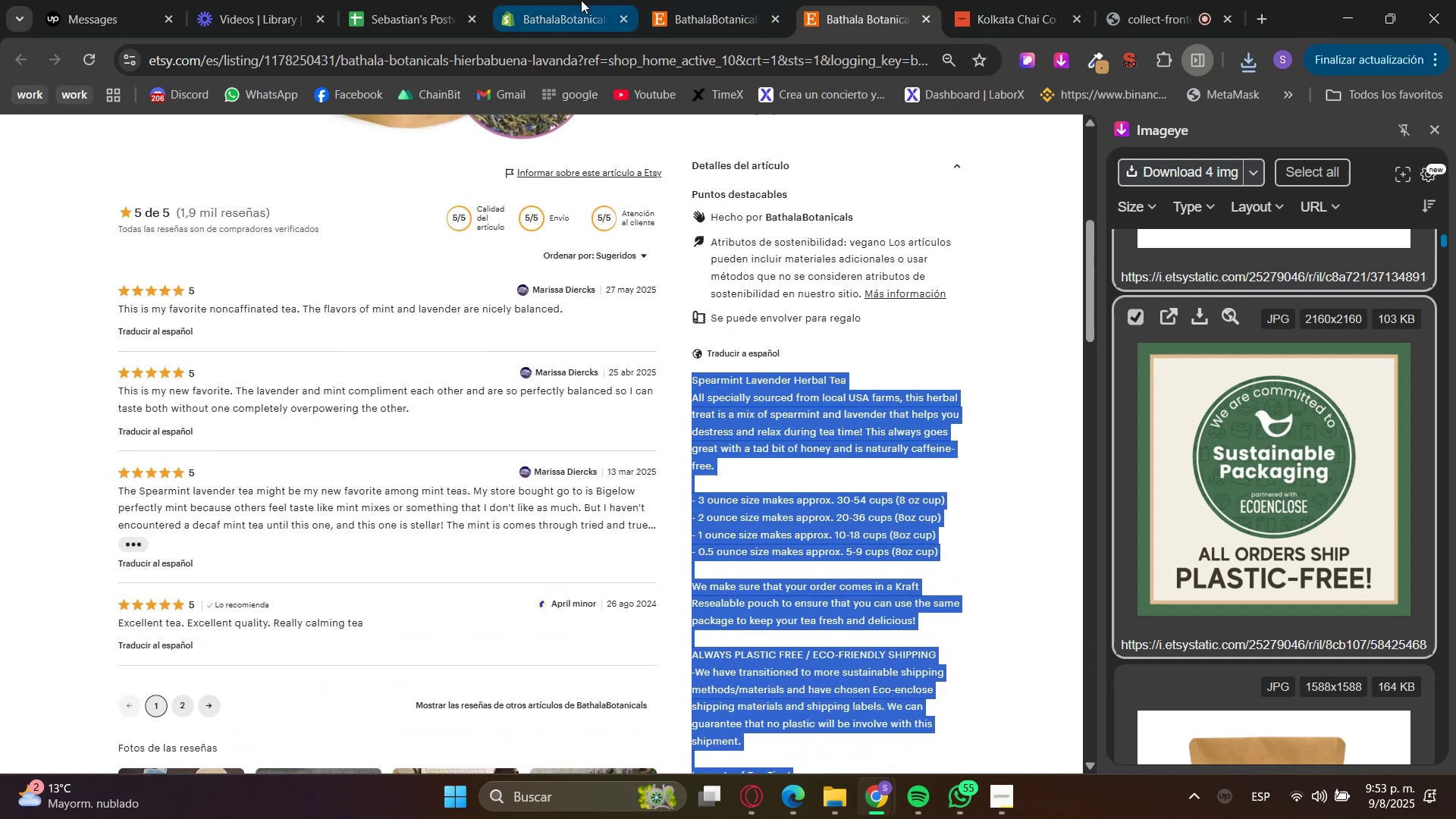 
left_click([581, 0])
 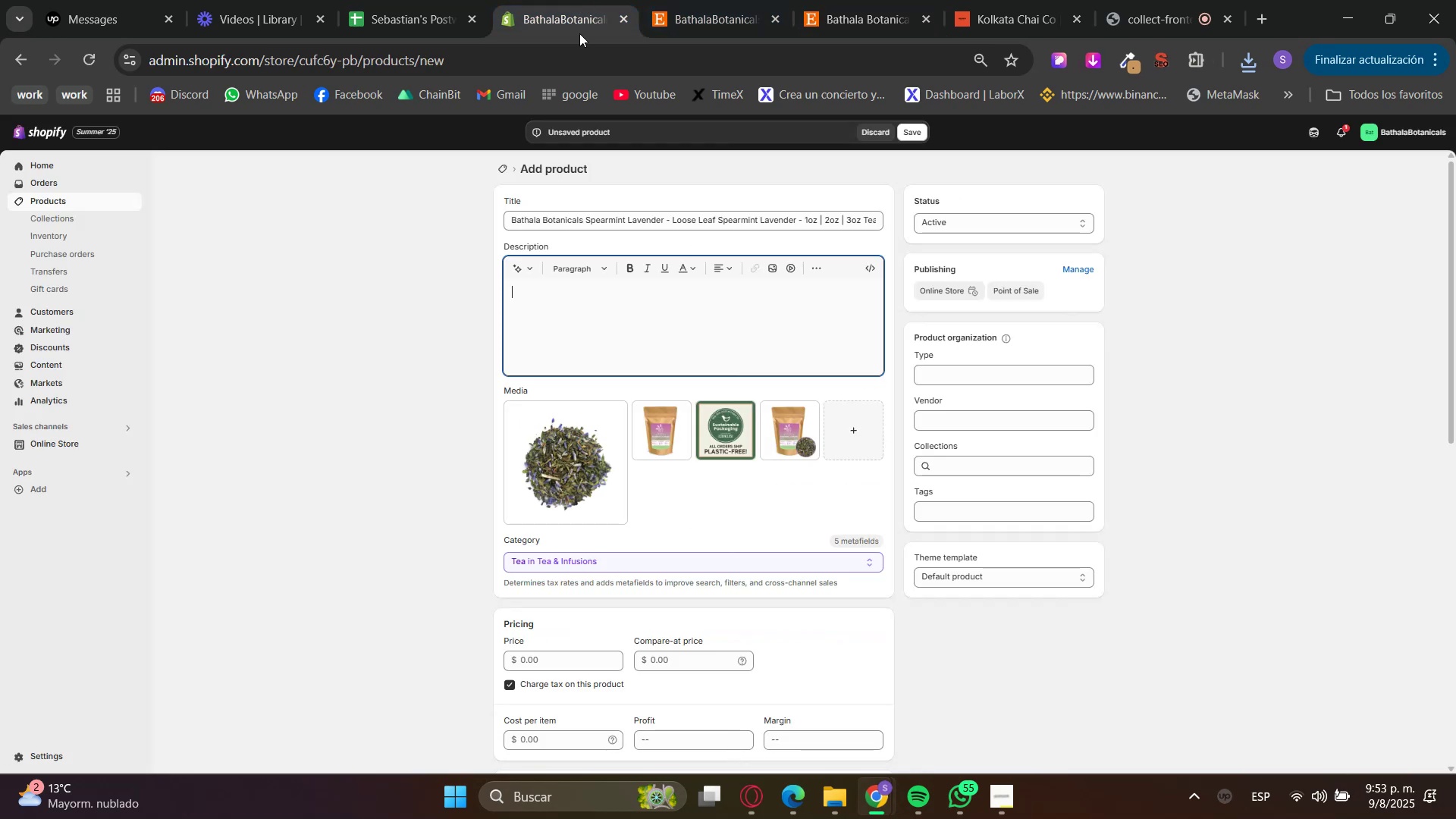 
key(Control+ControlLeft)
 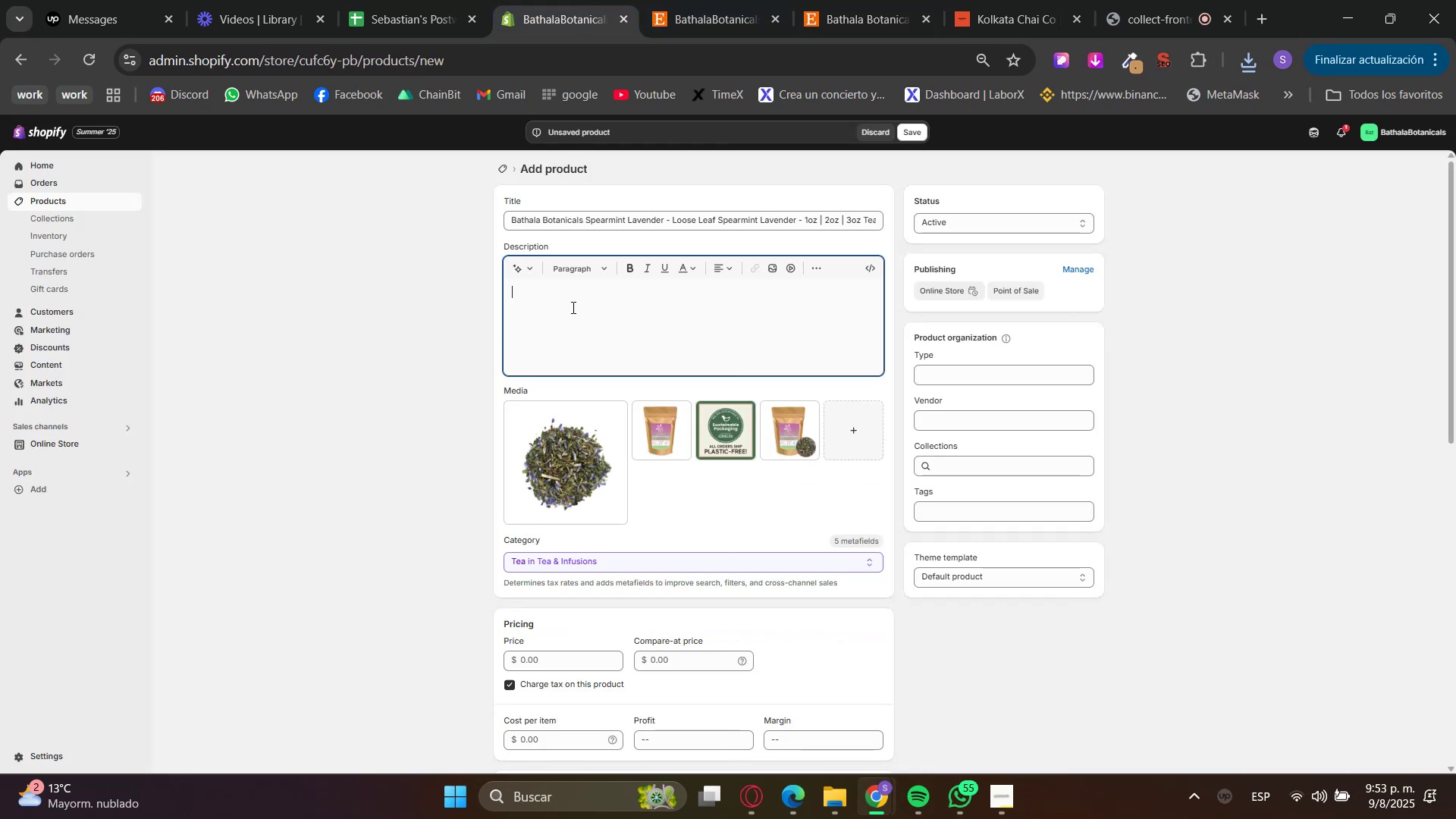 
key(Control+V)
 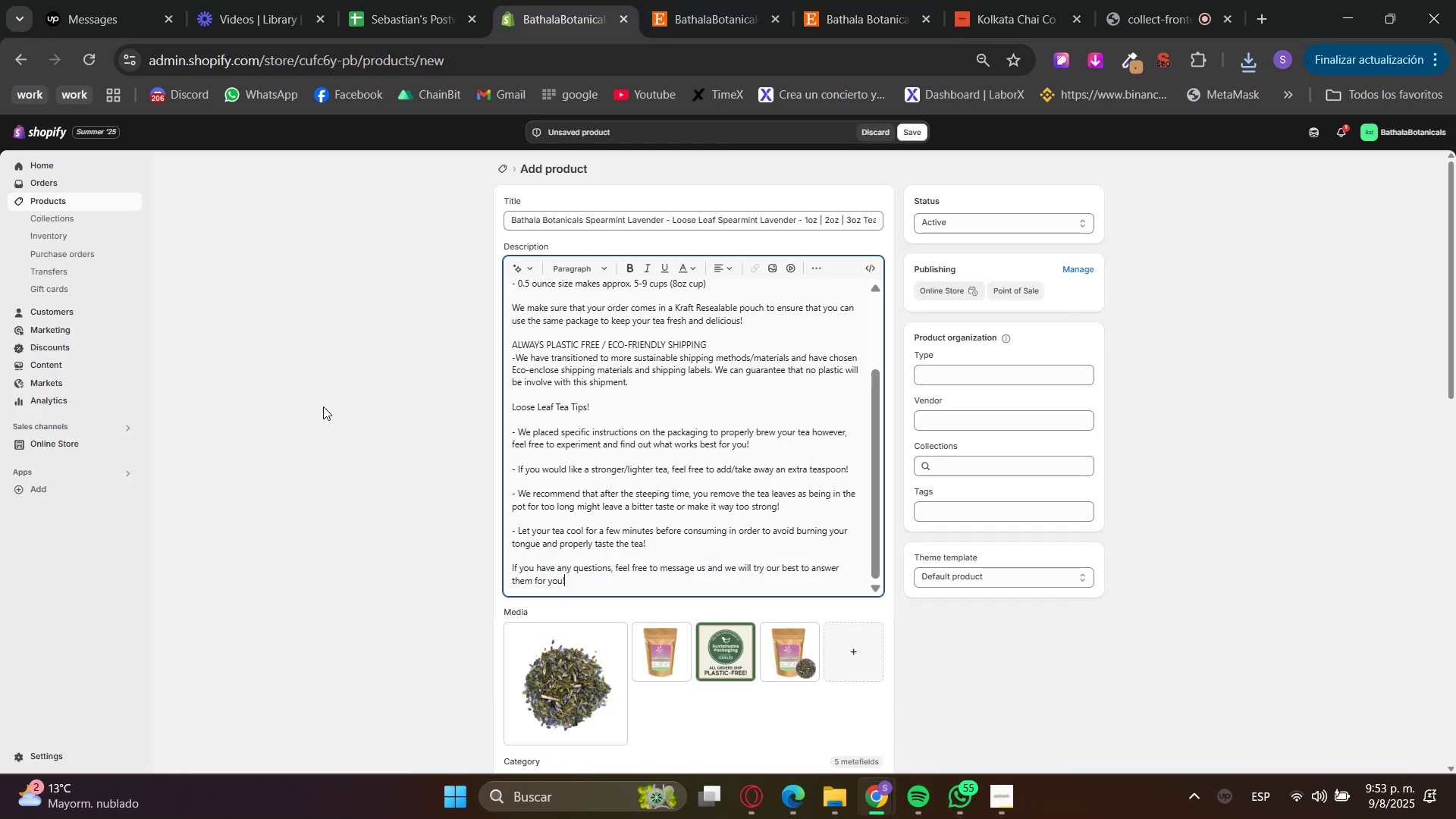 
left_click([323, 406])
 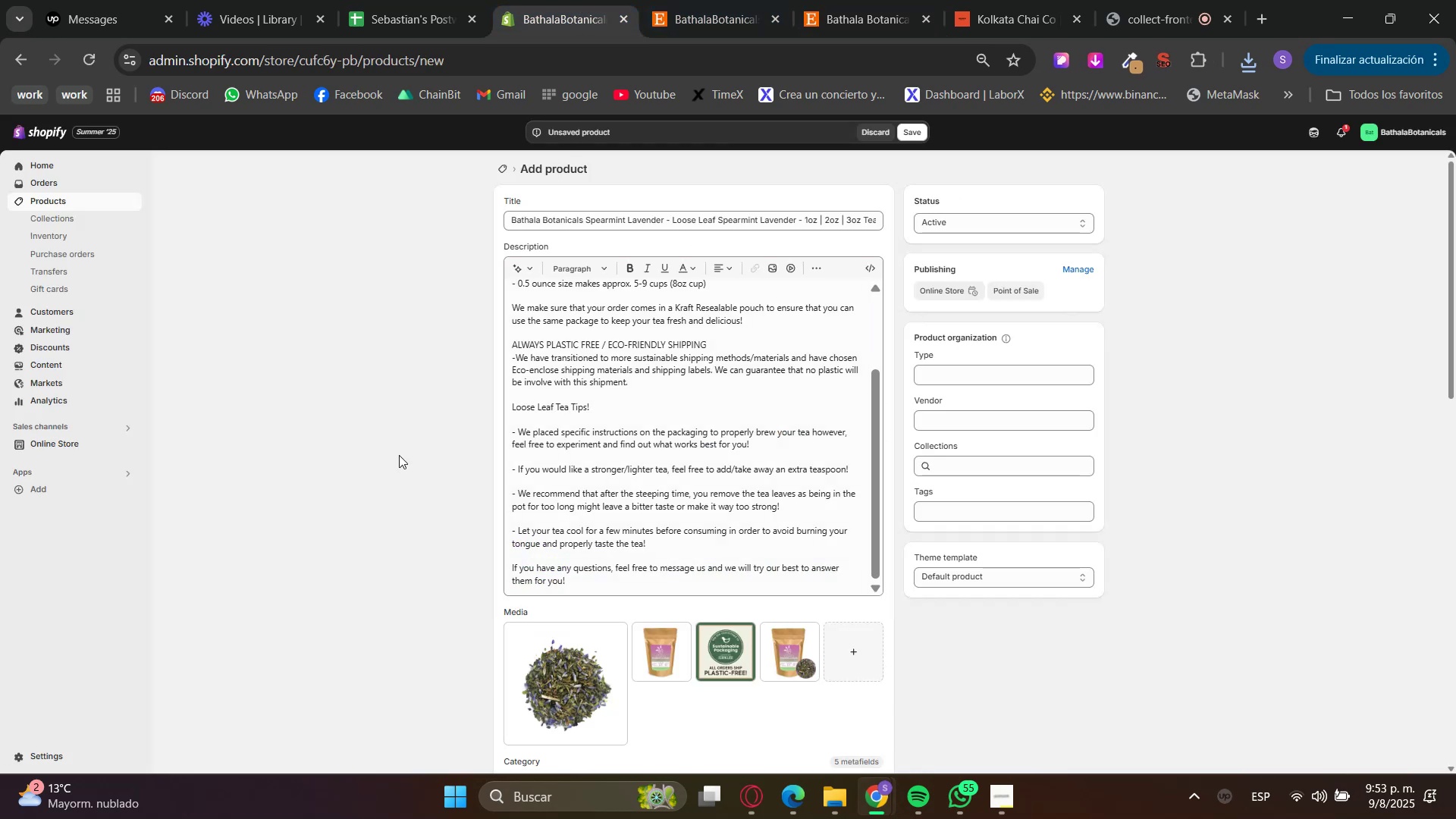 
scroll: coordinate [402, 457], scroll_direction: down, amount: 3.0
 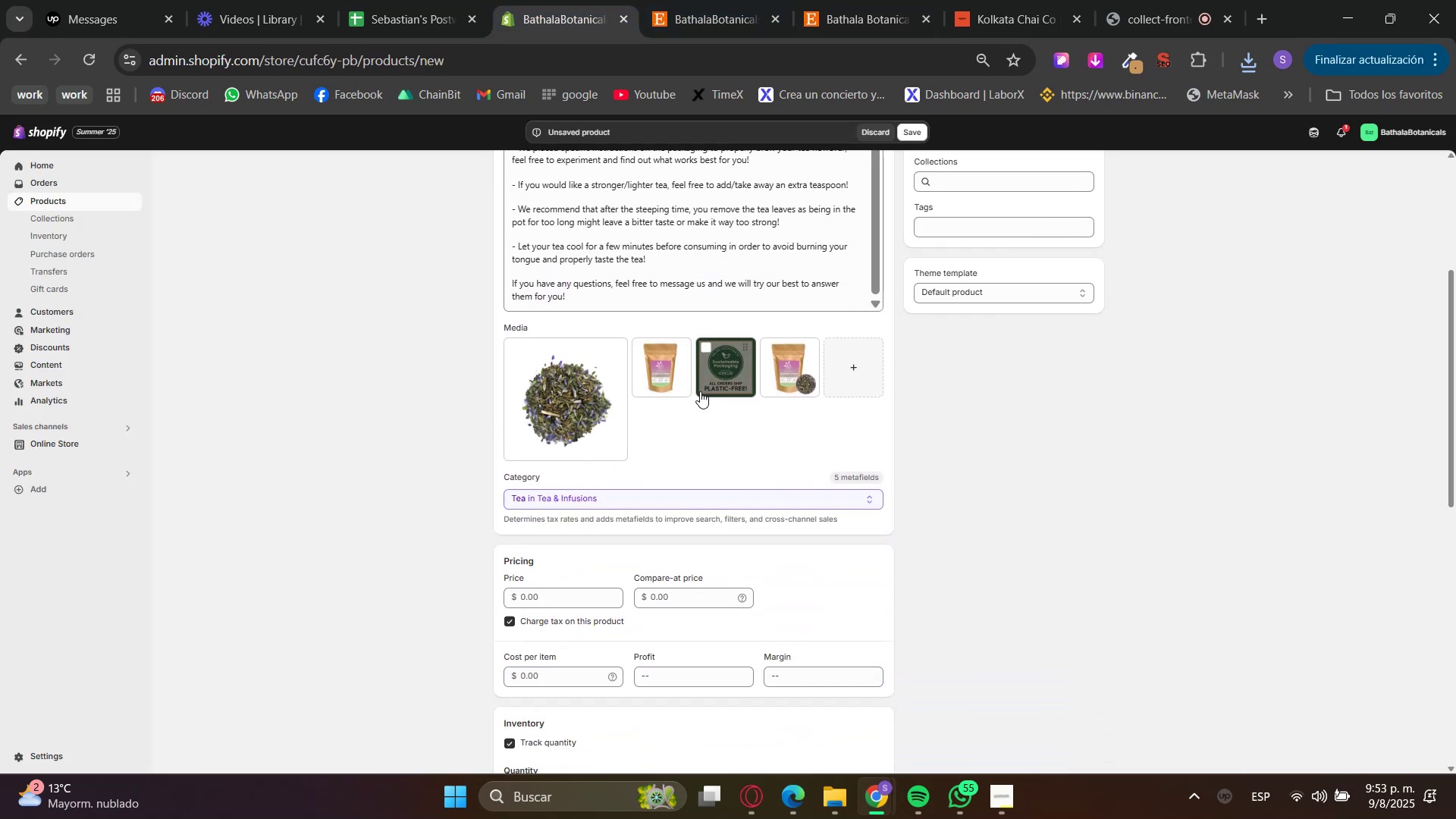 
left_click_drag(start_coordinate=[788, 371], to_coordinate=[554, 403])
 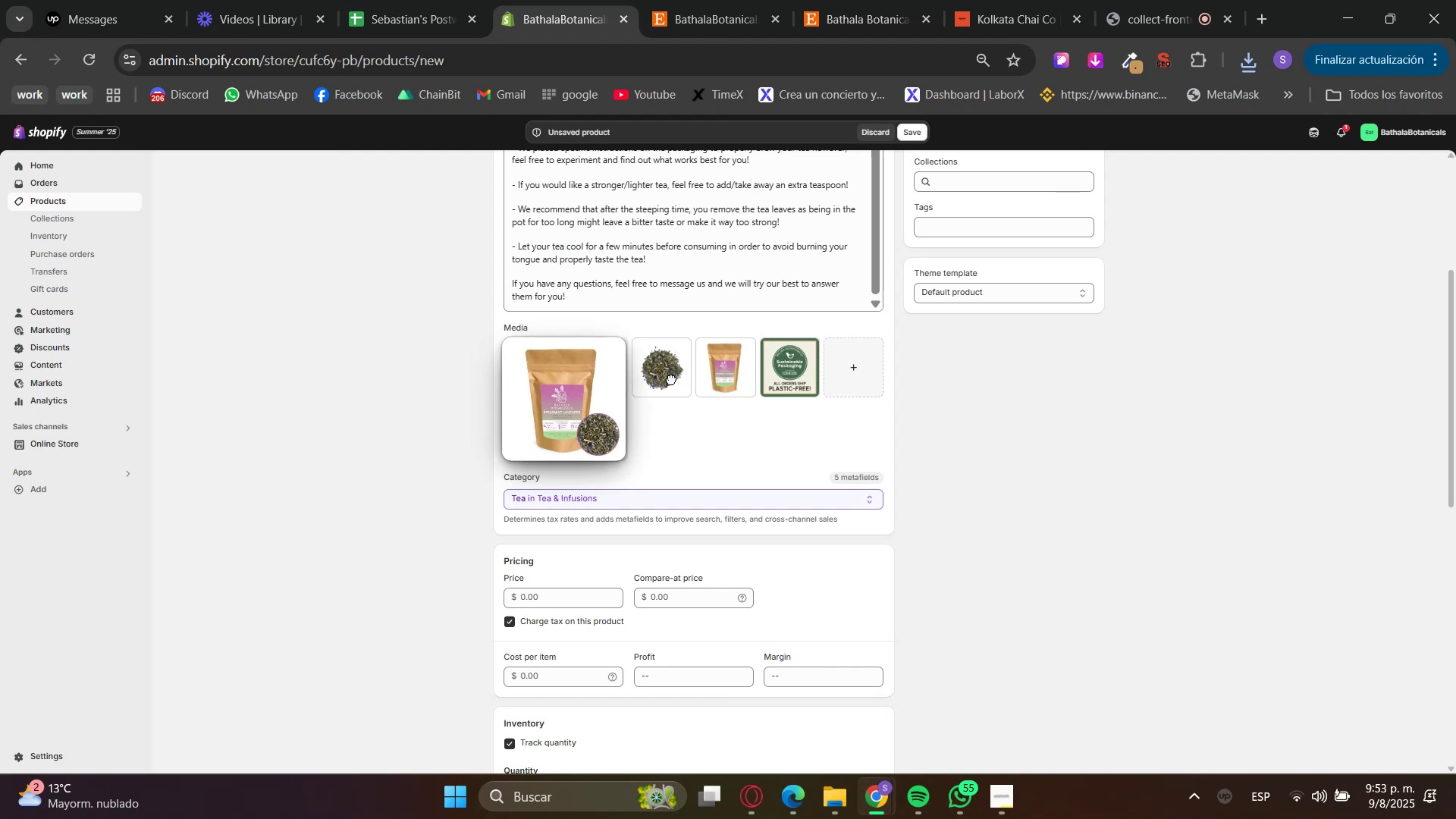 
left_click_drag(start_coordinate=[719, 364], to_coordinate=[663, 374])
 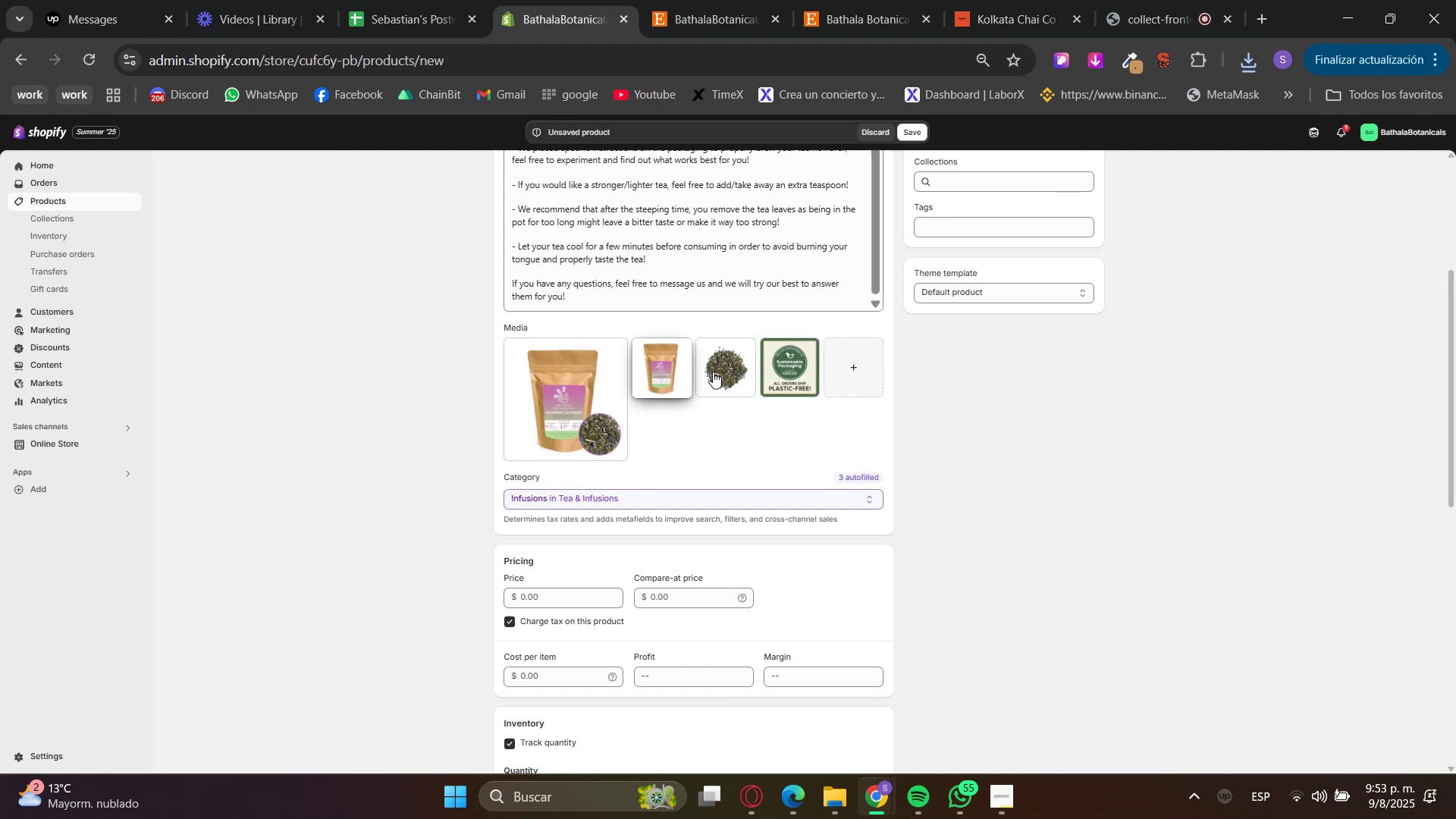 
left_click_drag(start_coordinate=[799, 377], to_coordinate=[803, 381])
 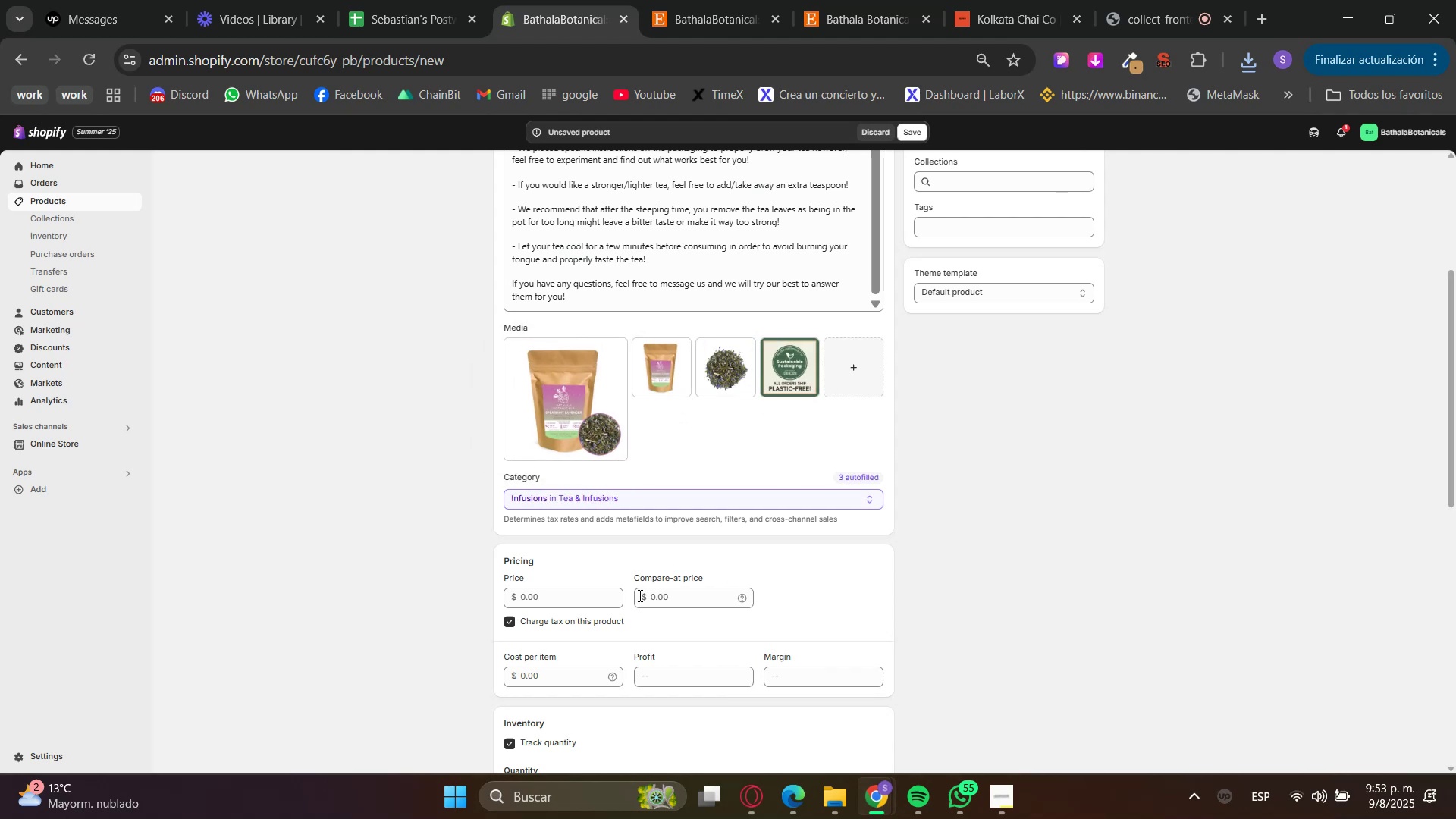 
scroll: coordinate [461, 558], scroll_direction: down, amount: 1.0
 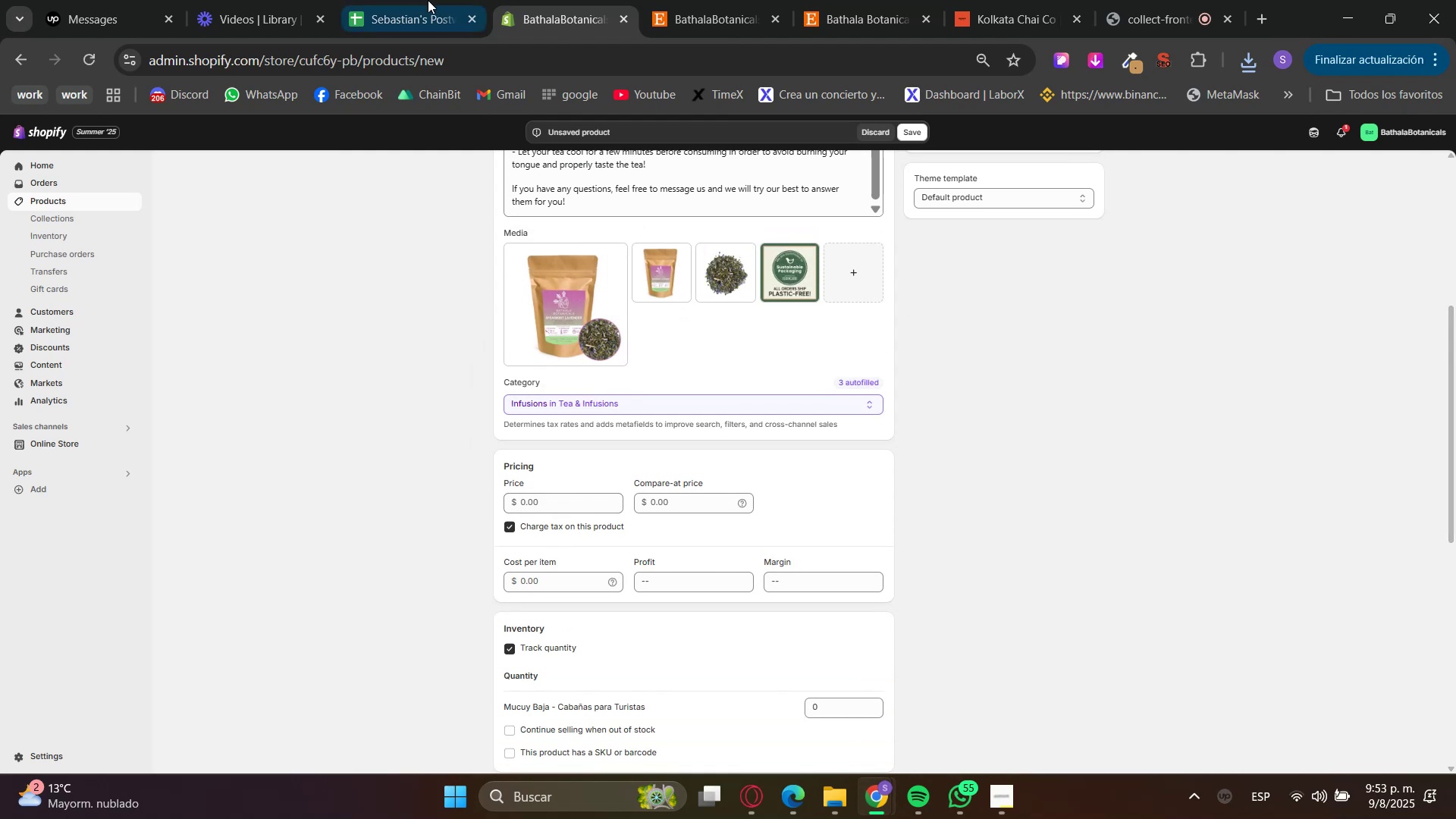 
double_click([729, 0])
 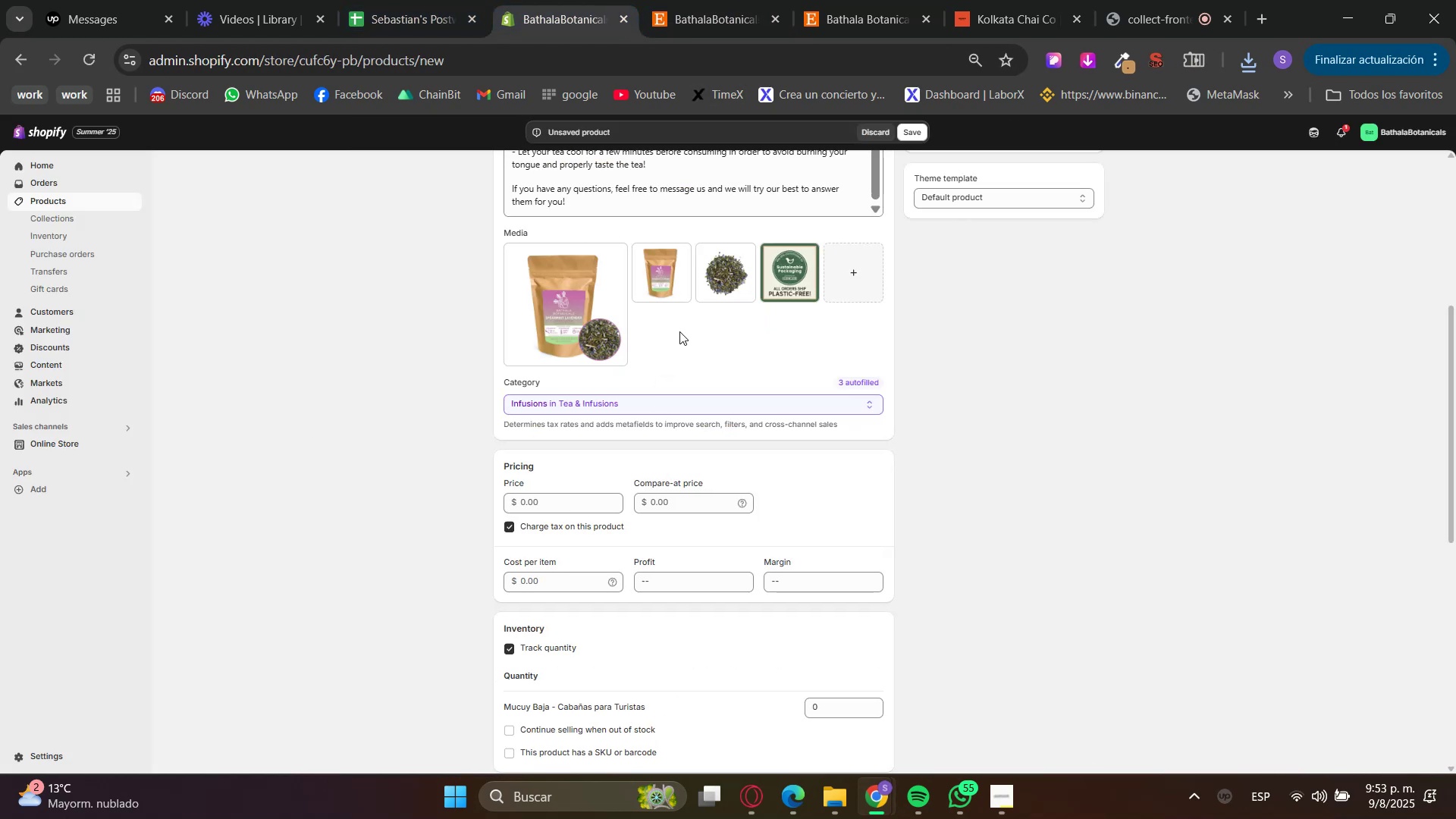 
double_click([744, 0])
 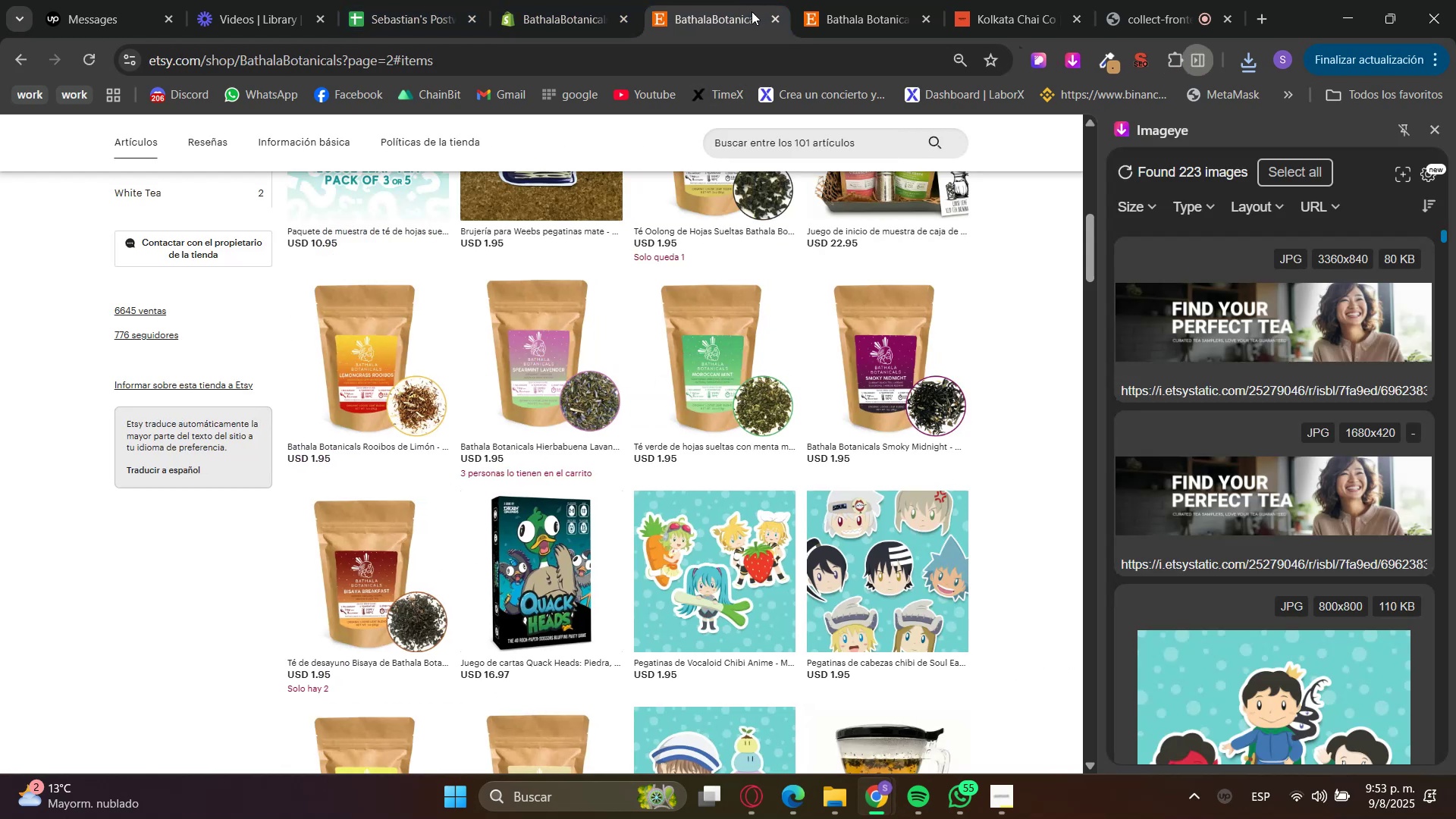 
triple_click([864, 0])
 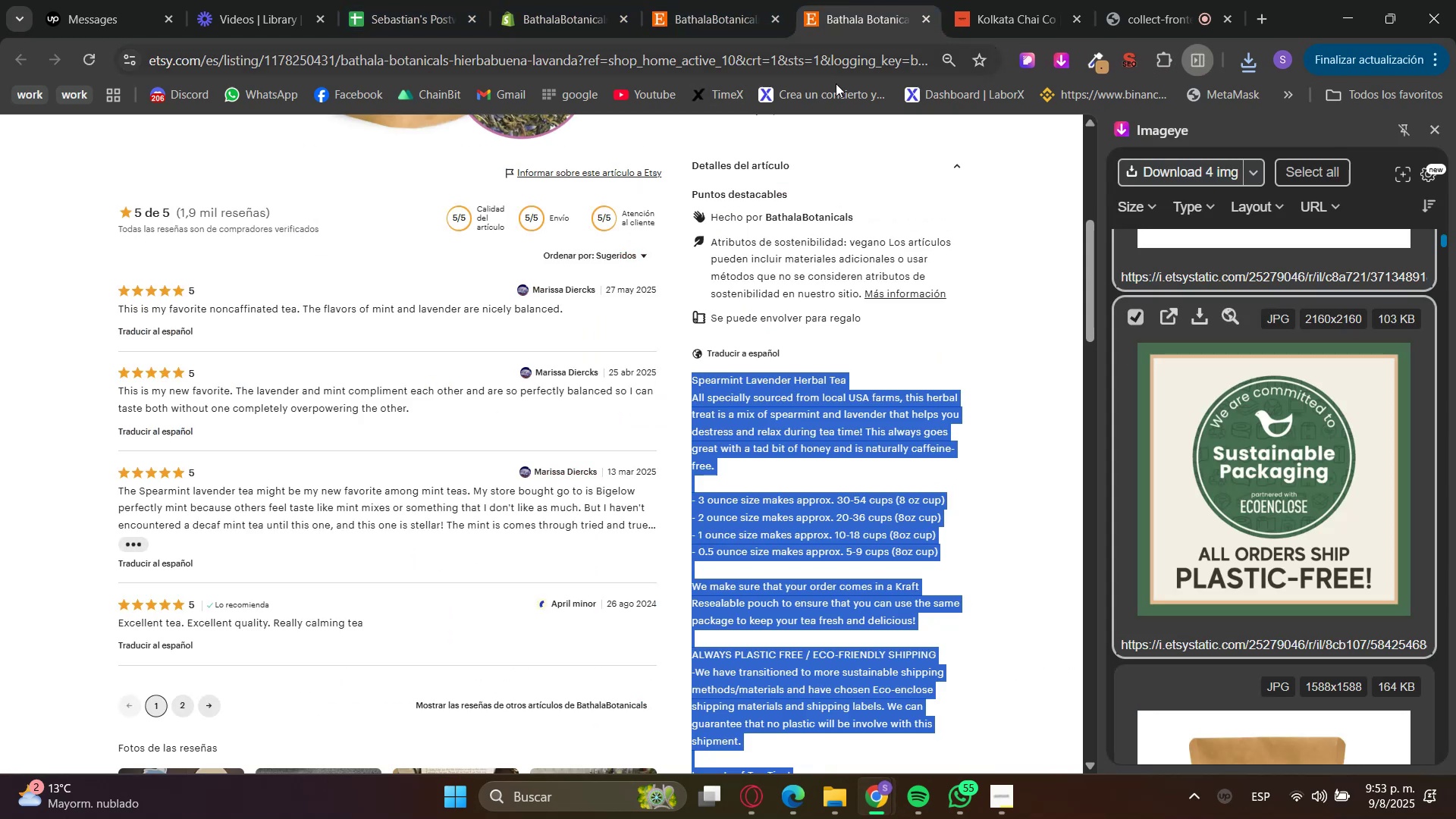 
left_click([937, 354])
 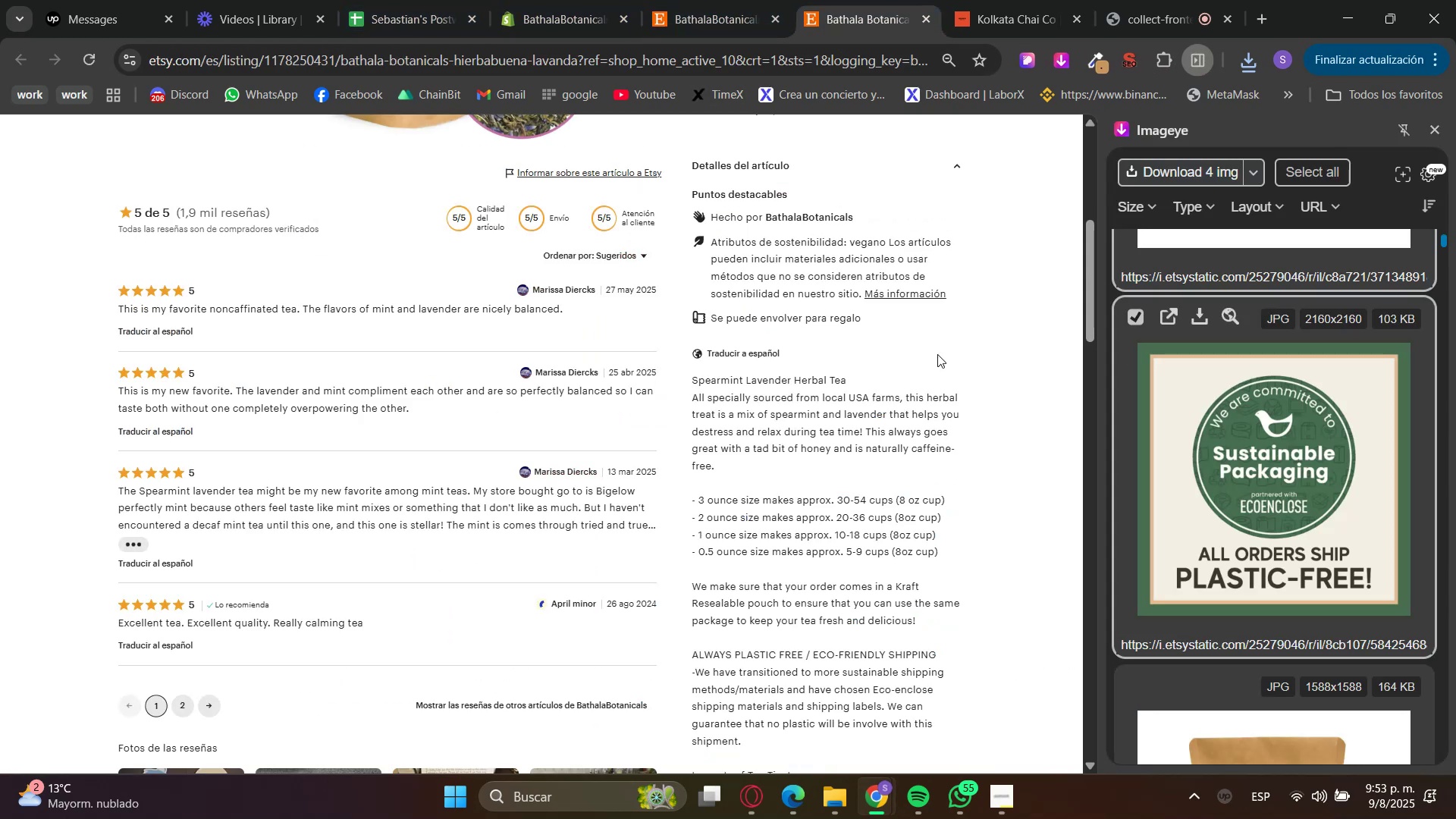 
scroll: coordinate [922, 557], scroll_direction: up, amount: 6.0
 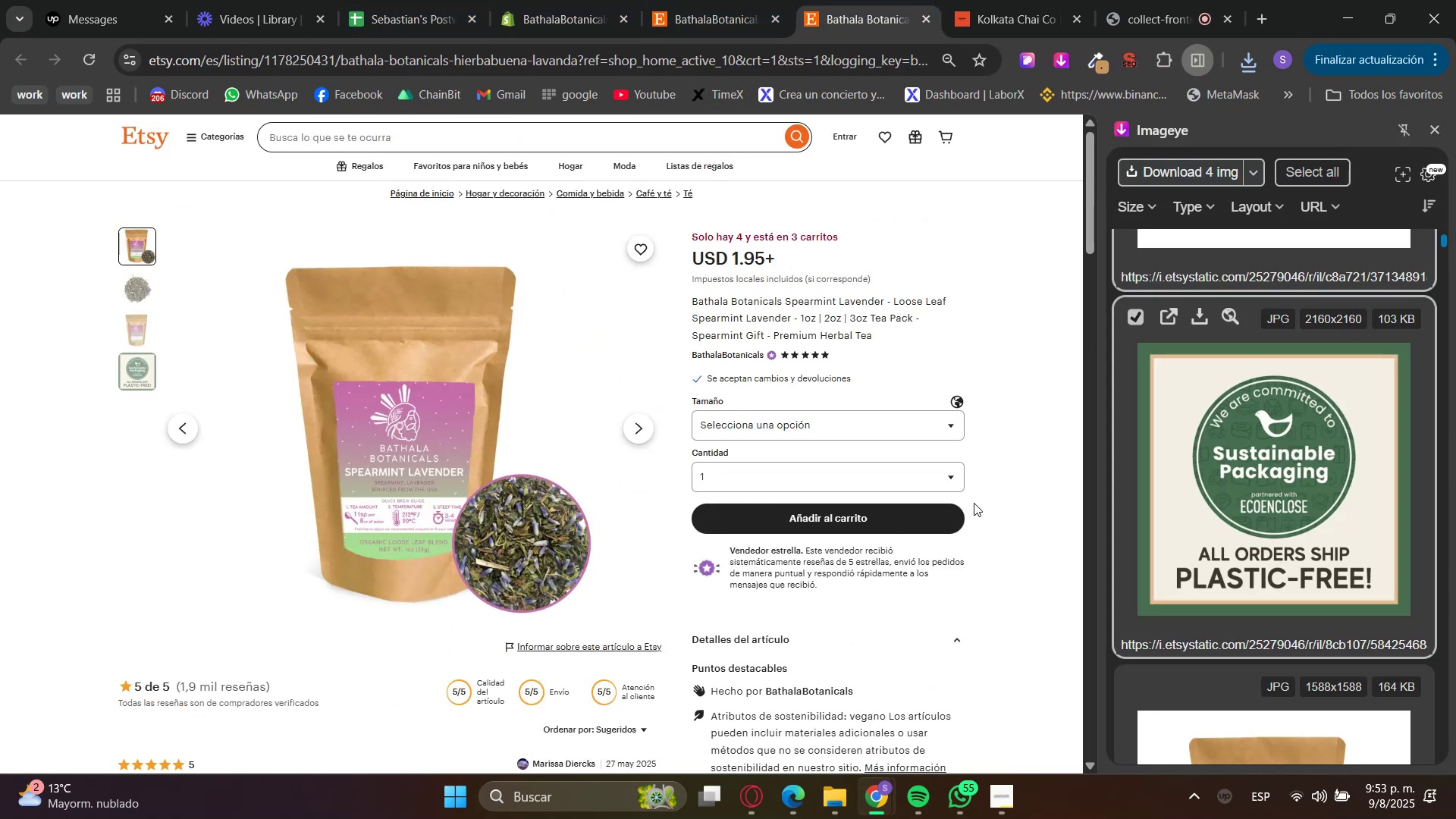 
mouse_move([843, 397])
 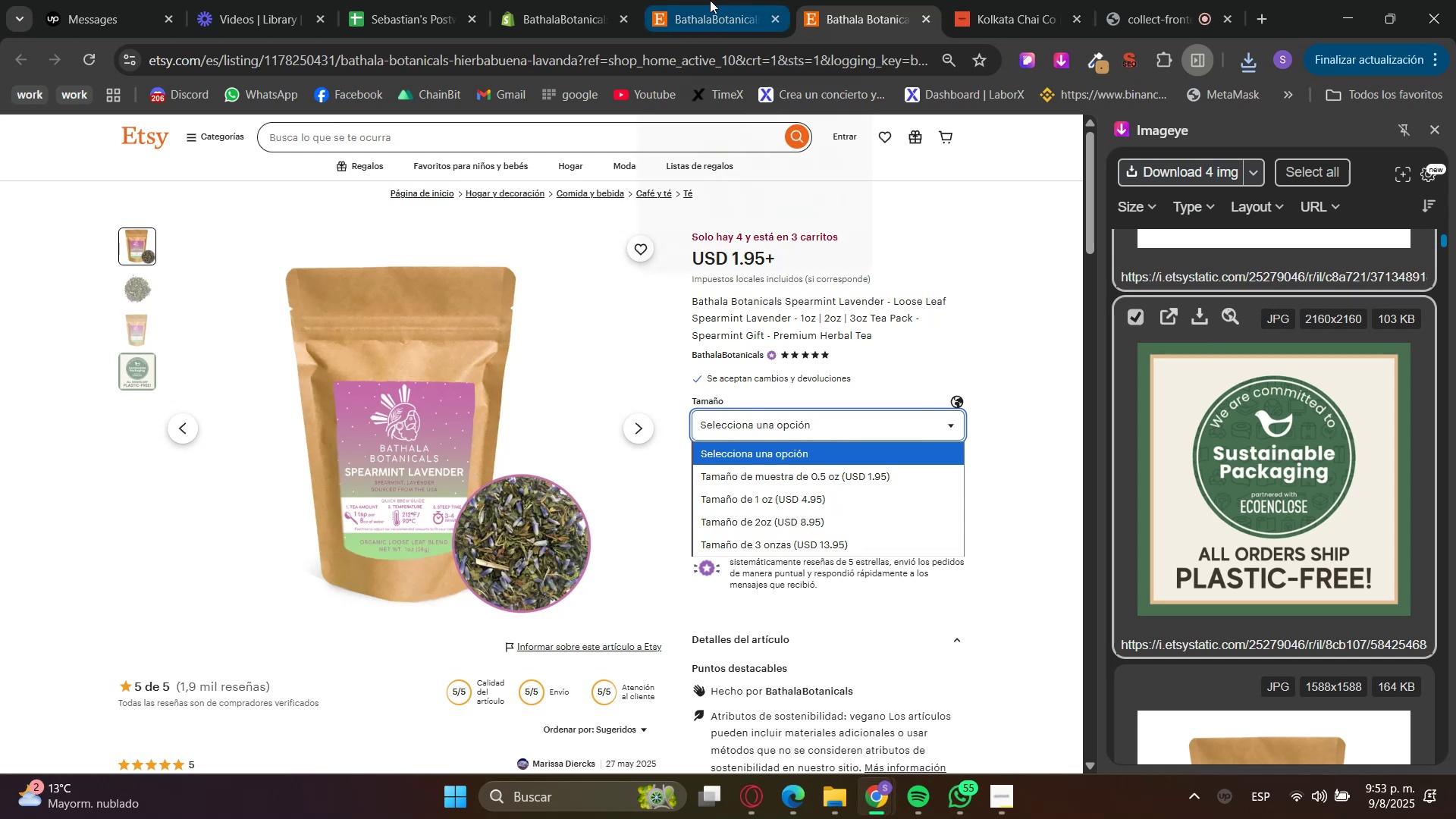 
double_click([579, 0])
 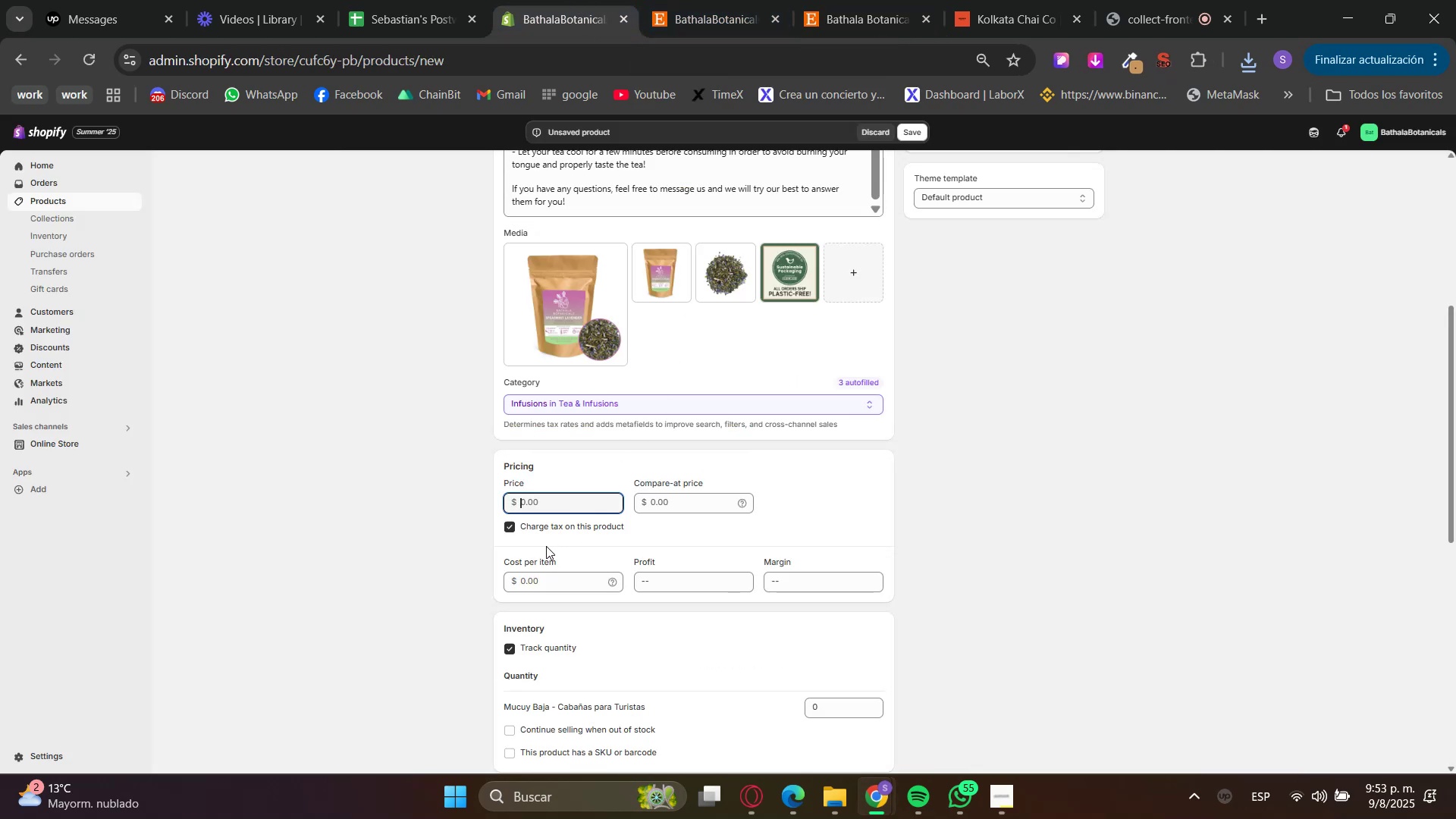 
key(Numpad1)
 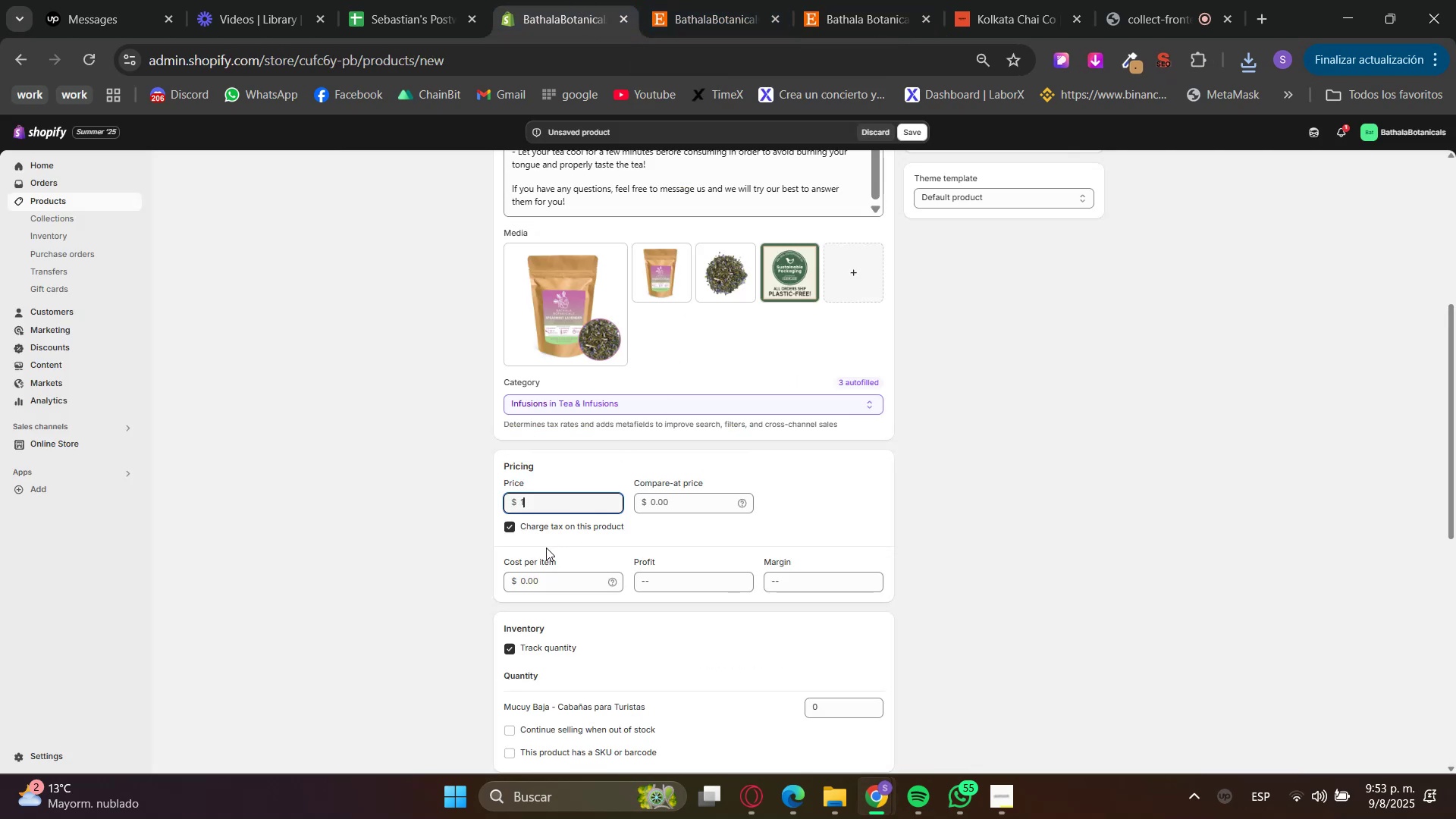 
key(NumpadDecimal)
 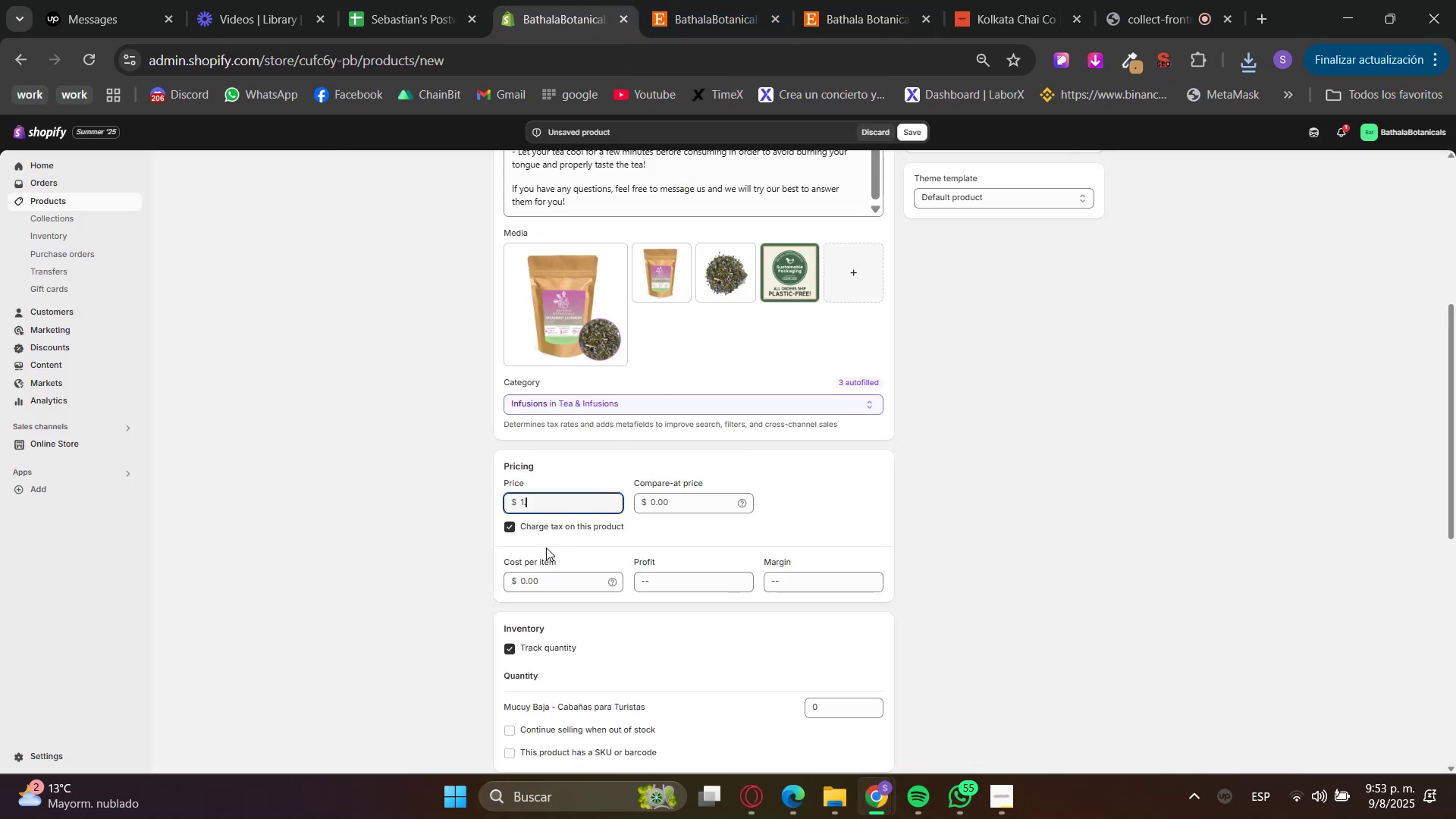 
key(Numpad9)
 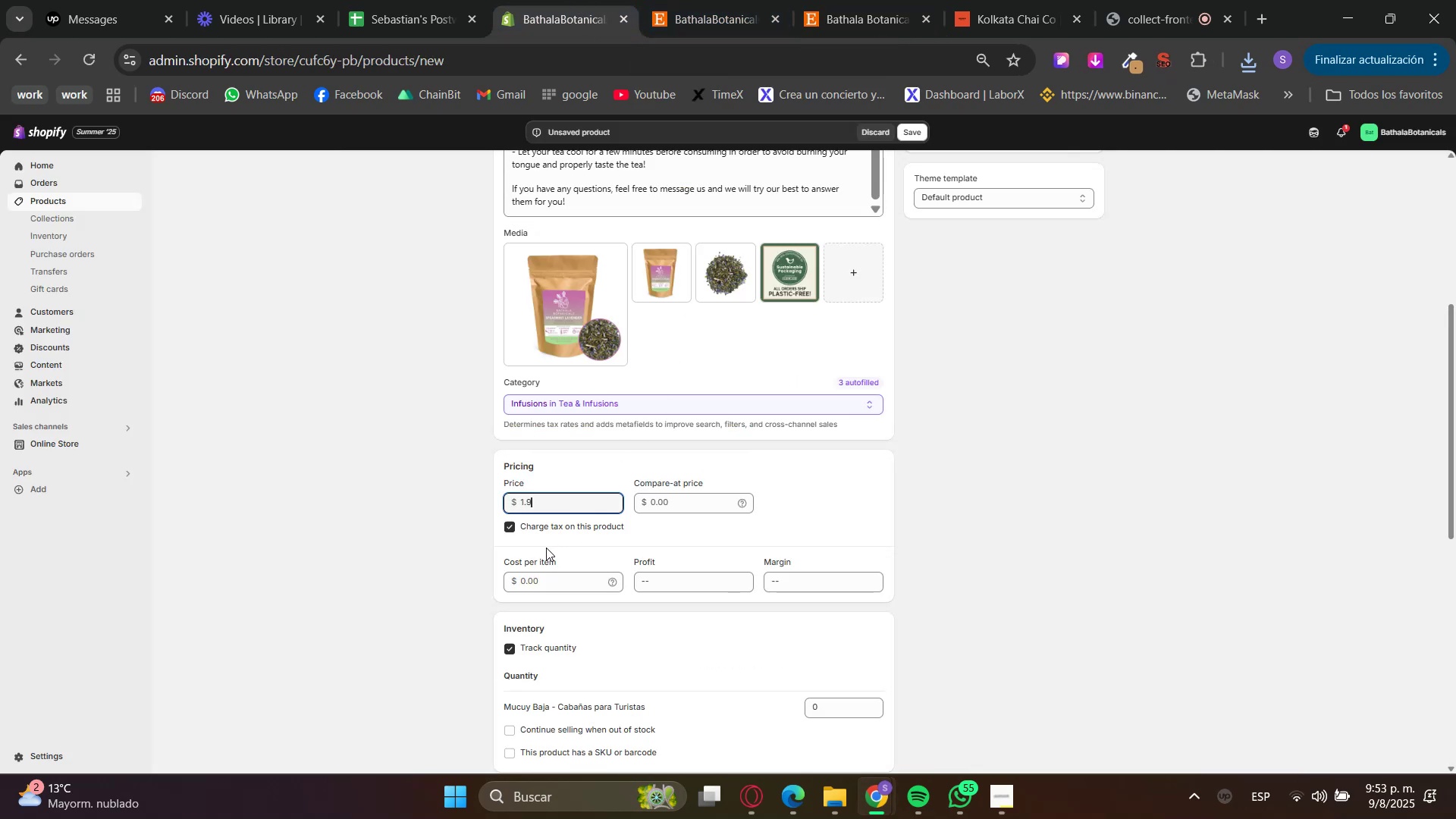 
key(Numpad5)
 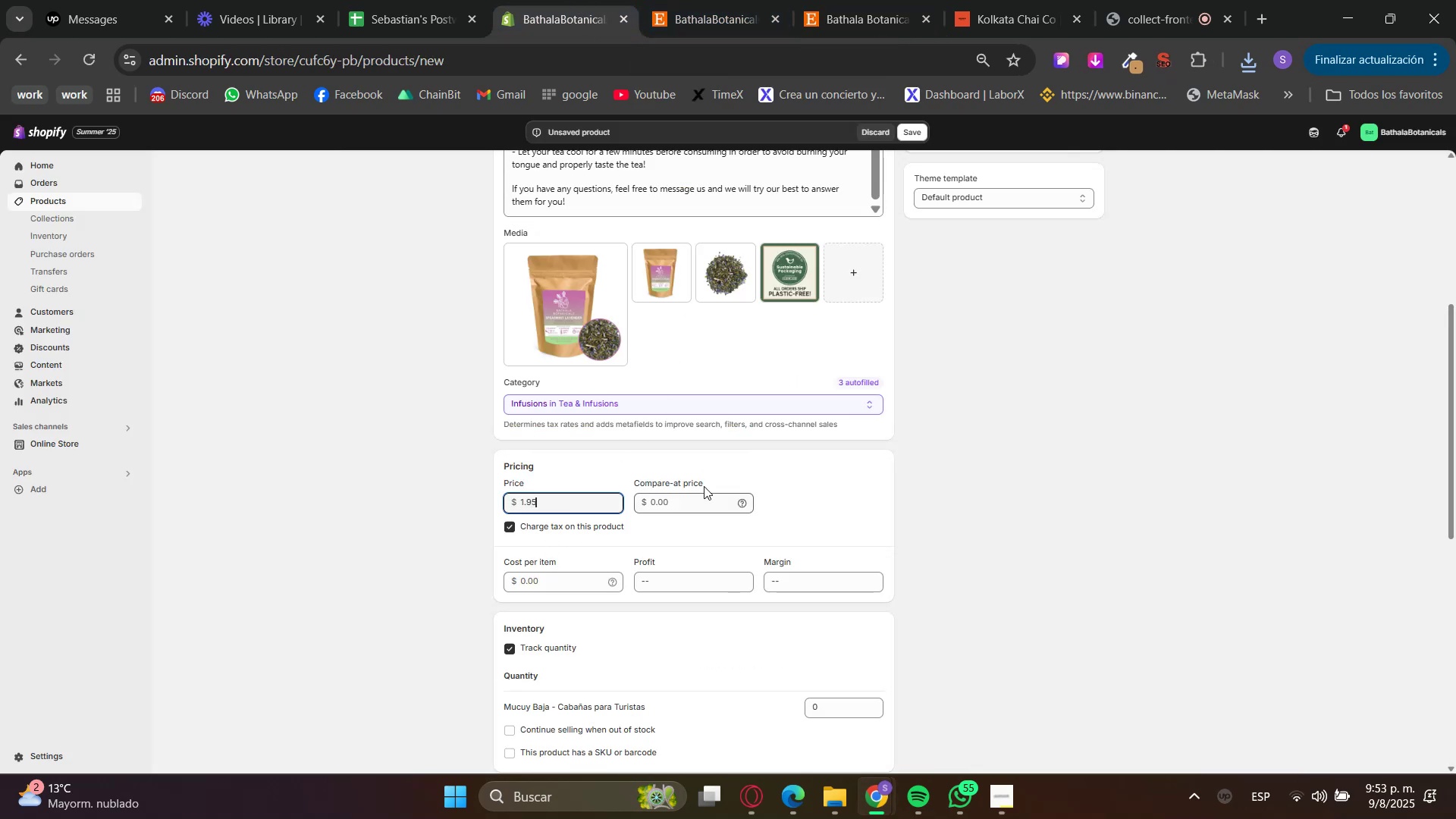 
left_click([1053, 500])
 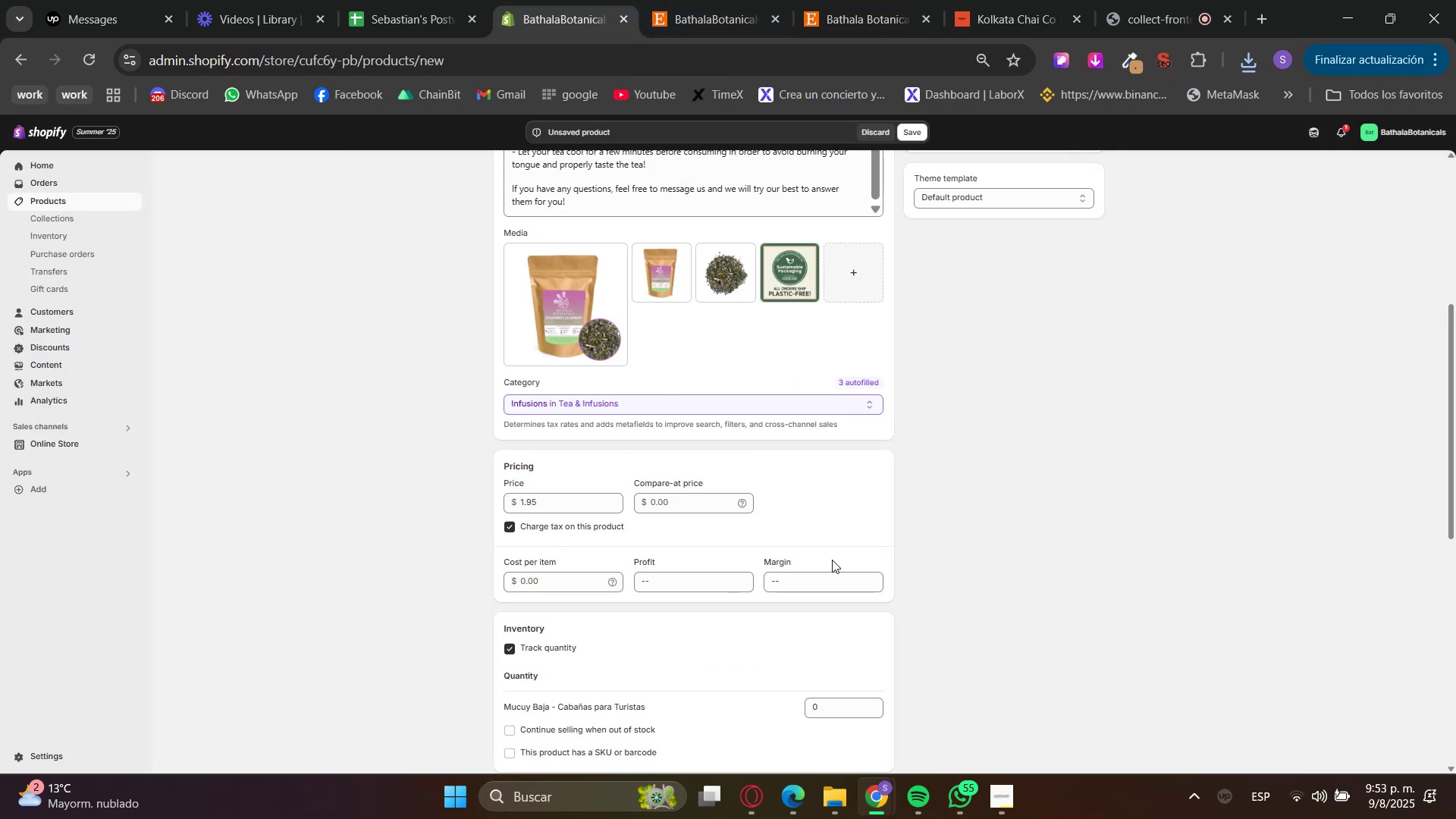 
scroll: coordinate [836, 535], scroll_direction: down, amount: 4.0
 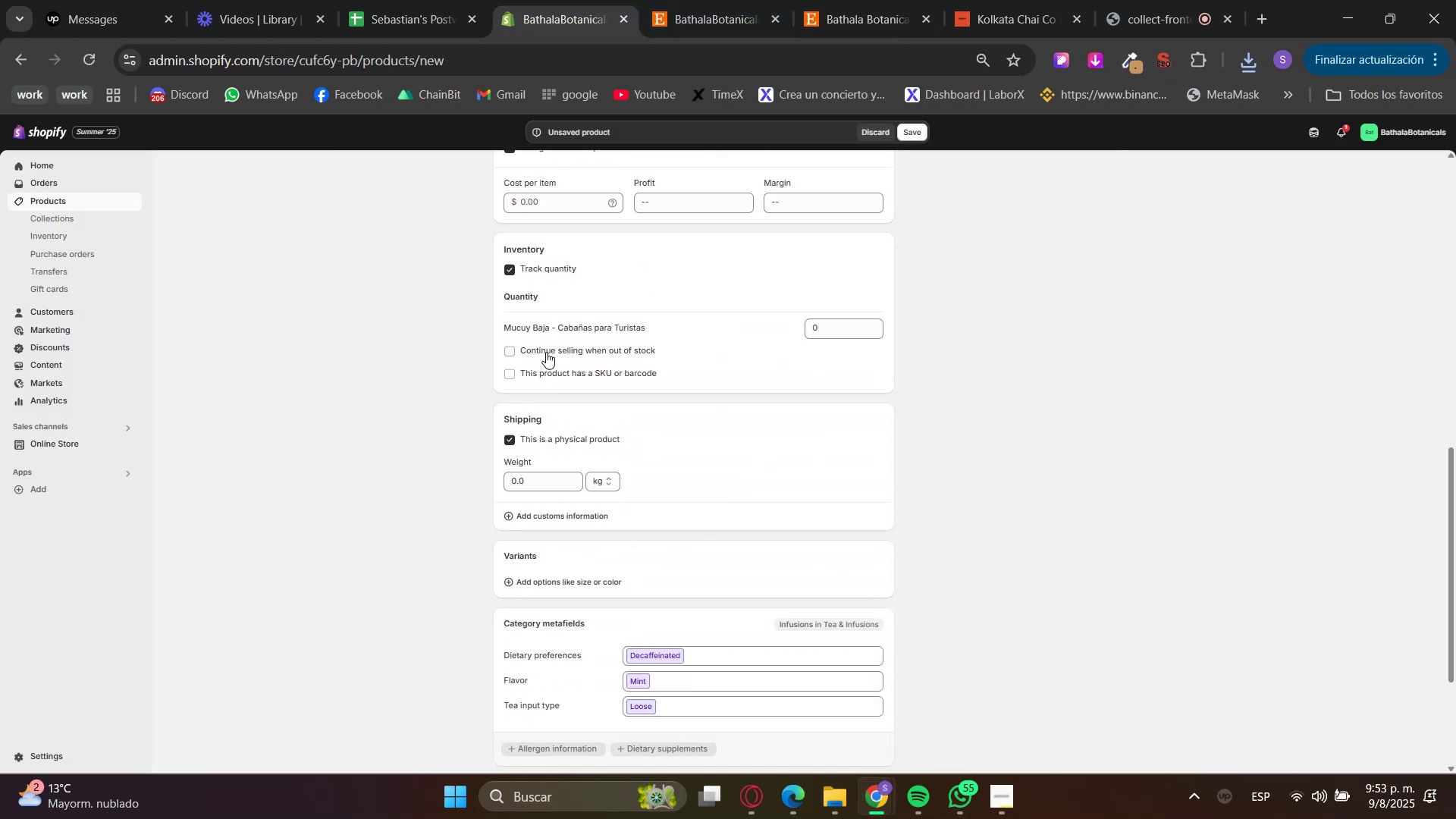 
left_click([545, 352])
 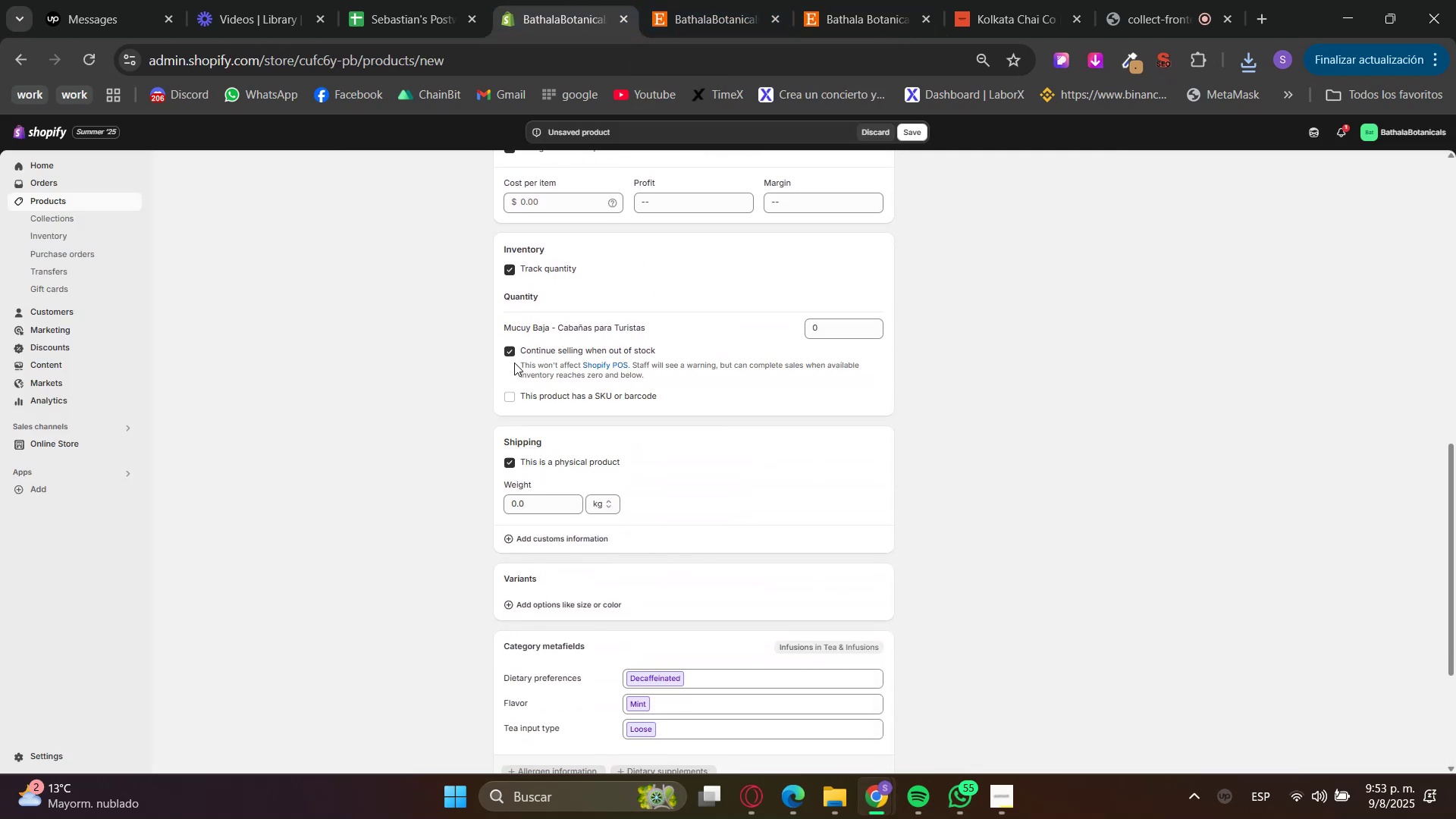 
left_click([541, 347])
 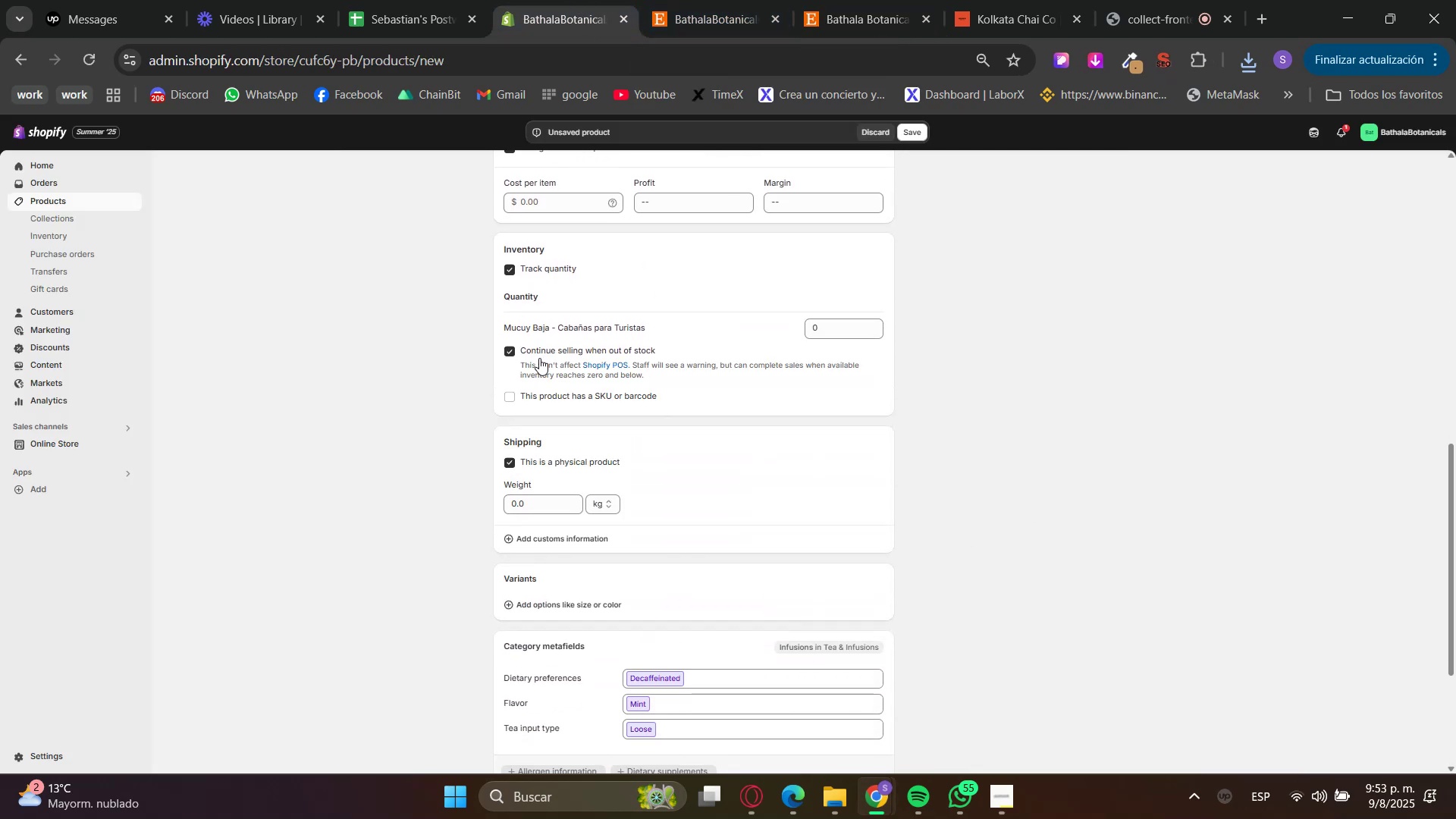 
scroll: coordinate [435, 492], scroll_direction: down, amount: 2.0
 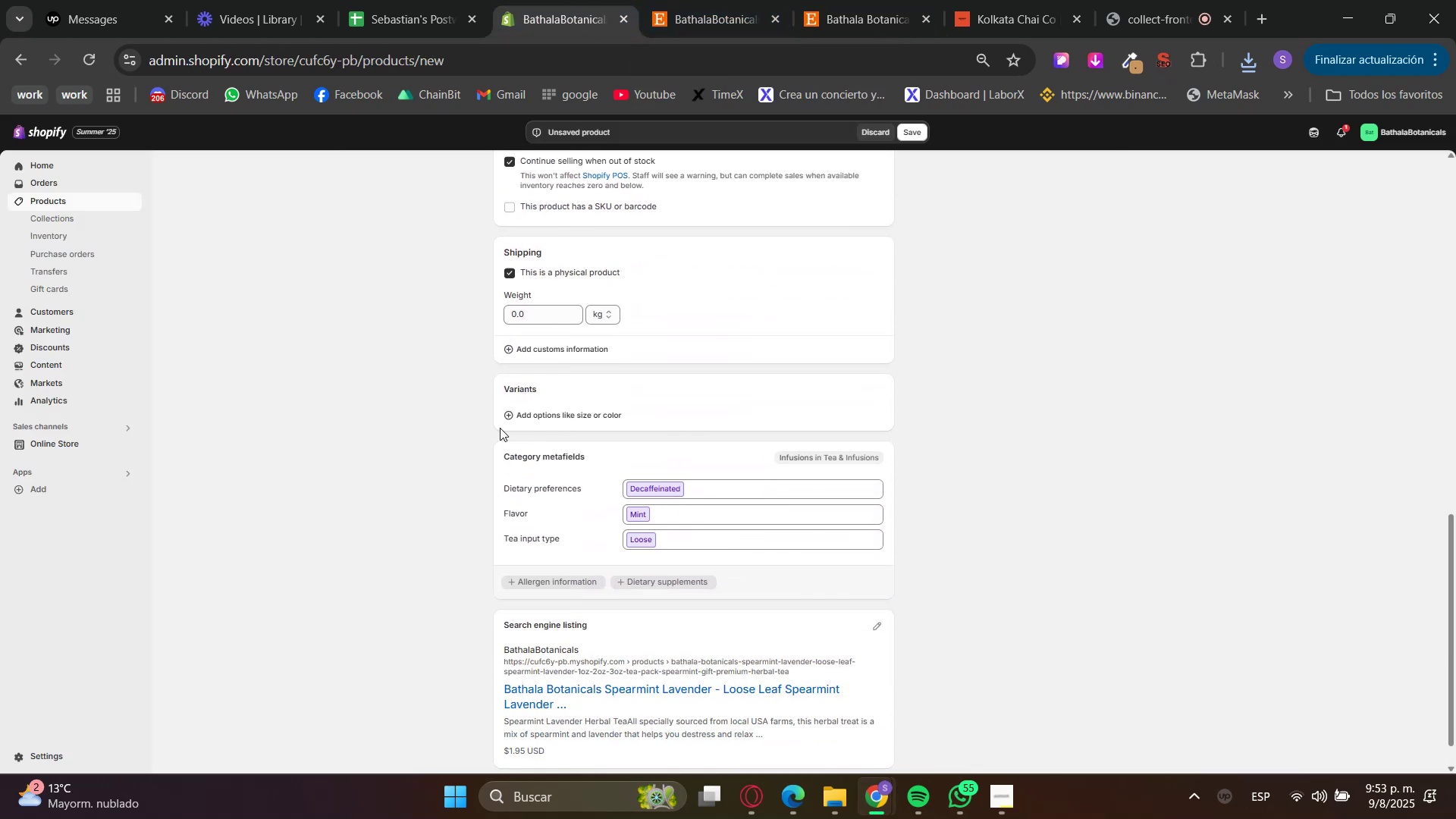 
left_click([525, 414])
 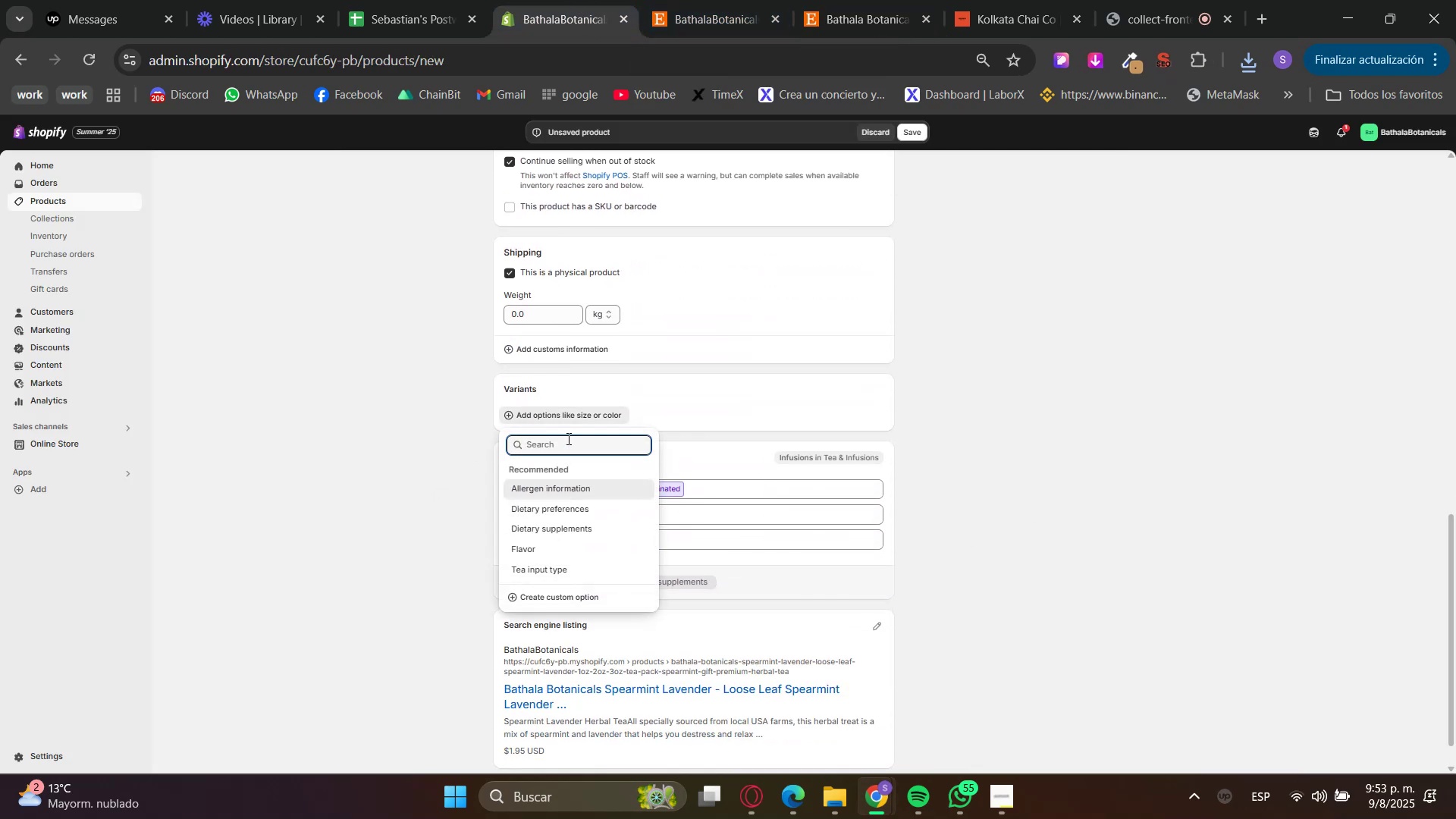 
type(Size)
 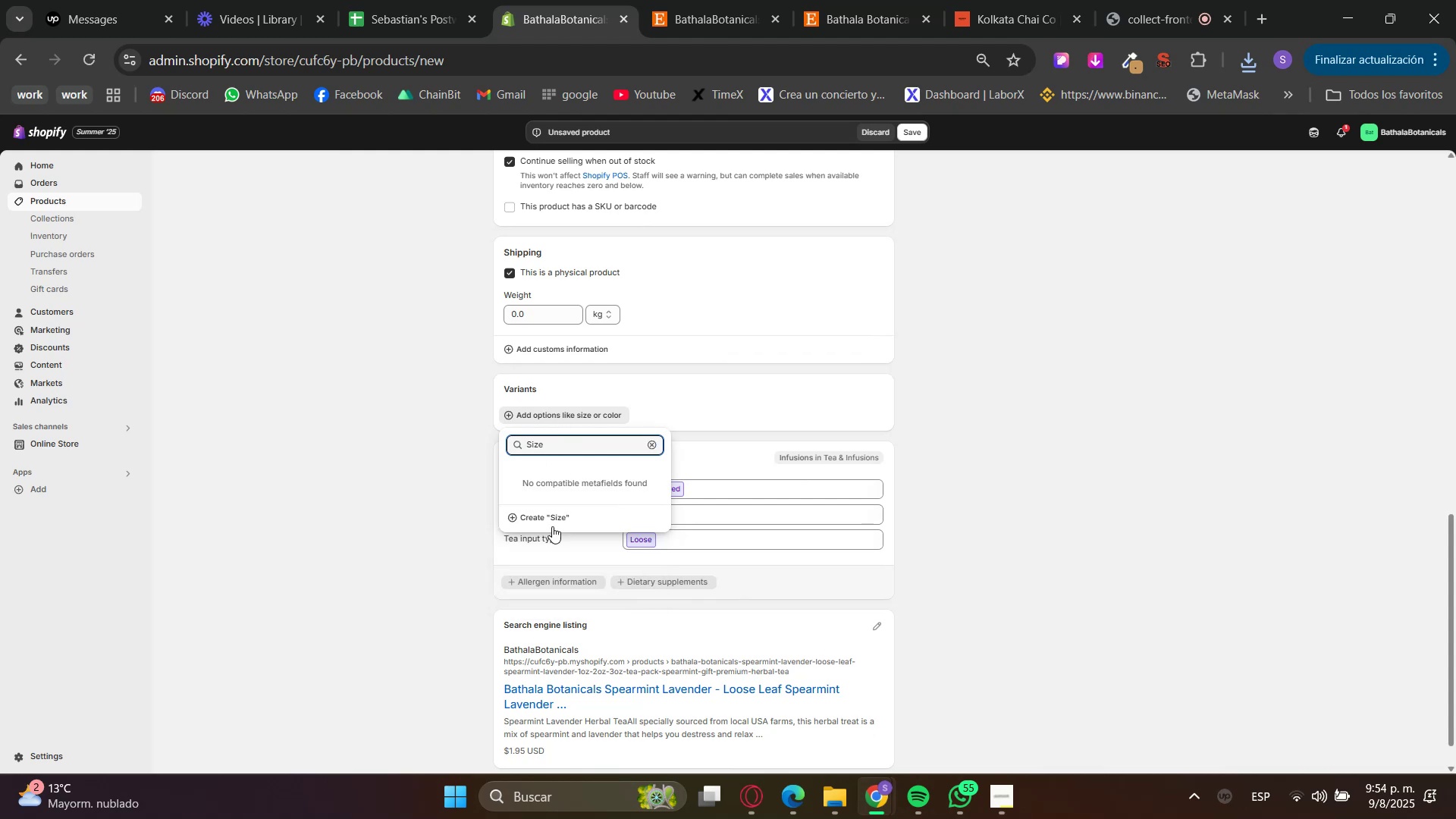 
left_click([550, 521])
 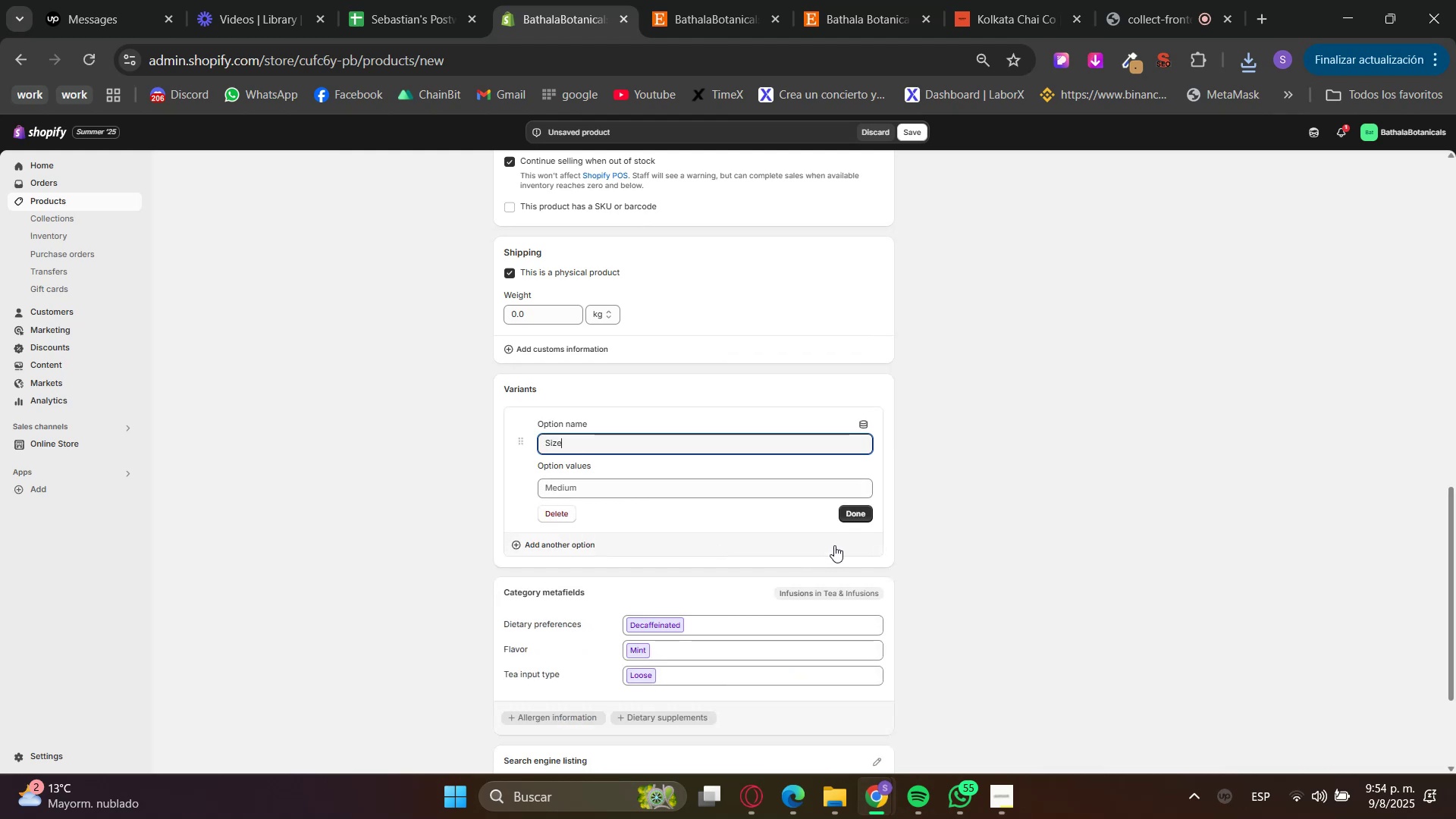 
left_click([724, 488])
 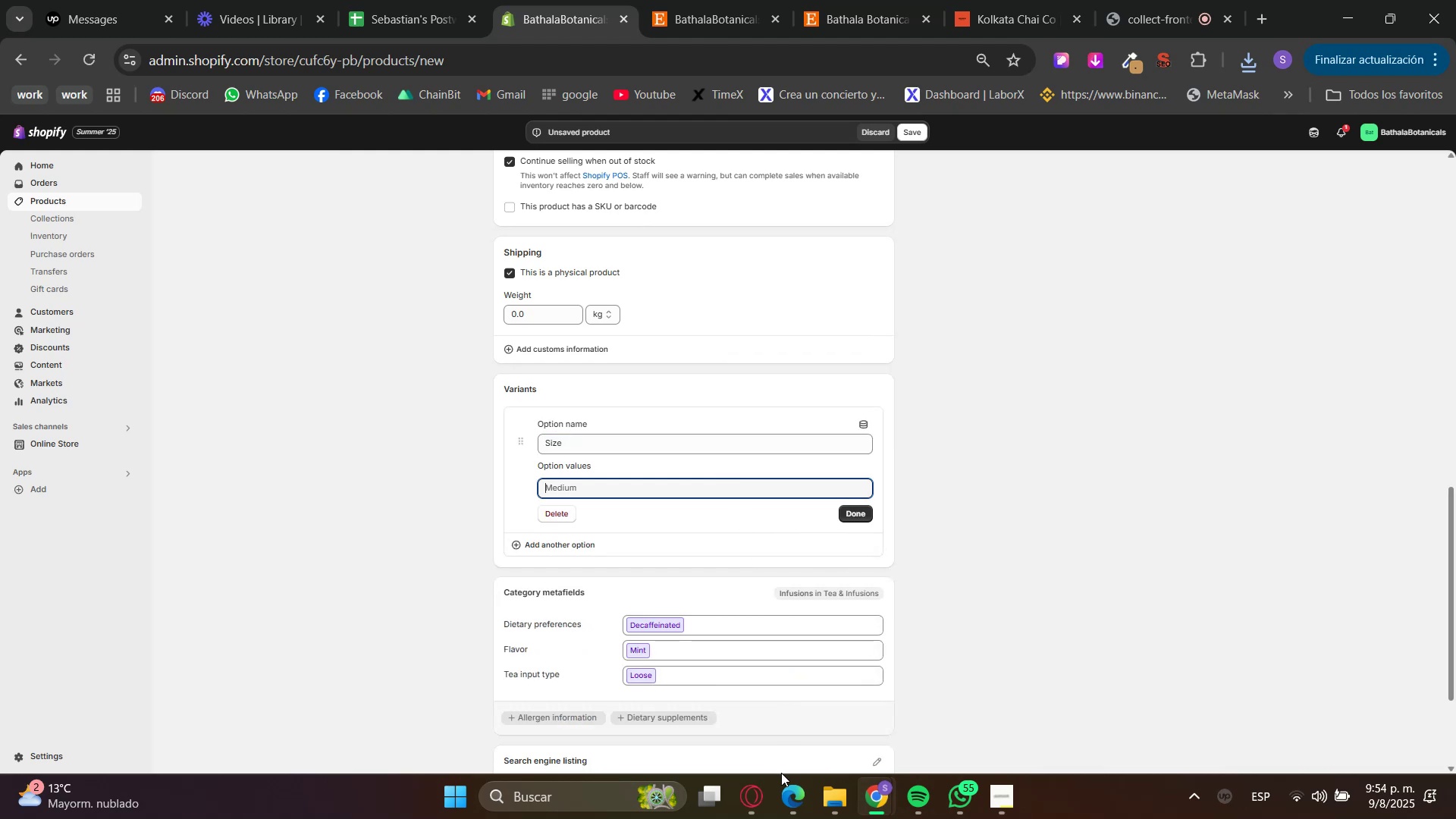 
left_click([759, 785])
 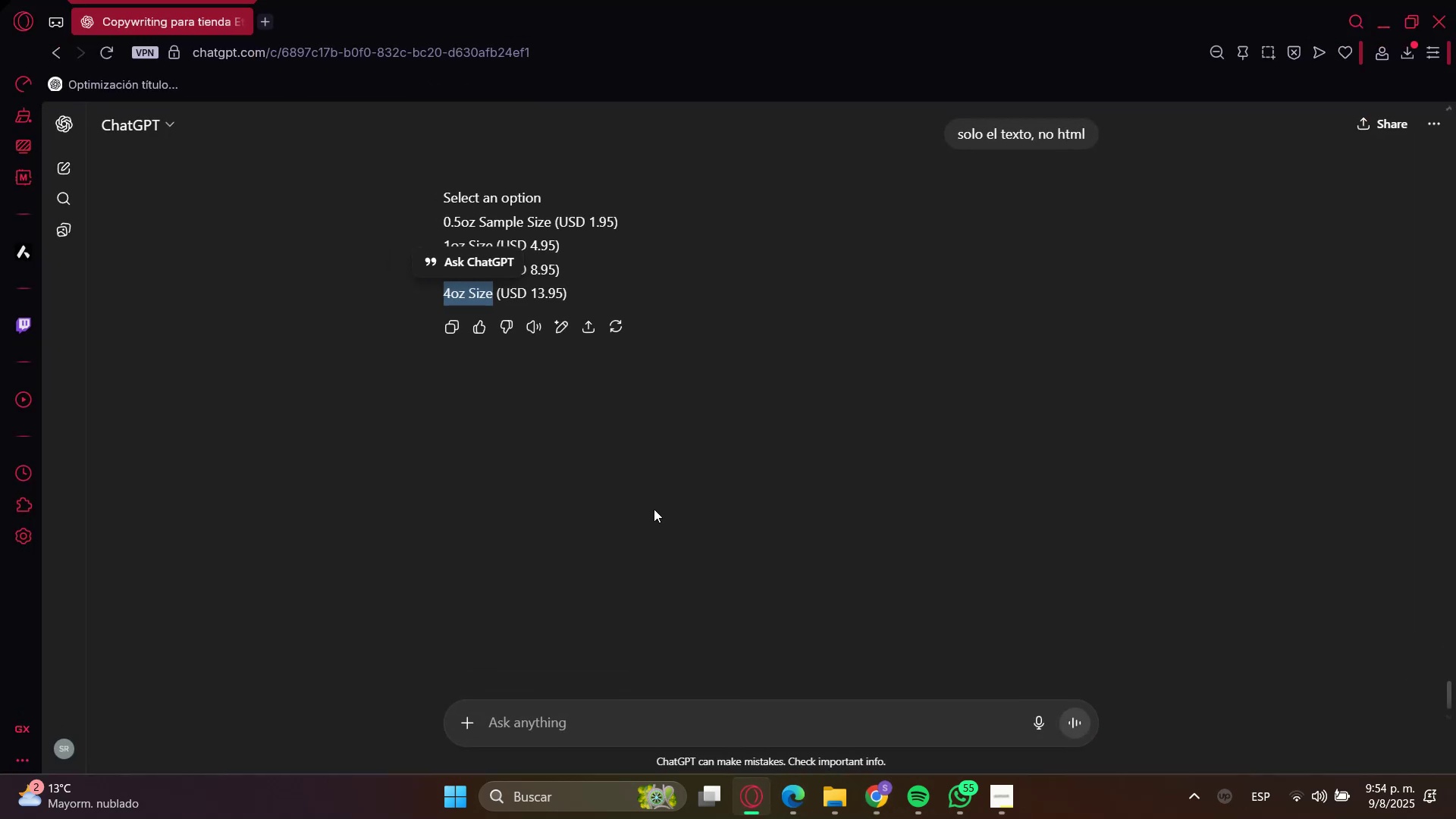 
left_click([645, 502])
 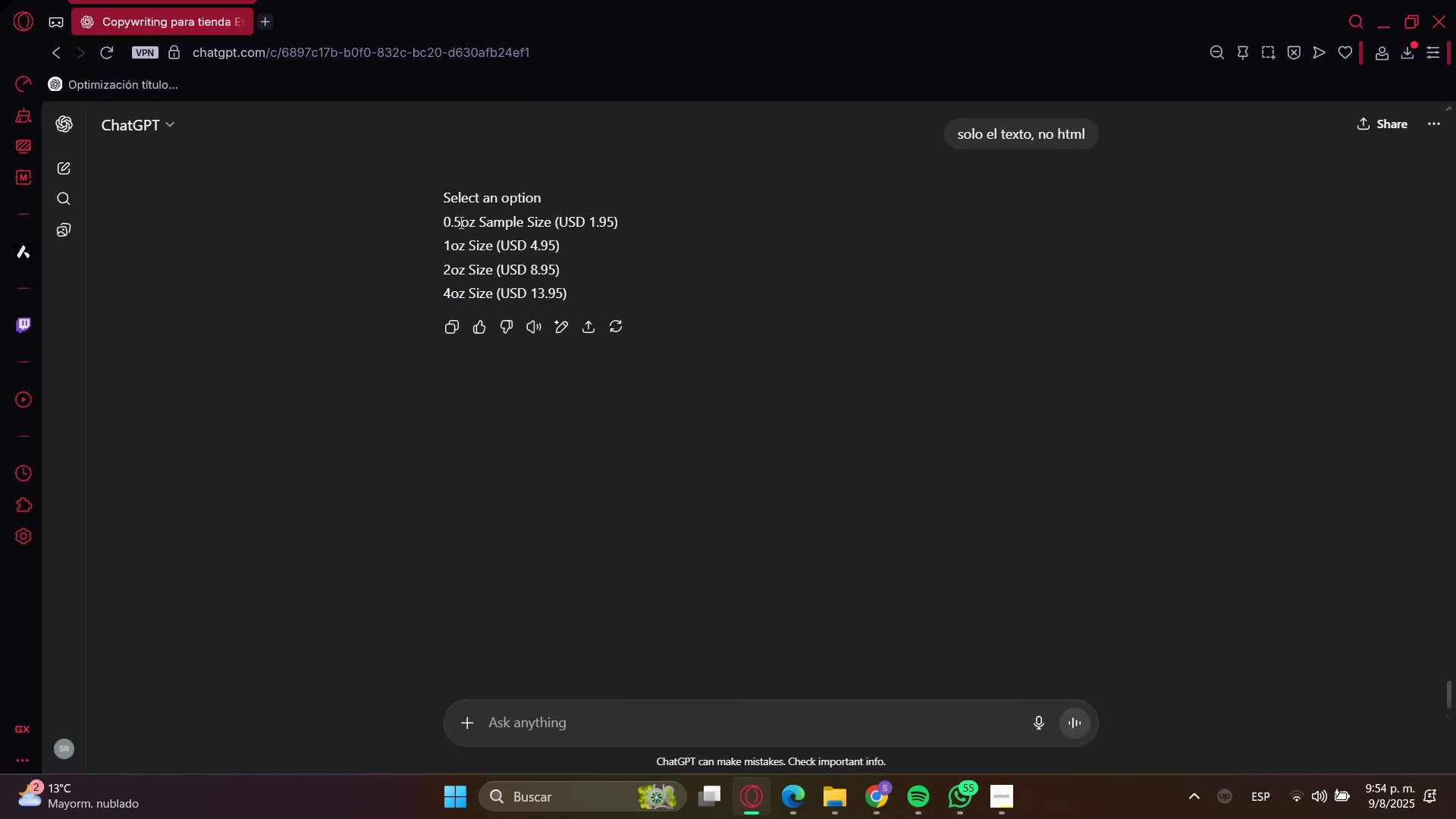 
left_click([456, 222])
 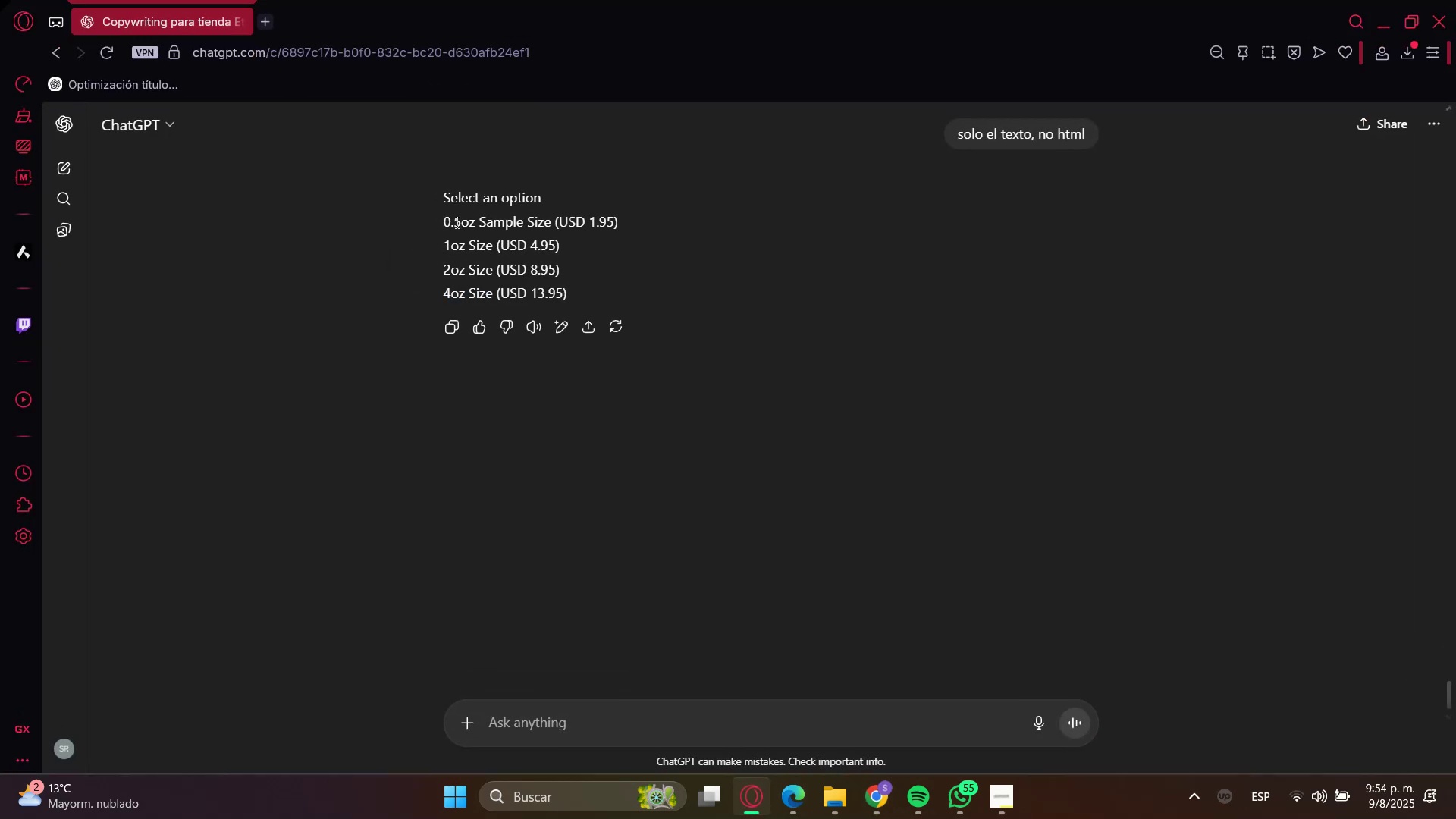 
left_click_drag(start_coordinate=[456, 222], to_coordinate=[535, 221])
 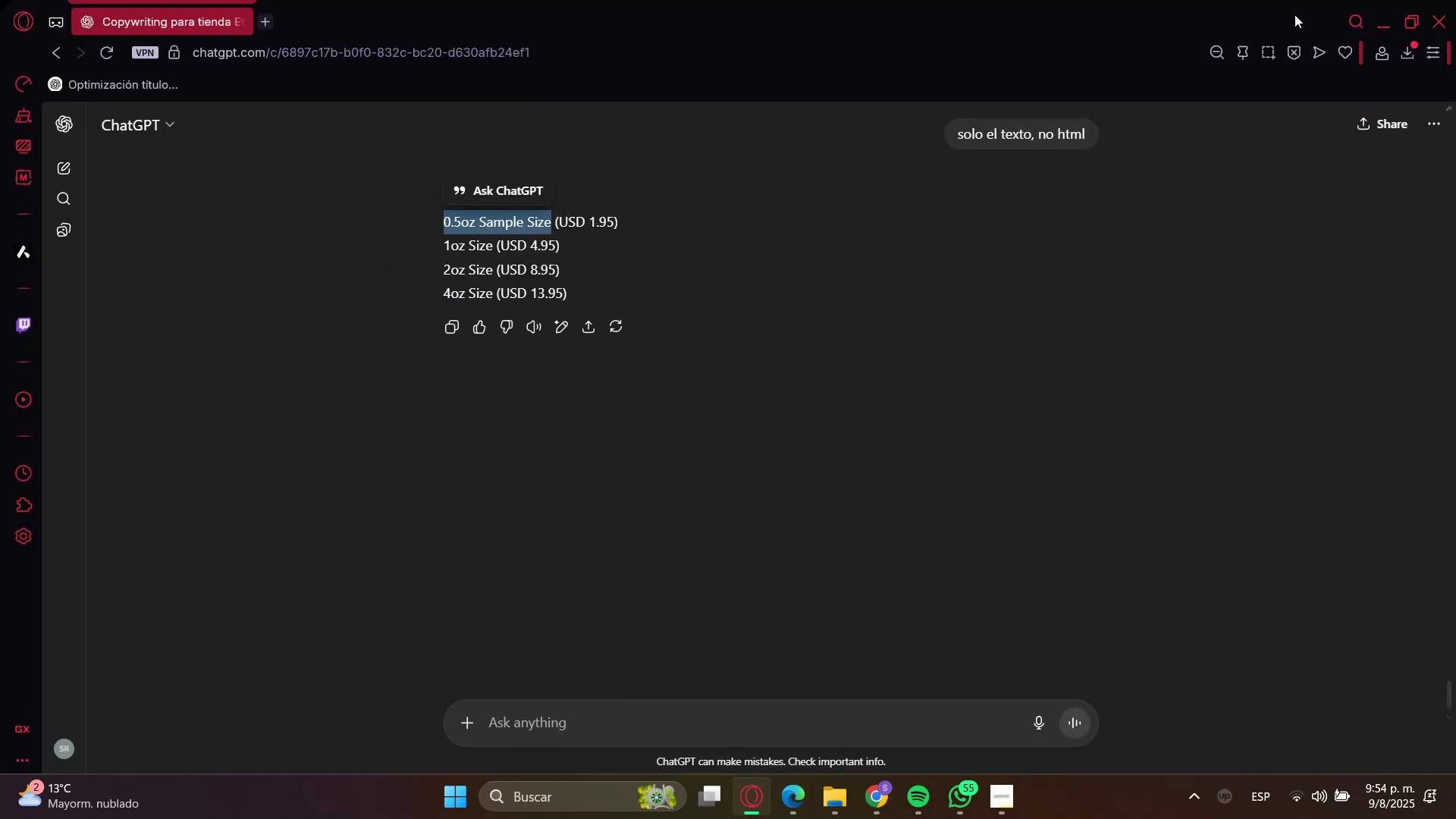 
key(Control+C)
 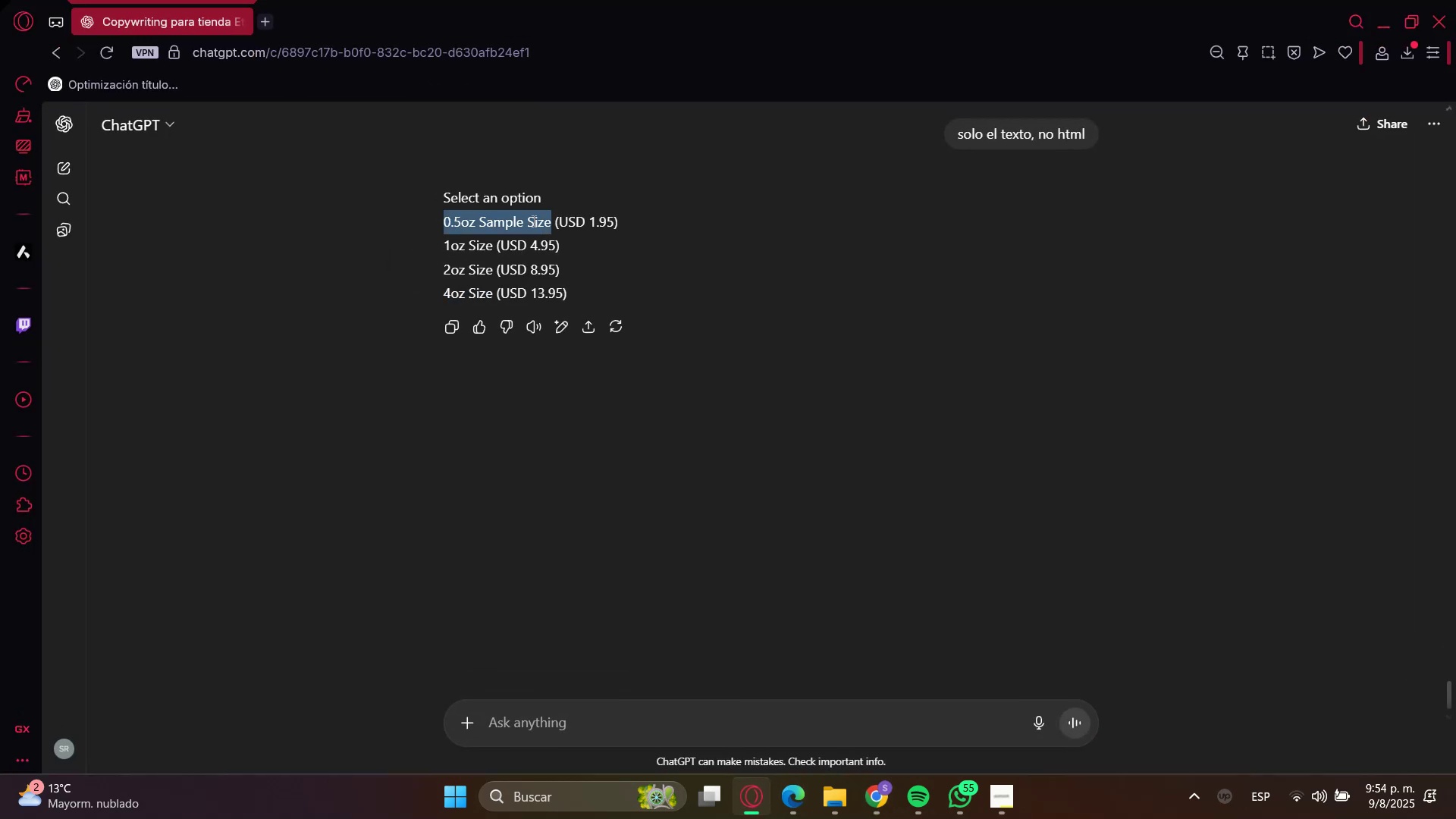 
key(Control+C)
 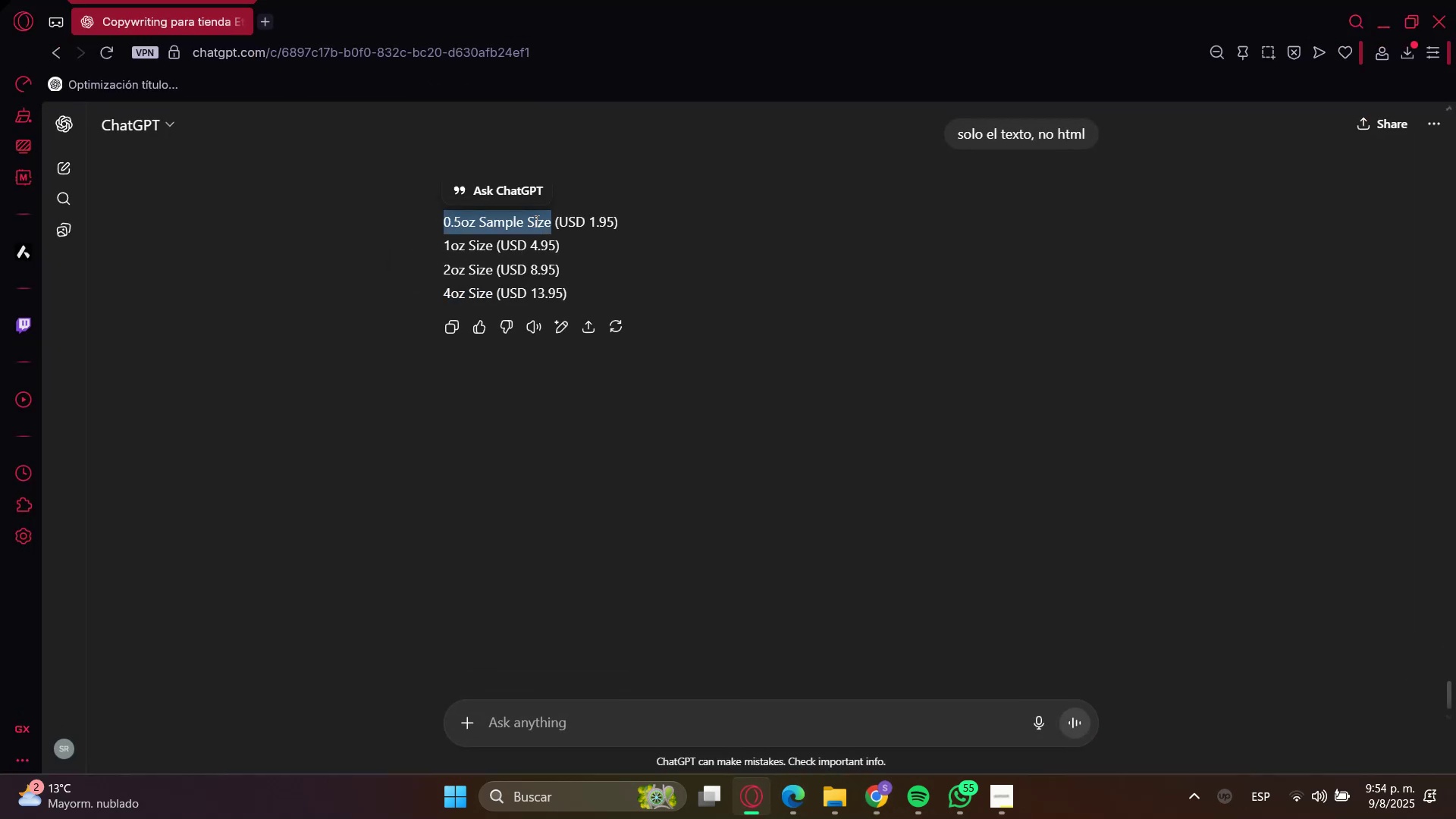 
key(Control+C)
 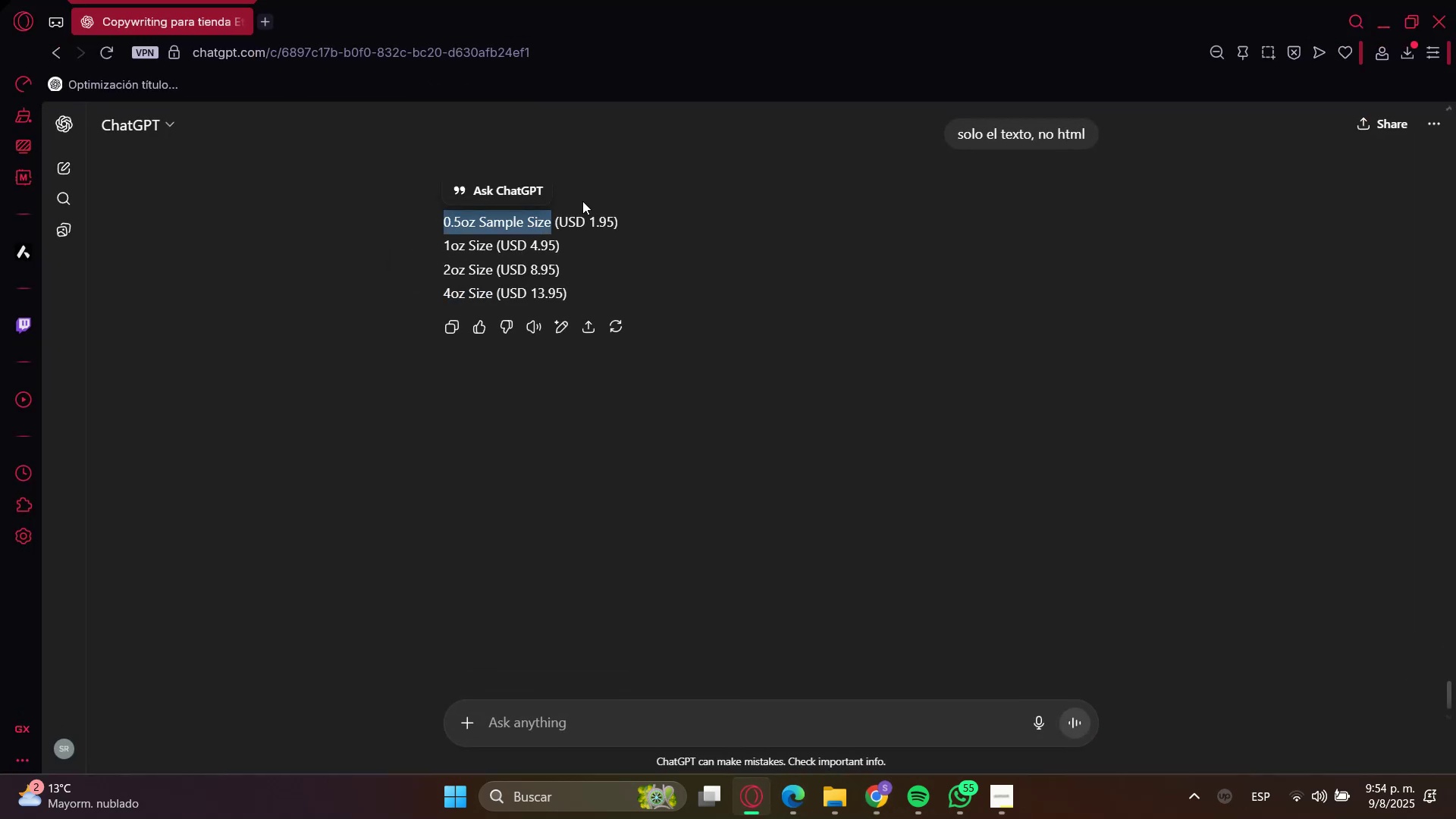 
key(Control+C)
 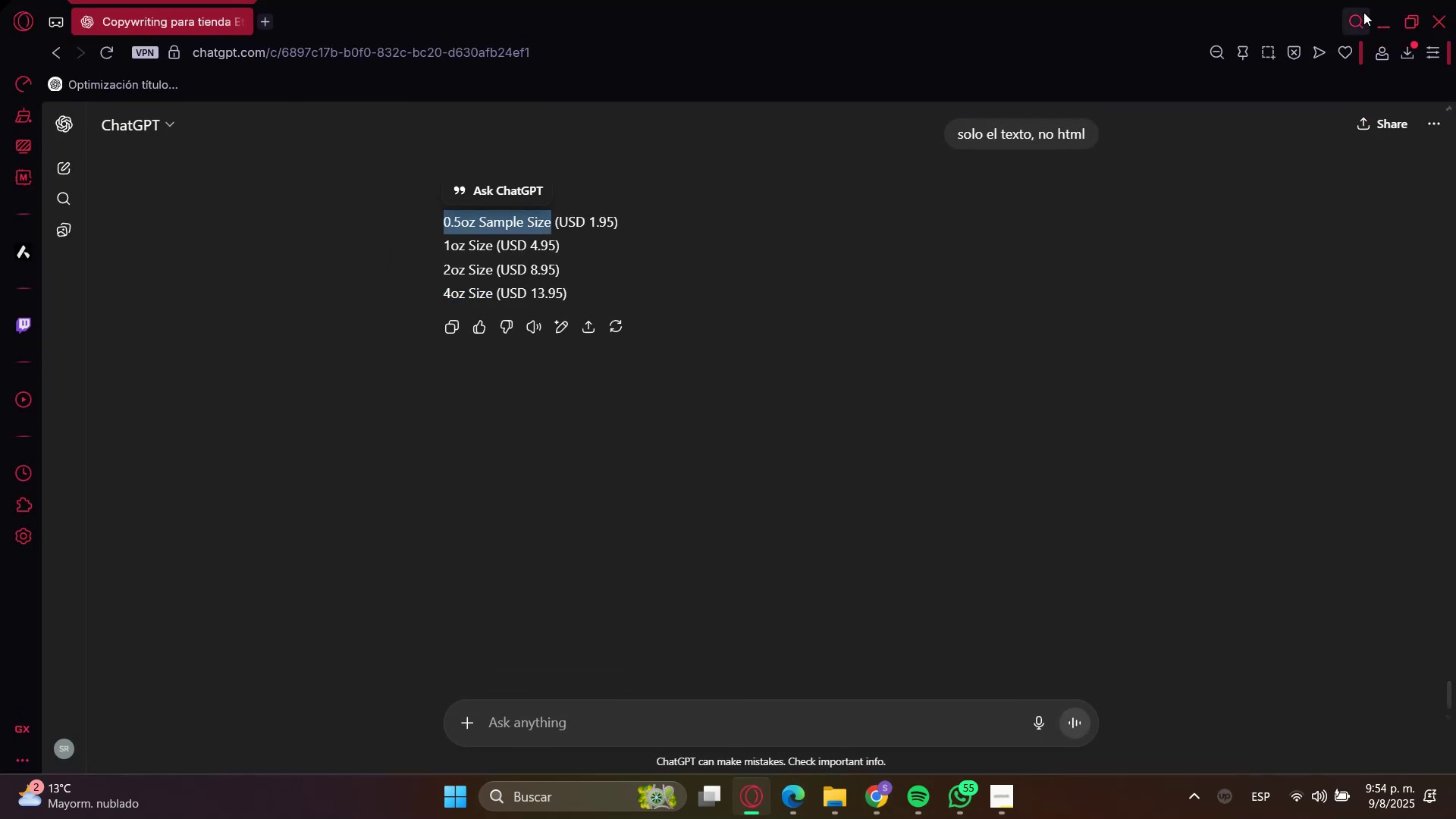 
left_click([1380, 11])
 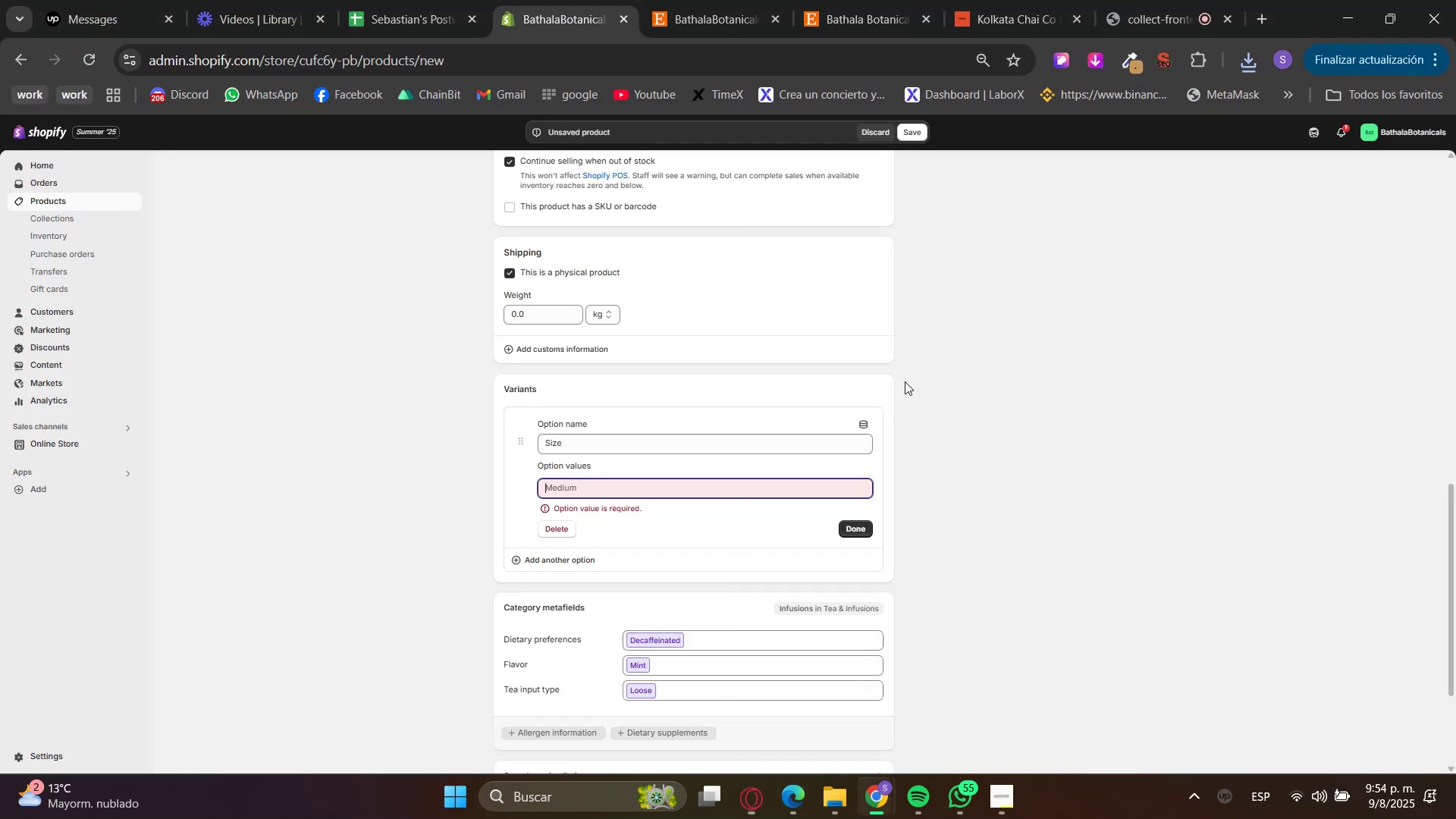 
key(Control+V)
 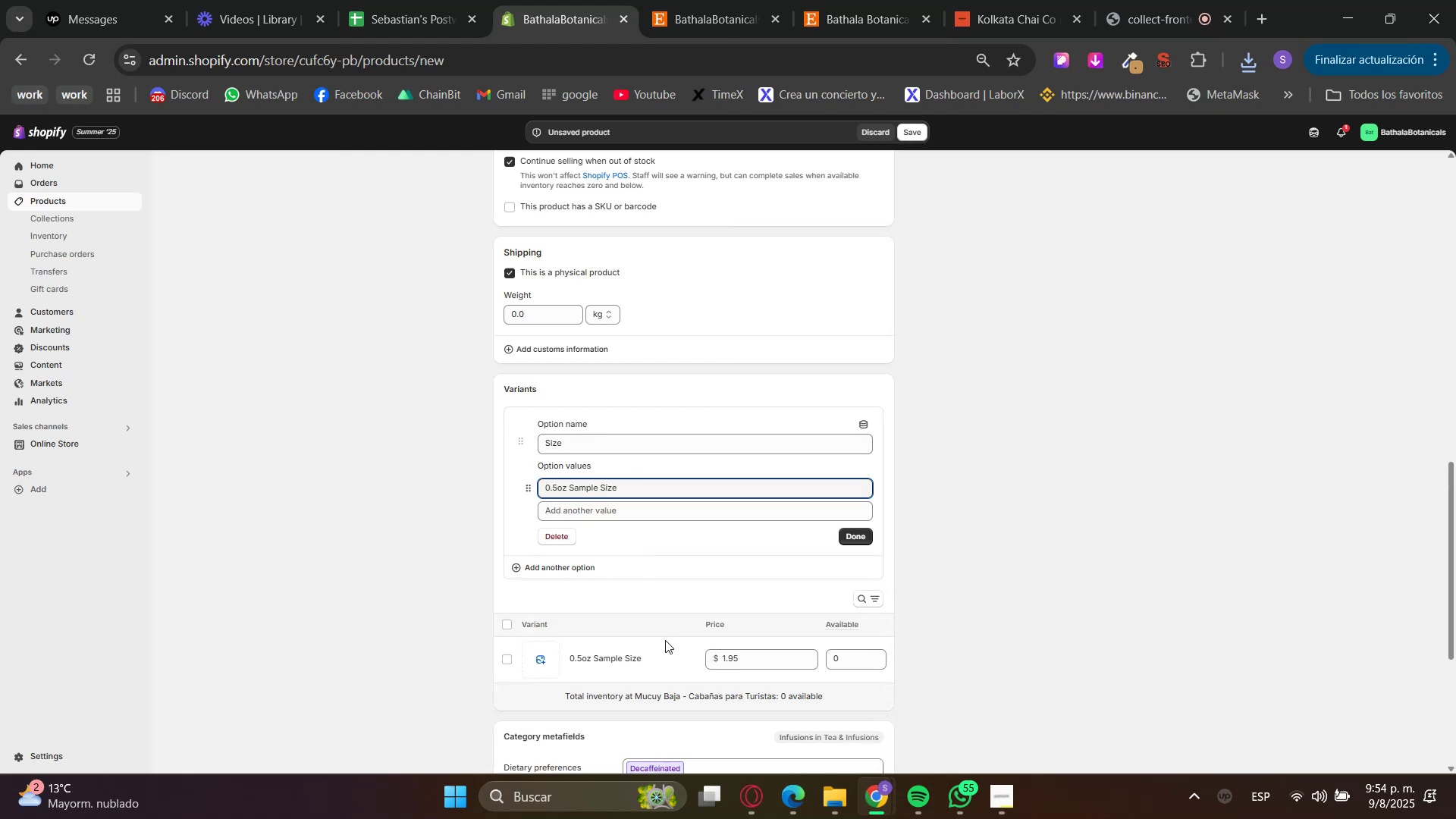 
left_click([741, 783])
 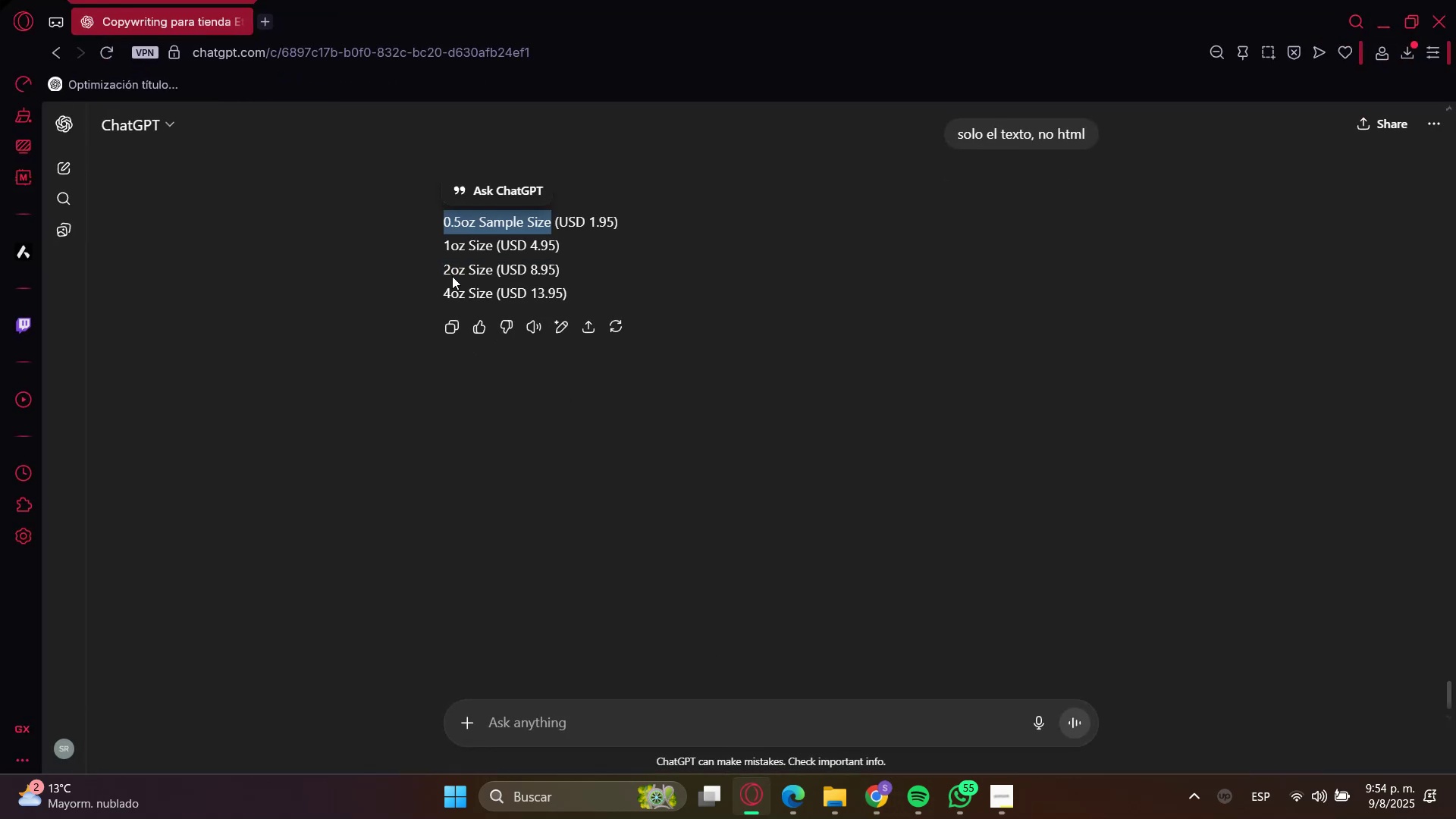 
left_click_drag(start_coordinate=[451, 243], to_coordinate=[488, 243])
 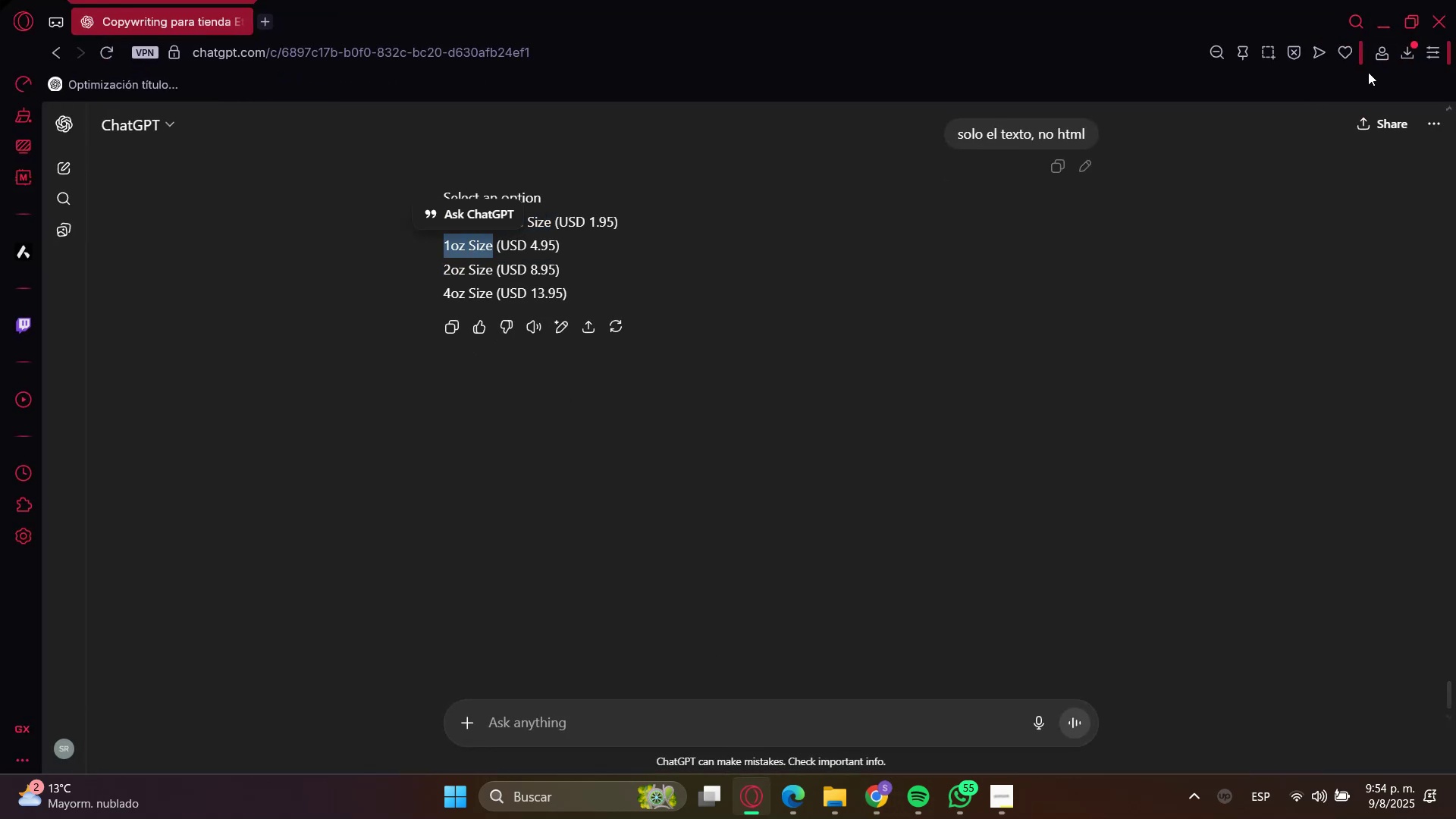 
key(Control+C)
 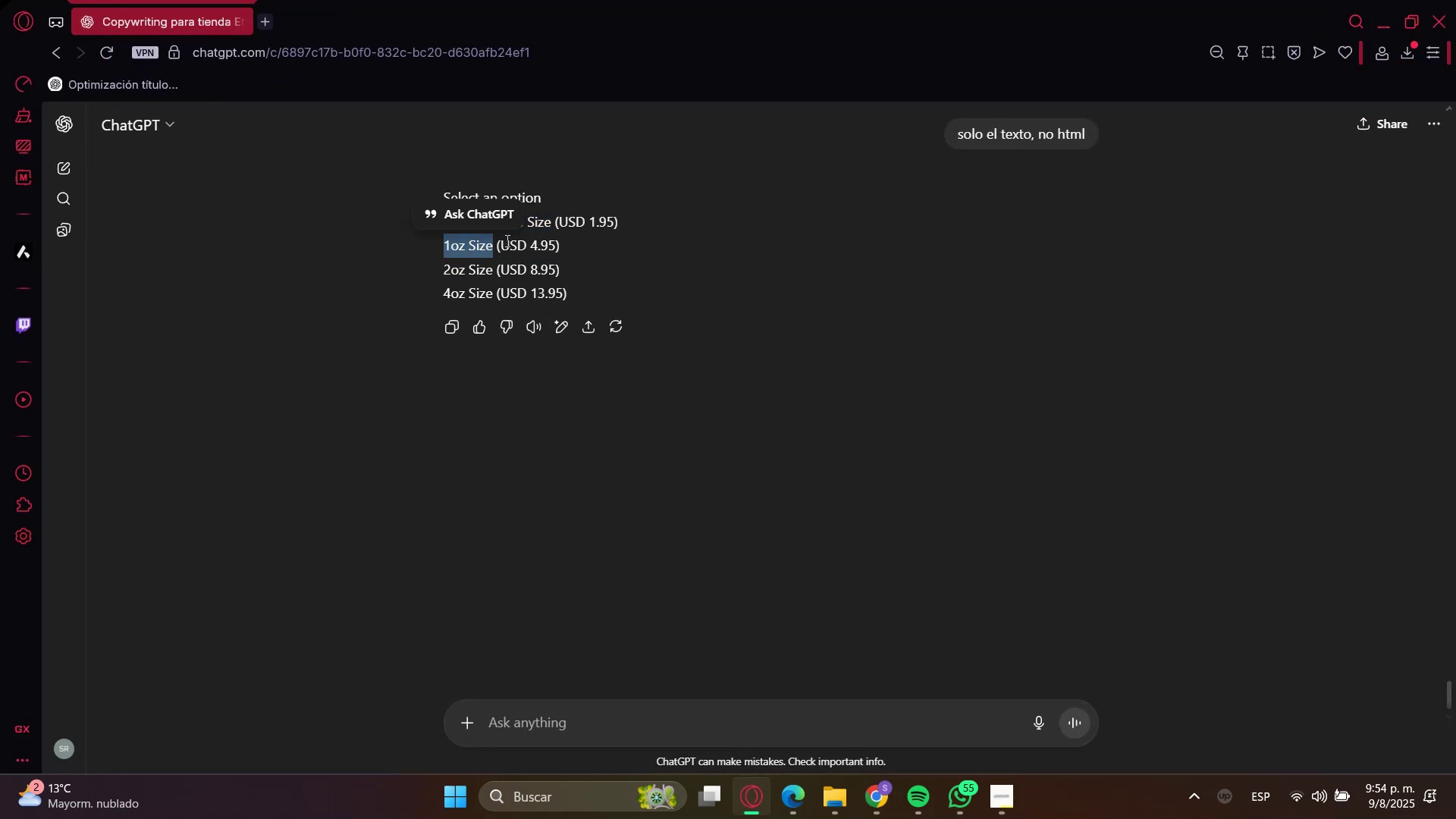 
key(Control+C)
 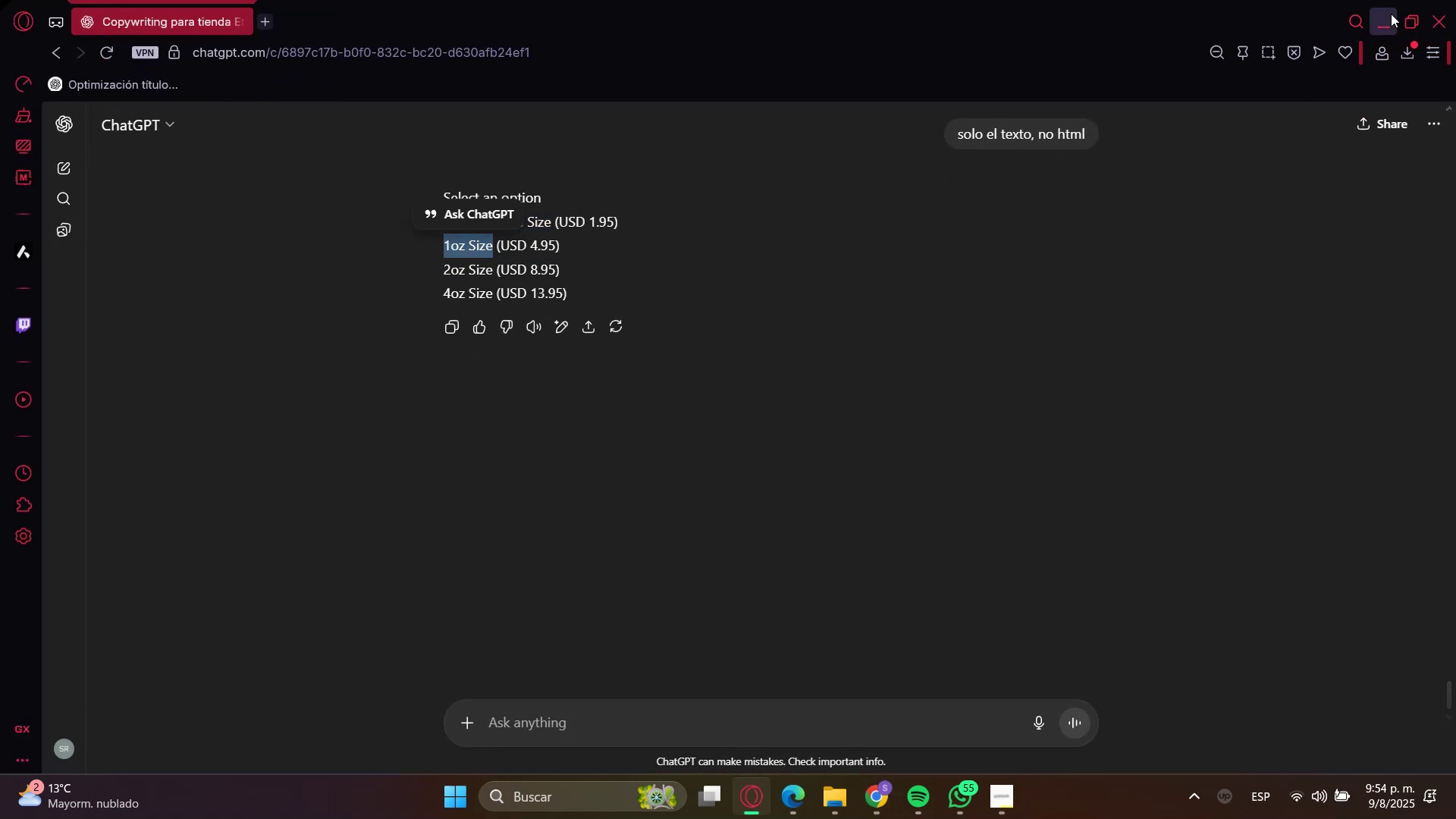 
key(Control+V)
 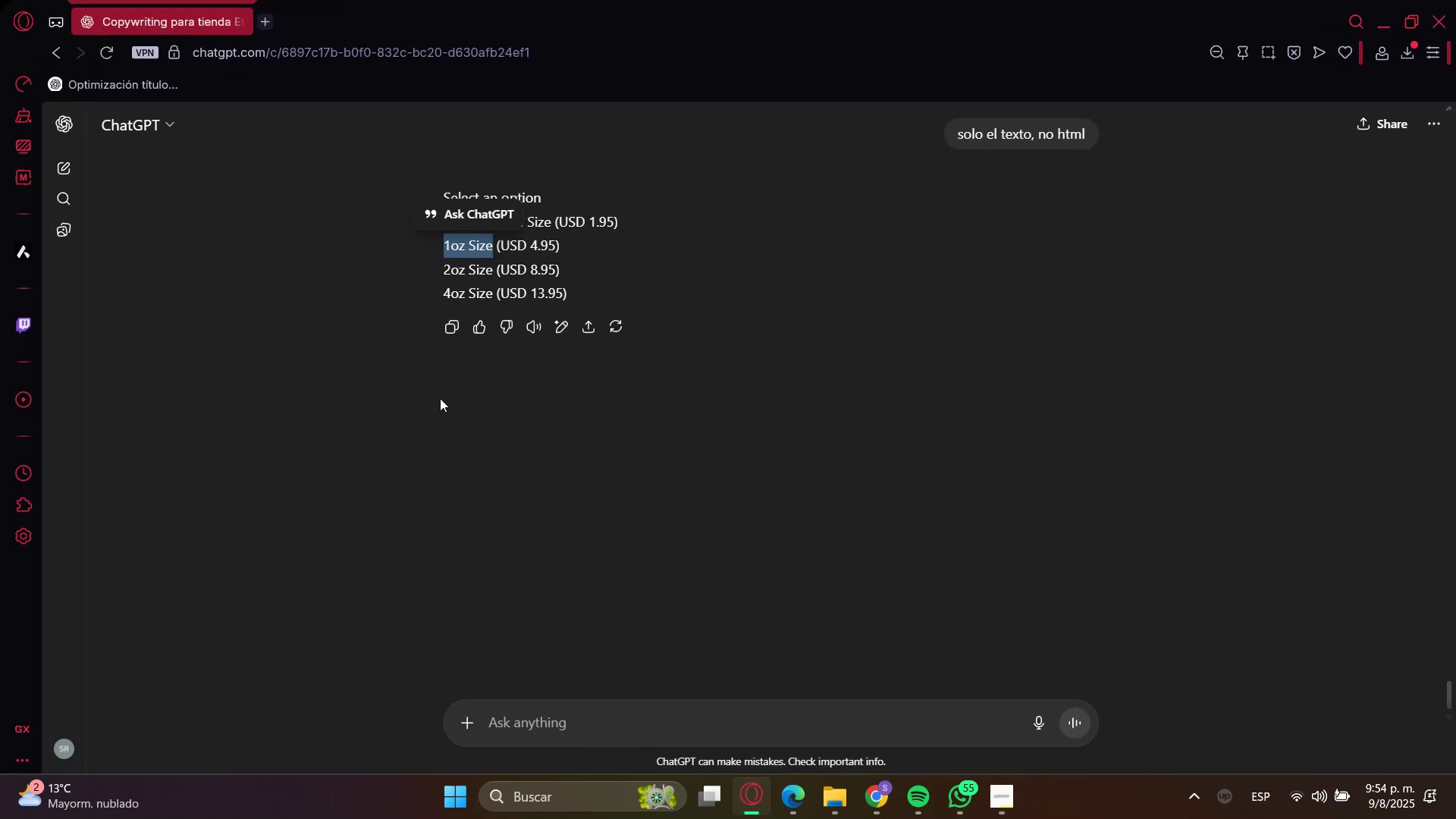 
left_click([456, 275])
 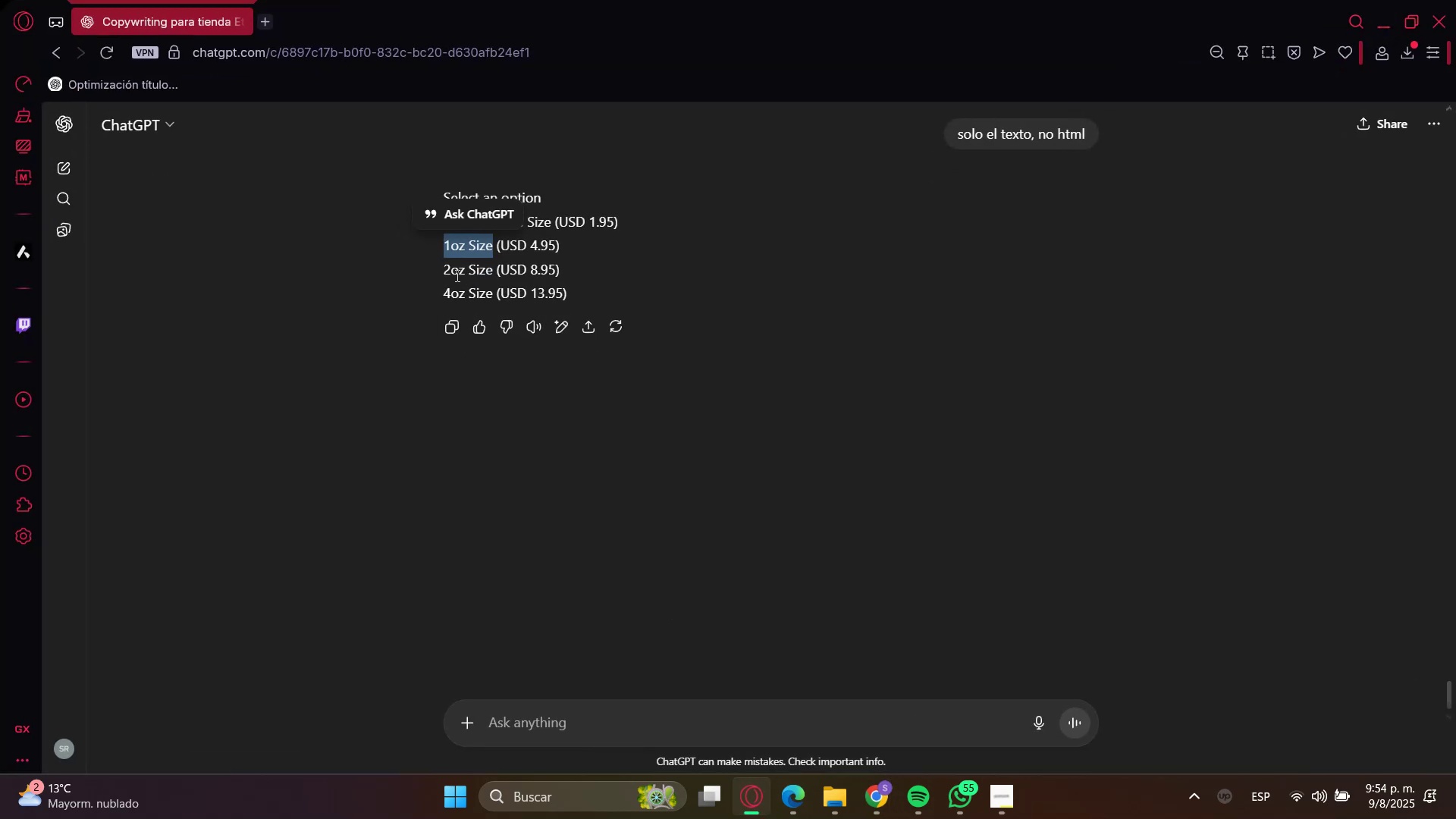 
left_click_drag(start_coordinate=[456, 275], to_coordinate=[466, 274])
 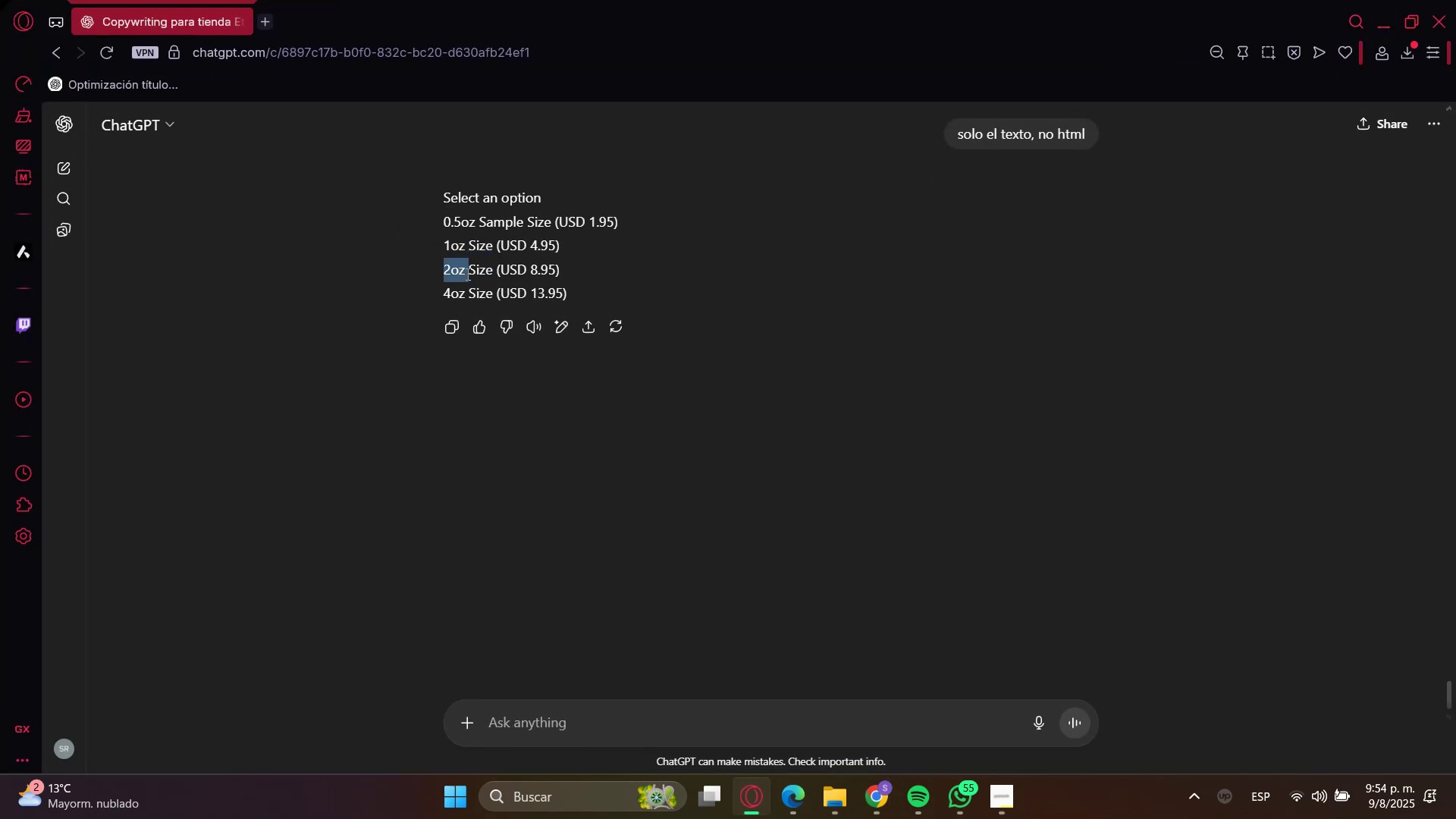 
hold_key(key=ControlLeft, duration=0.31)
left_click([467, 273])
 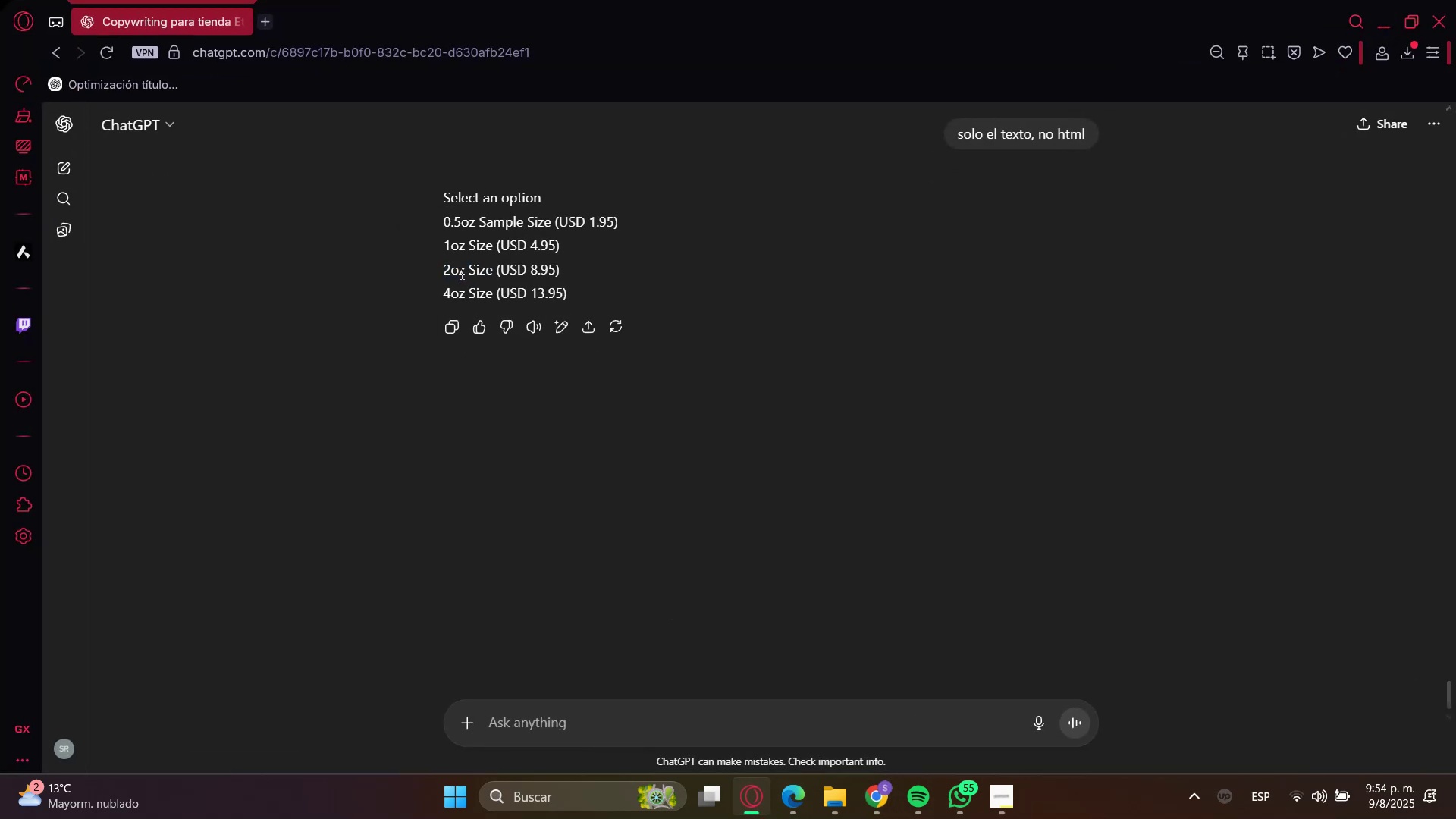 
double_click([456, 273])
 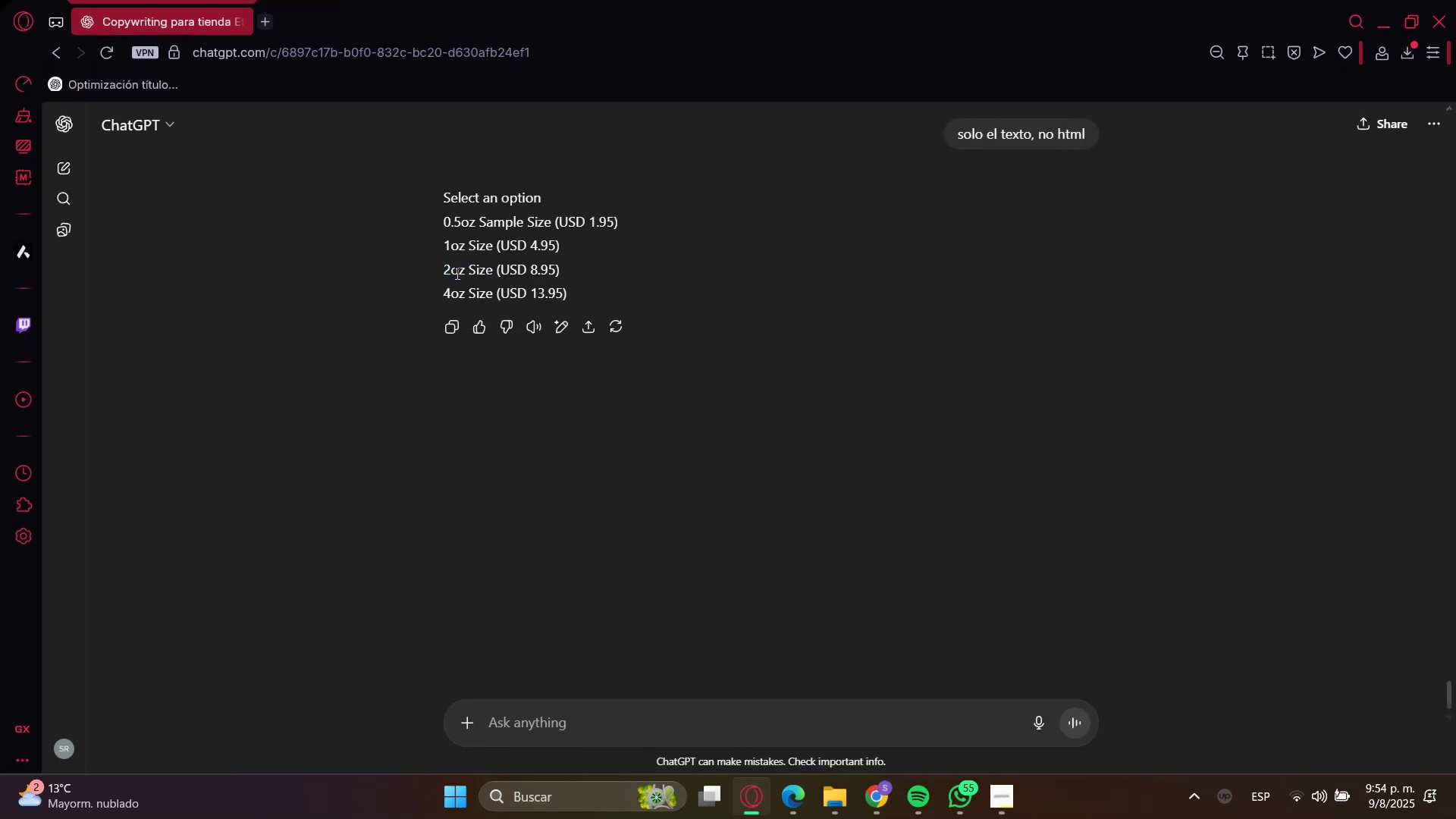 
left_click_drag(start_coordinate=[456, 273], to_coordinate=[478, 272])
 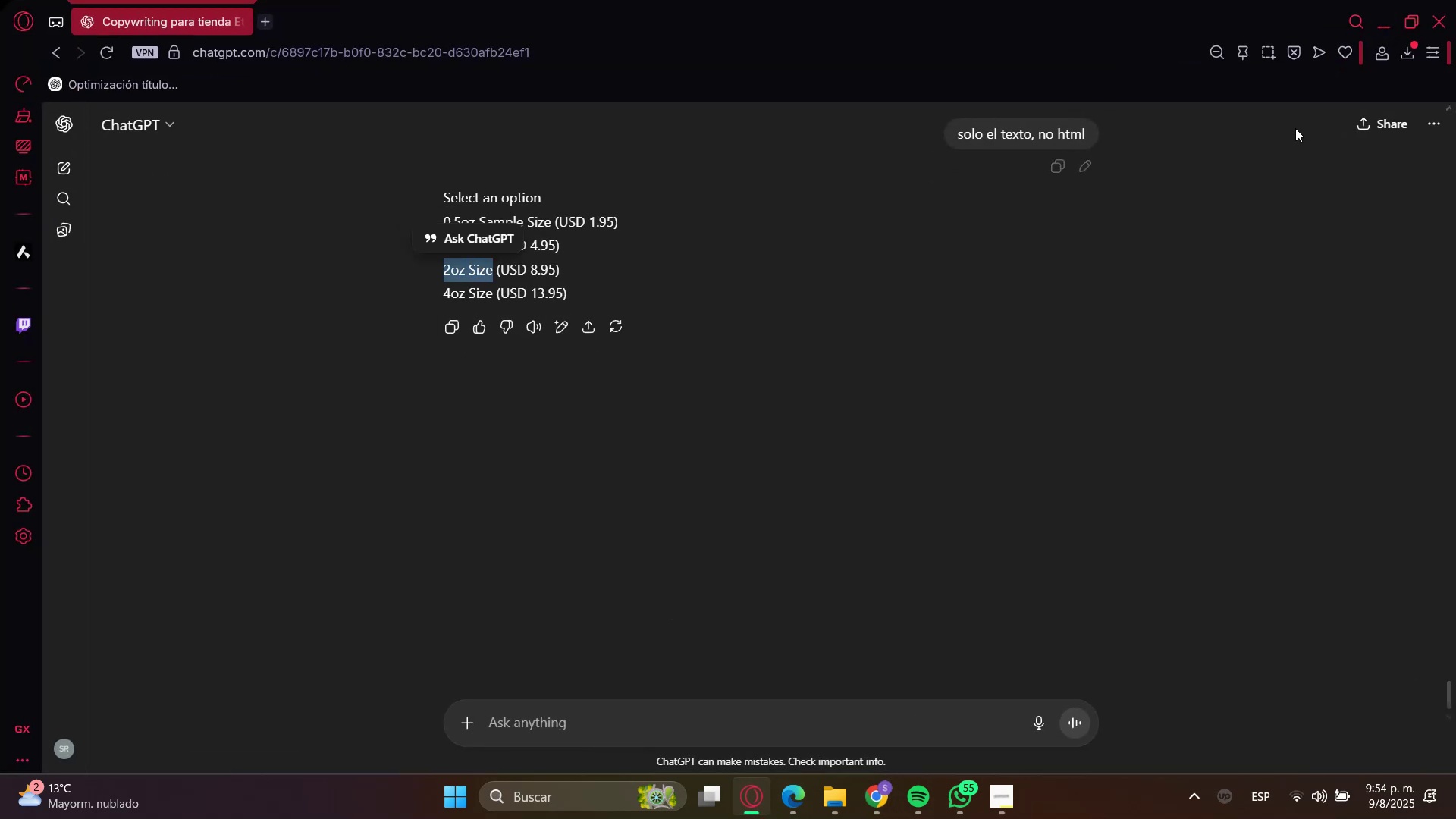 
key(Control+C)
 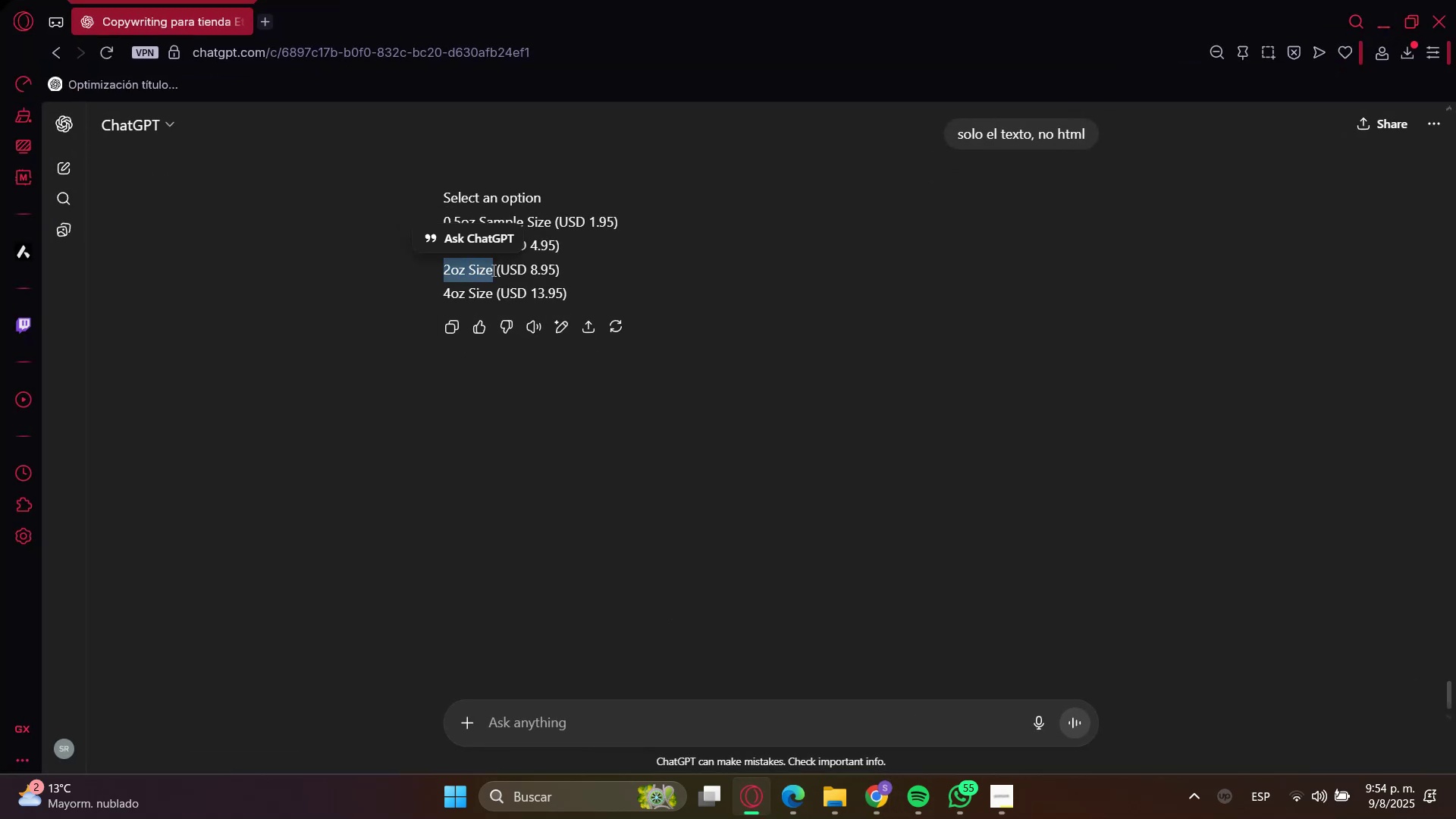 
key(Control+C)
 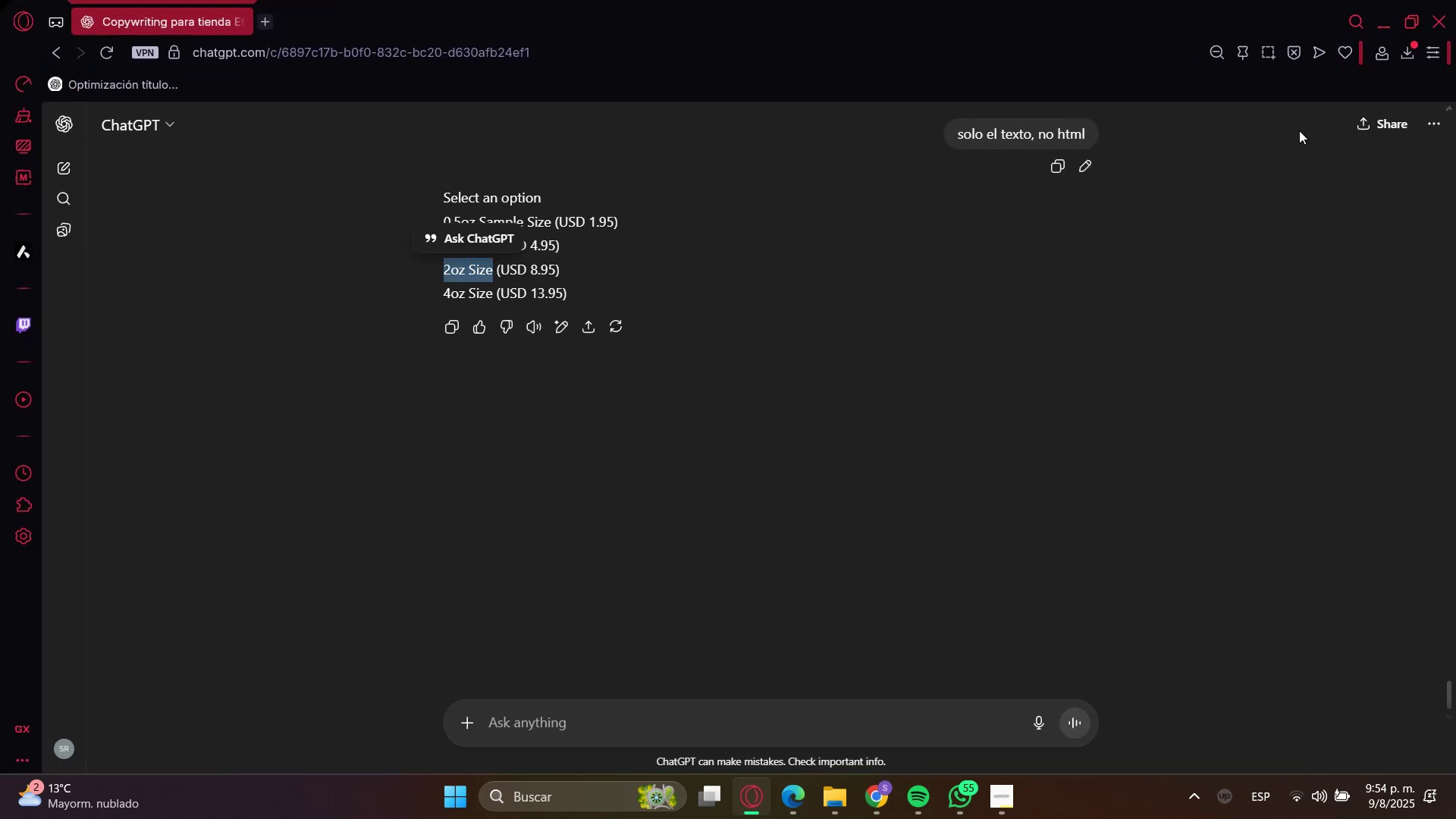 
key(Control+C)
 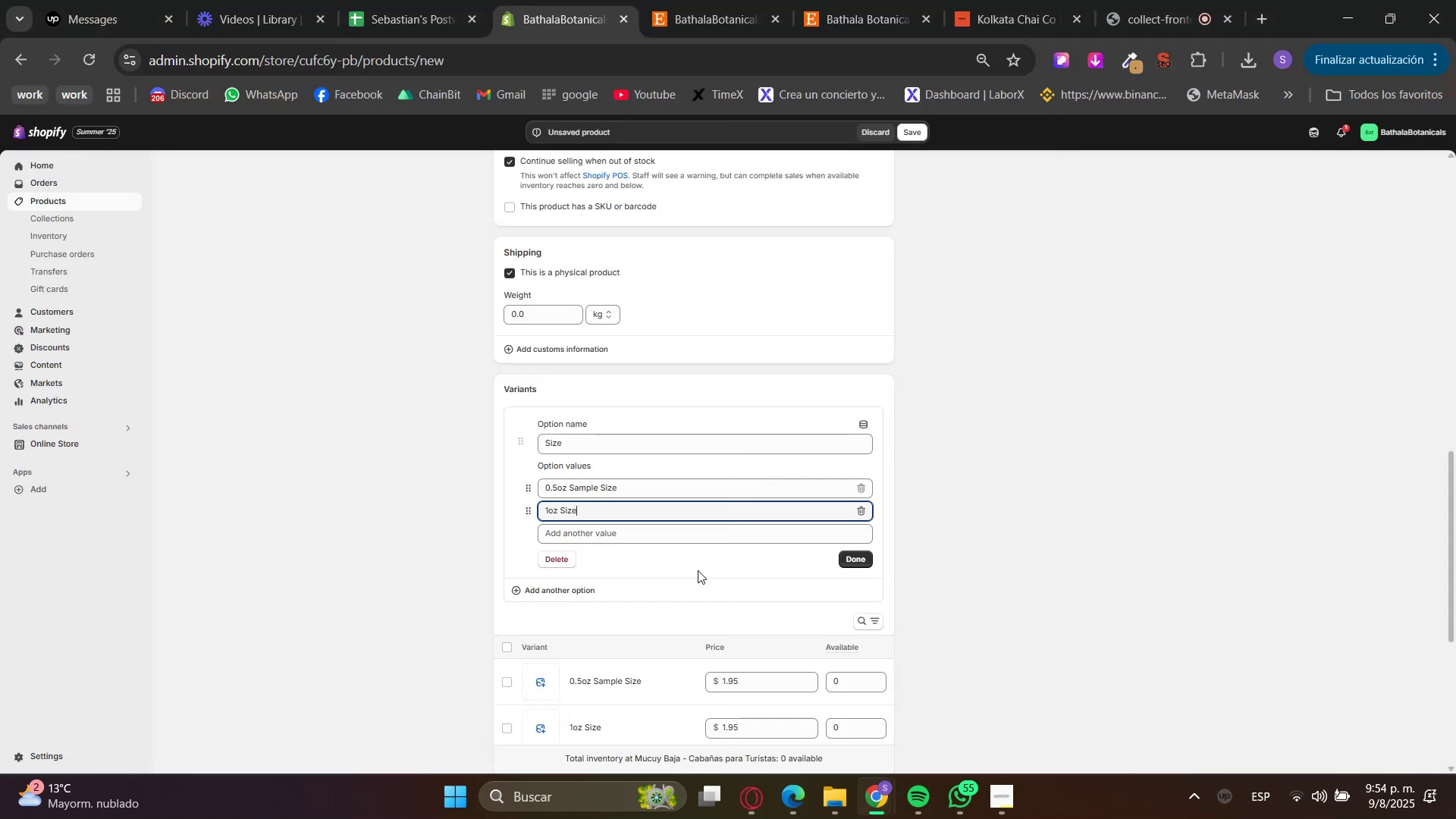 
key(Control+ControlLeft)
 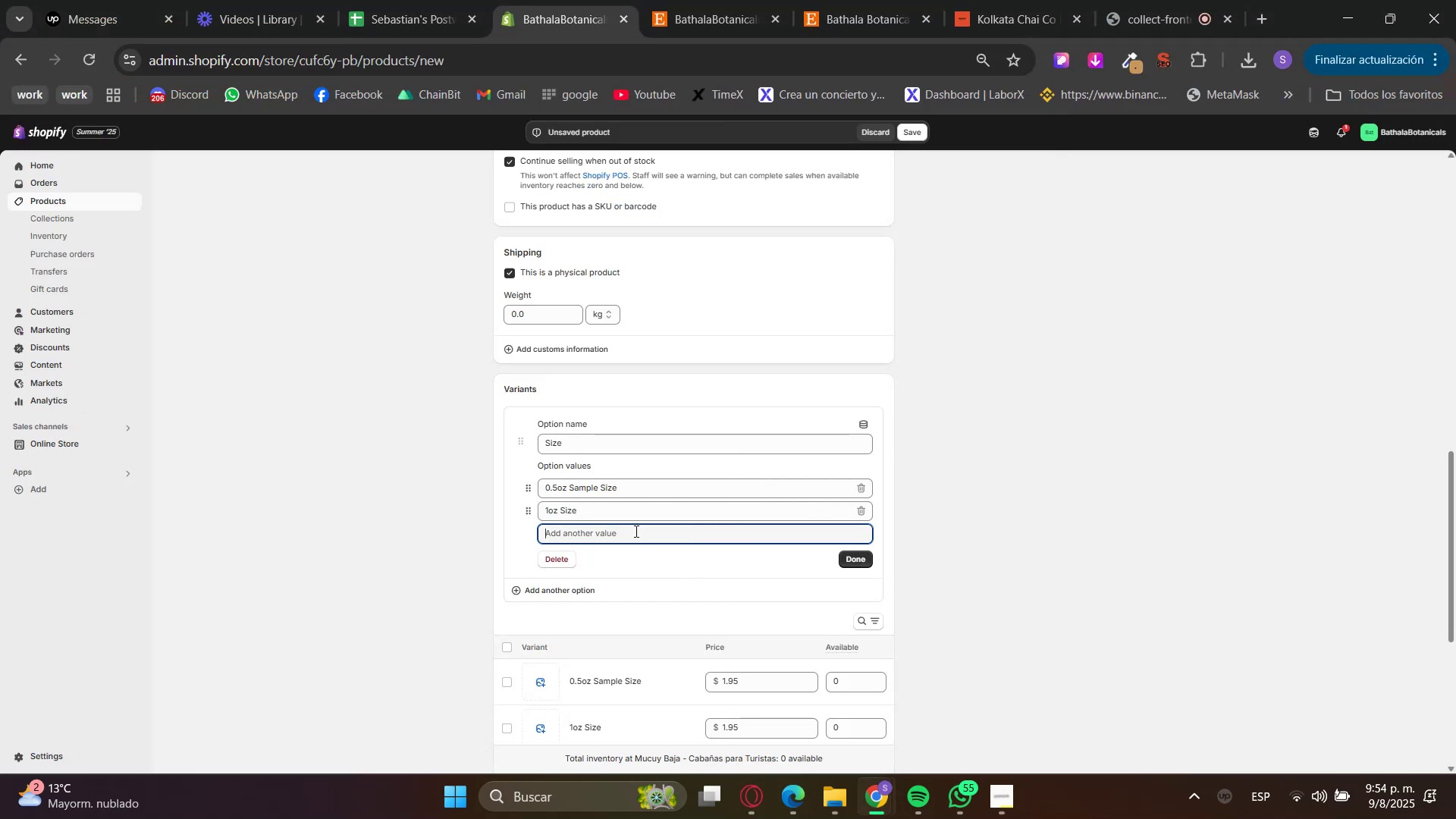 
key(Control+V)
 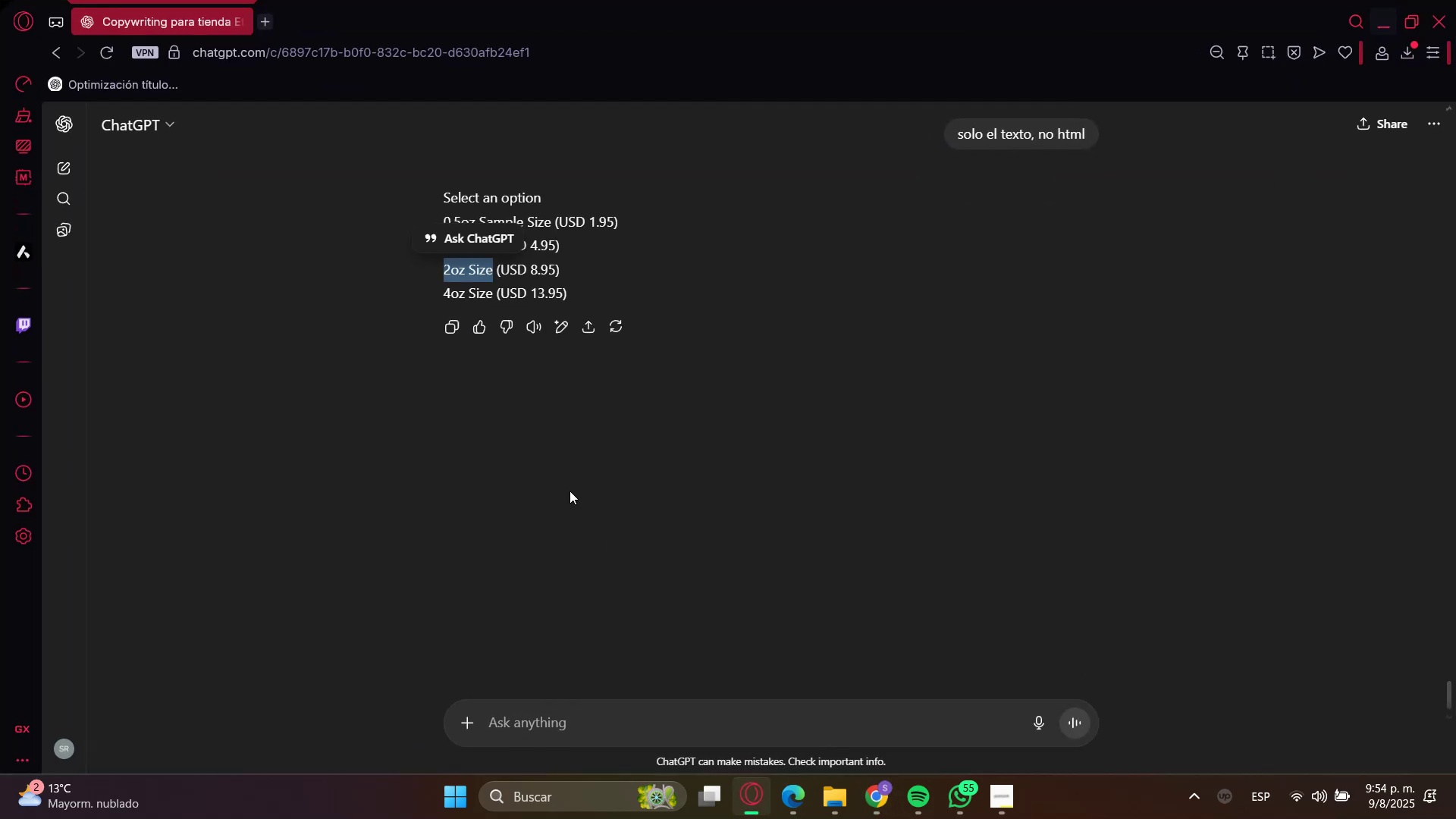 
left_click([452, 296])
 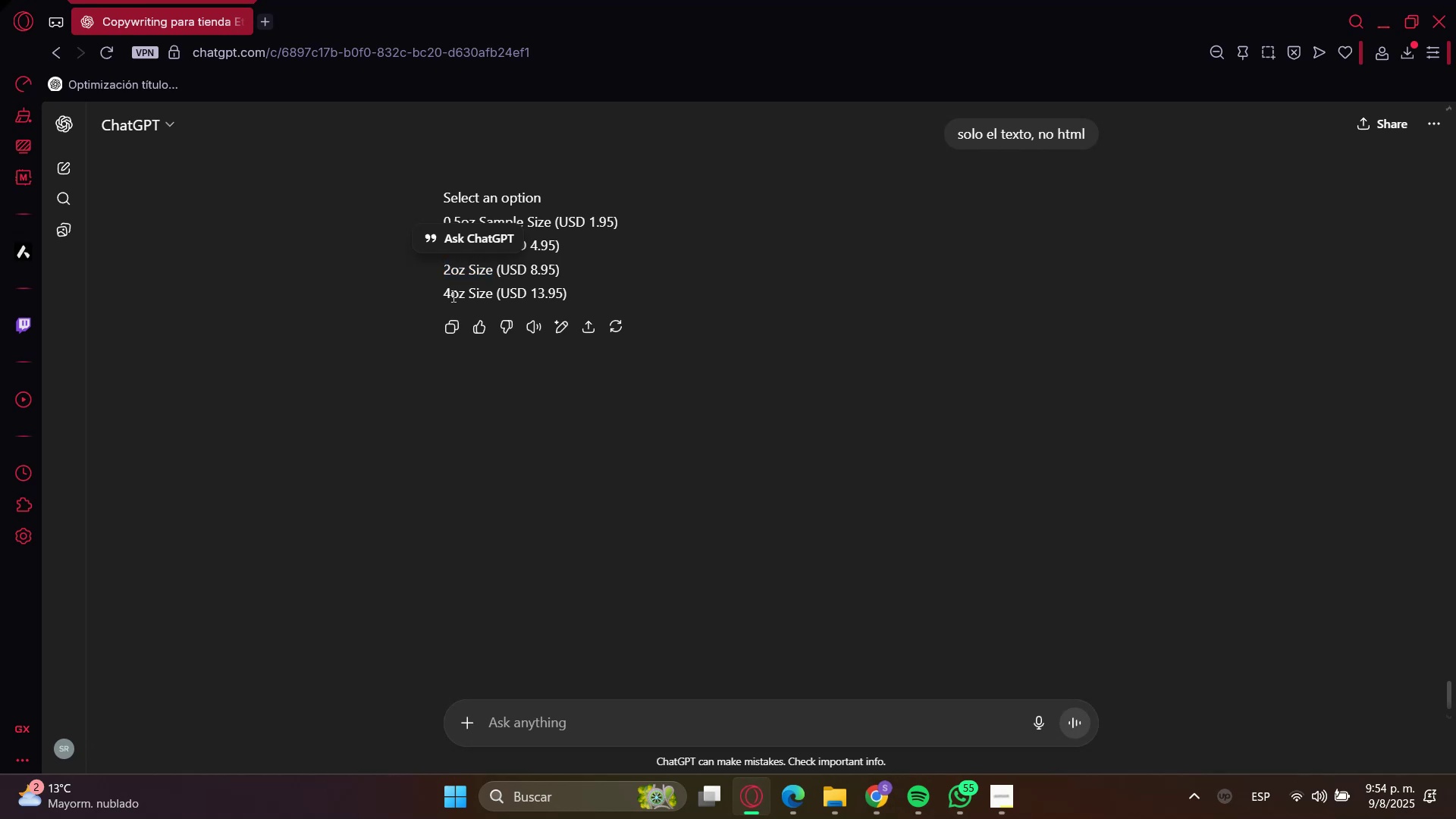 
left_click_drag(start_coordinate=[453, 295], to_coordinate=[489, 294])
 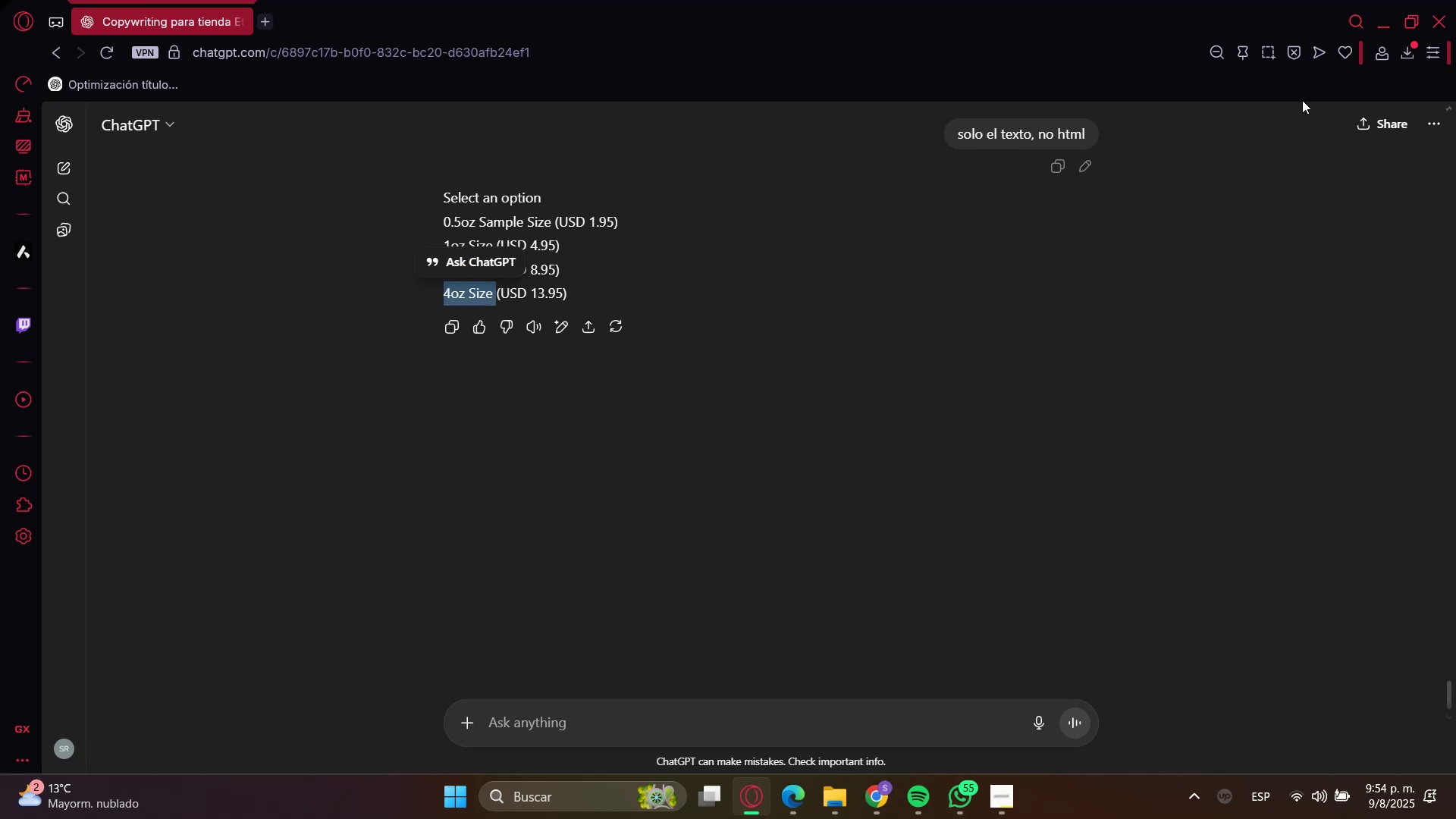 
key(Control+C)
 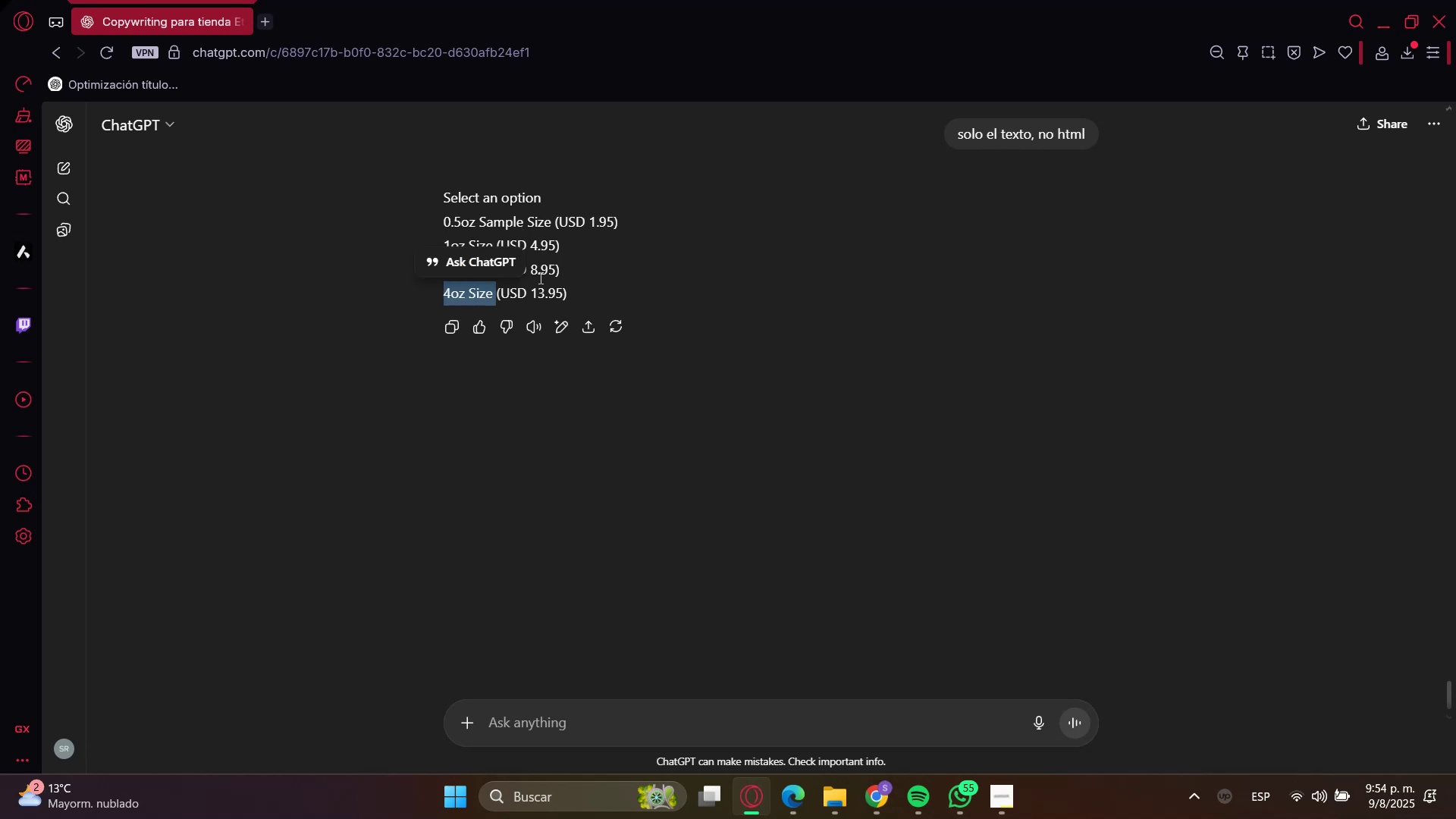 
key(Control+C)
 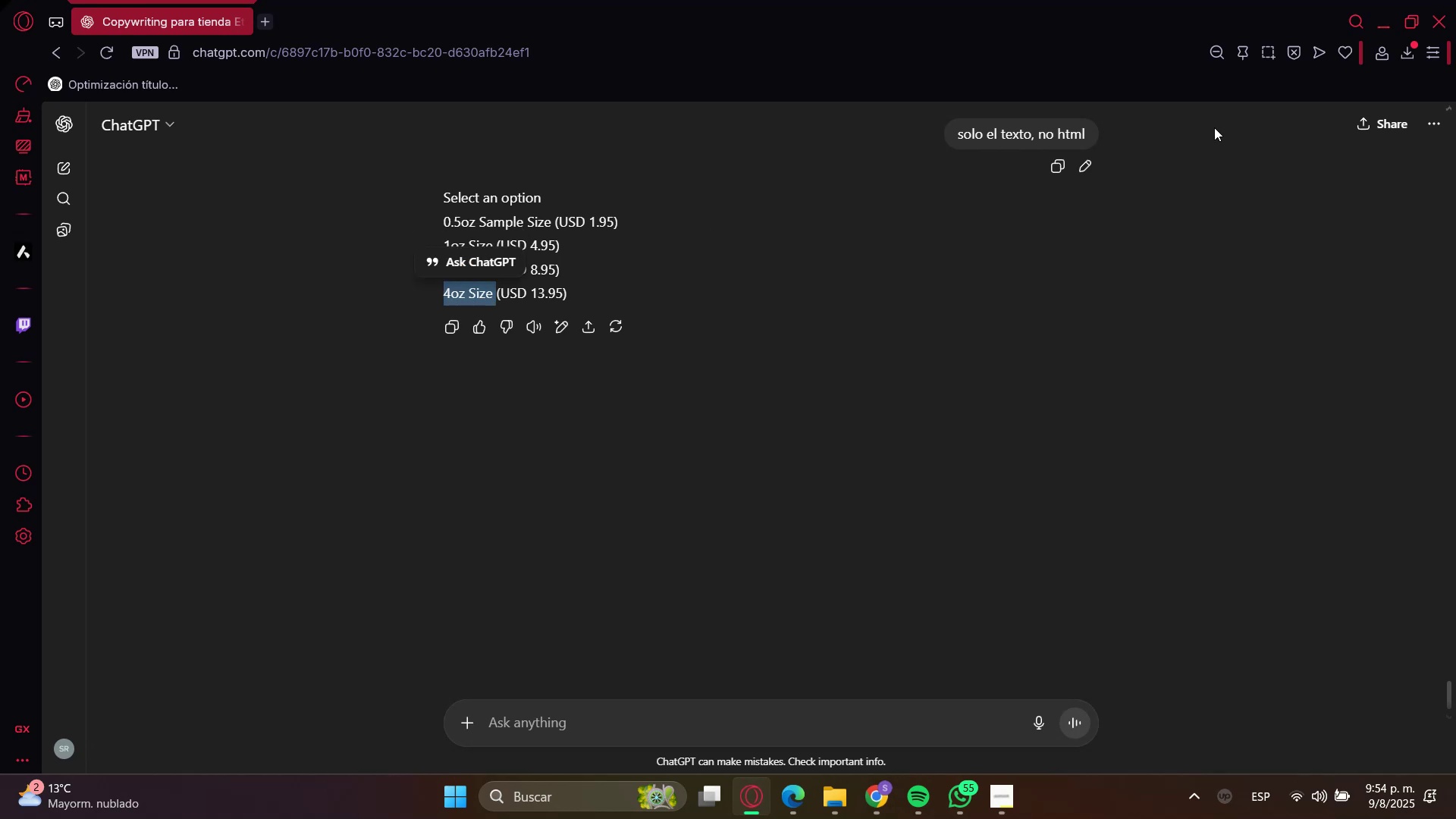 
key(Control+C)
 